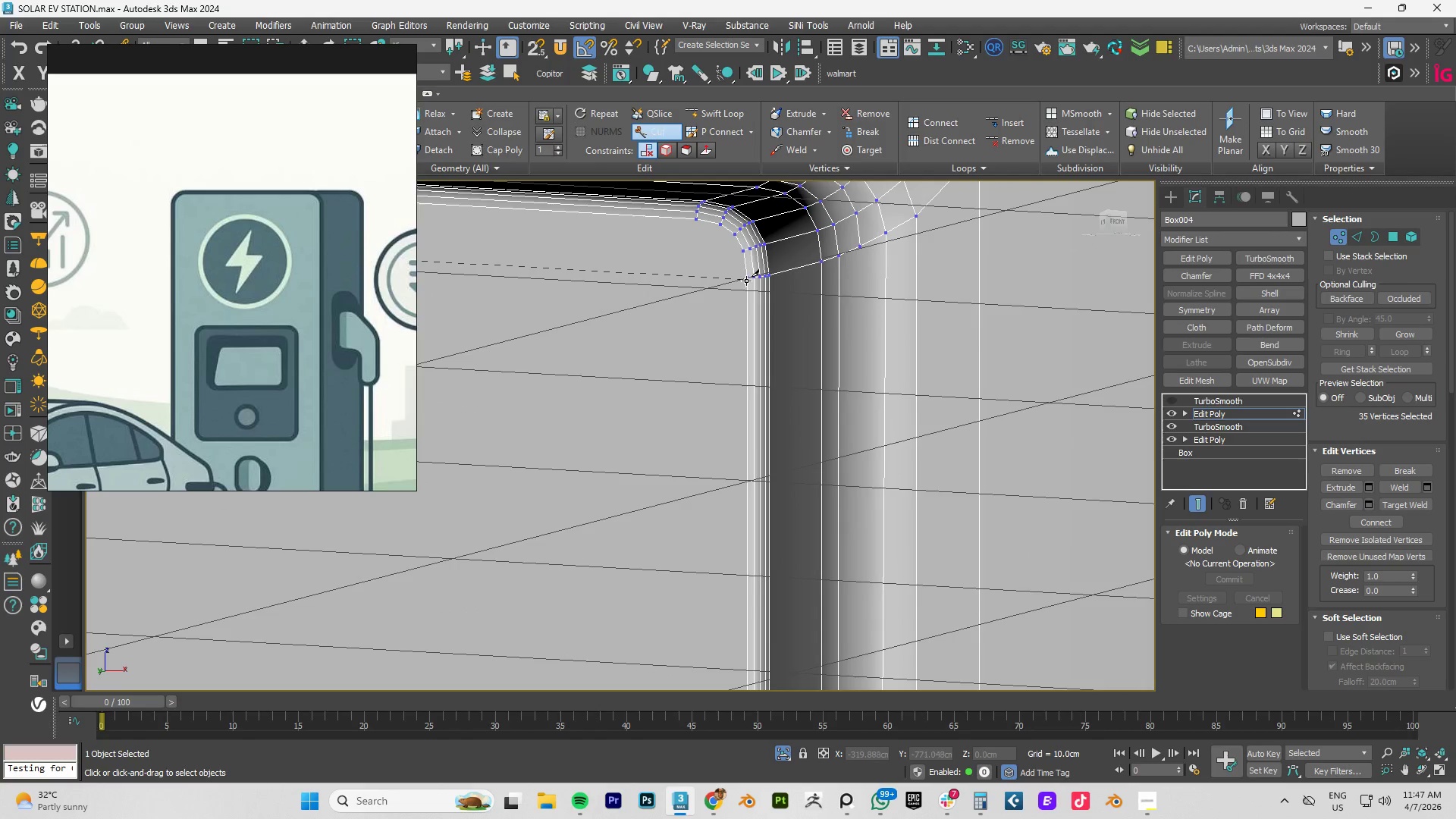 
left_click([746, 279])
 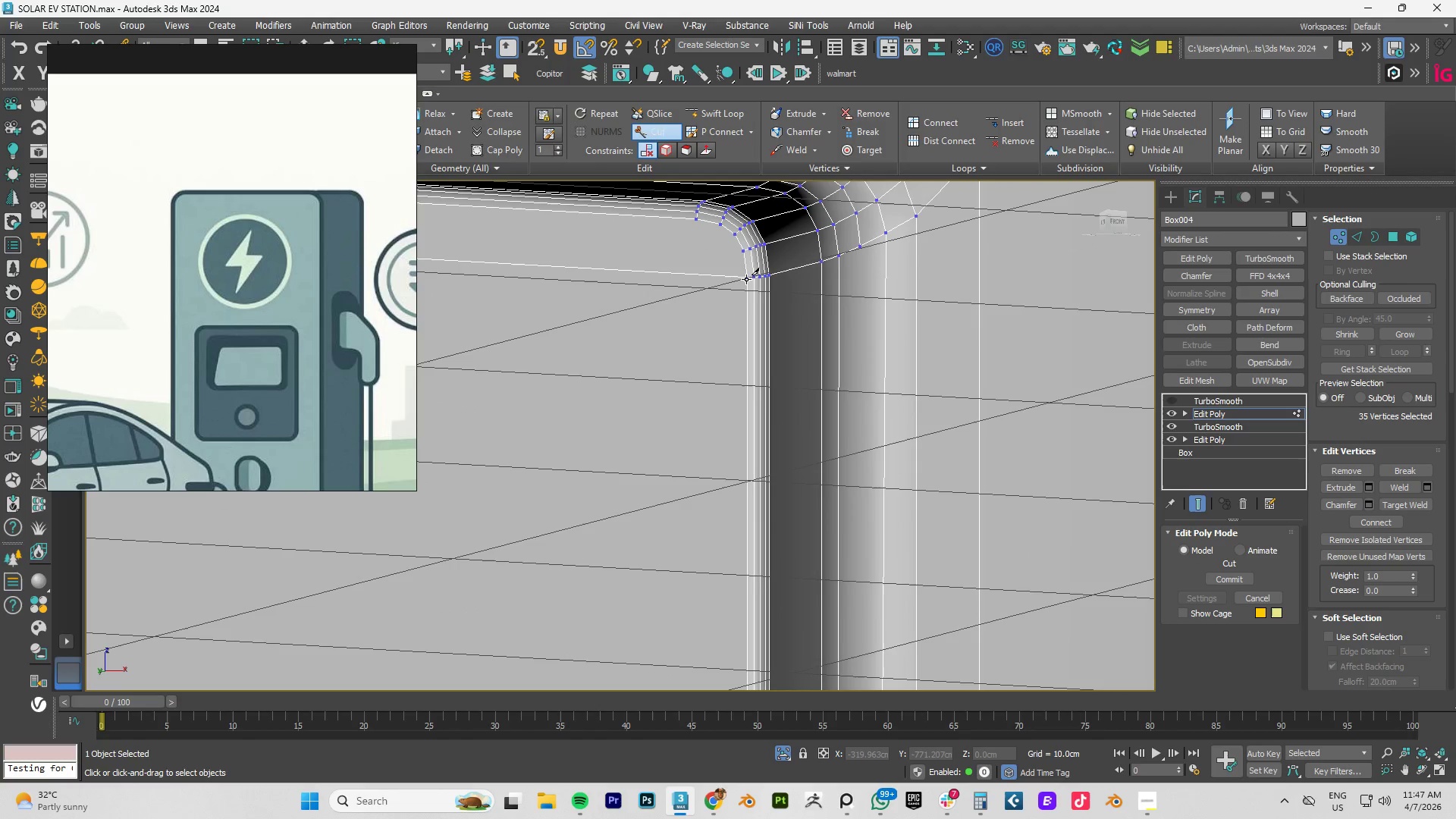 
right_click([746, 279])
 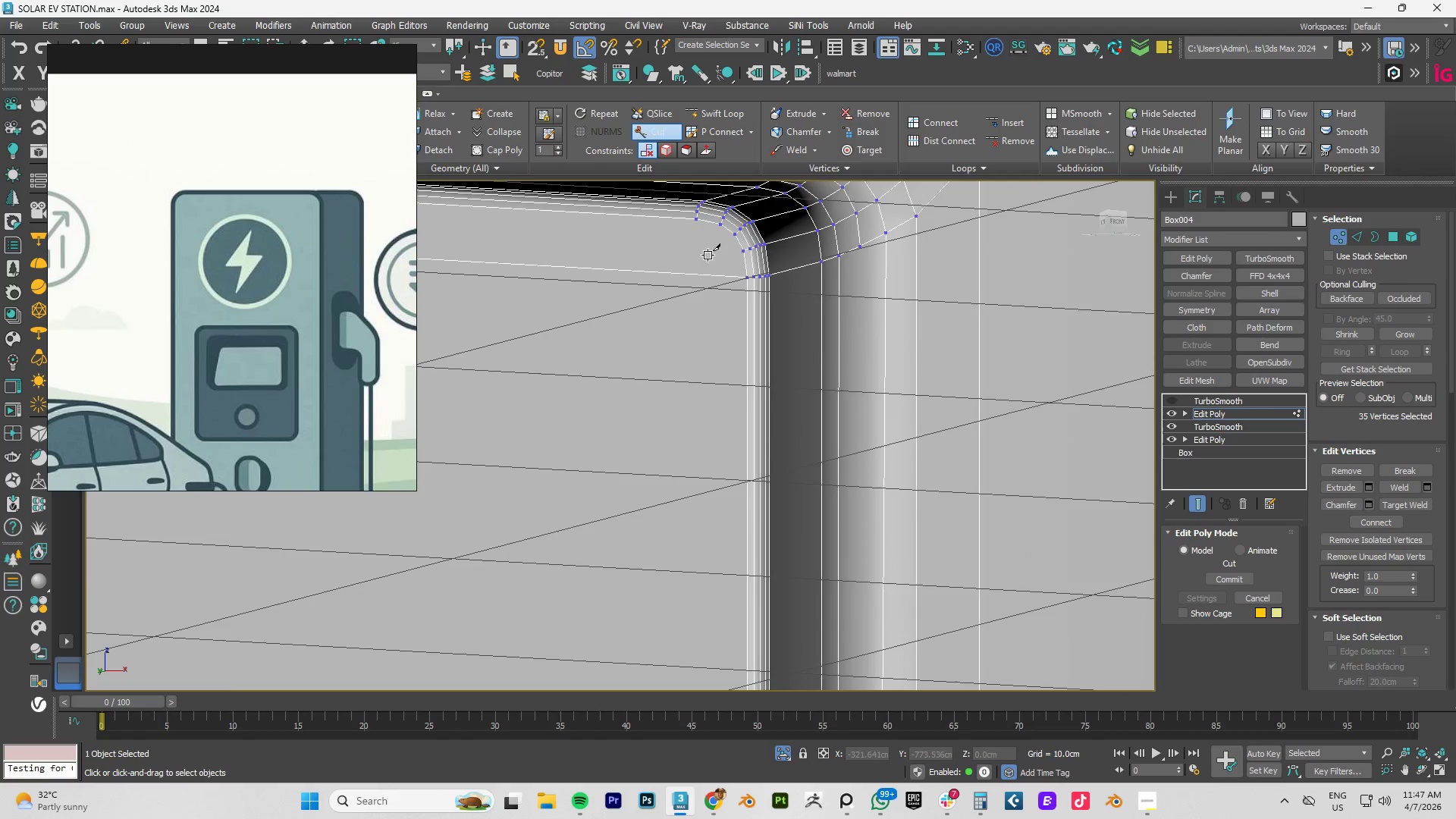 
scroll: coordinate [711, 253], scroll_direction: none, amount: 0.0
 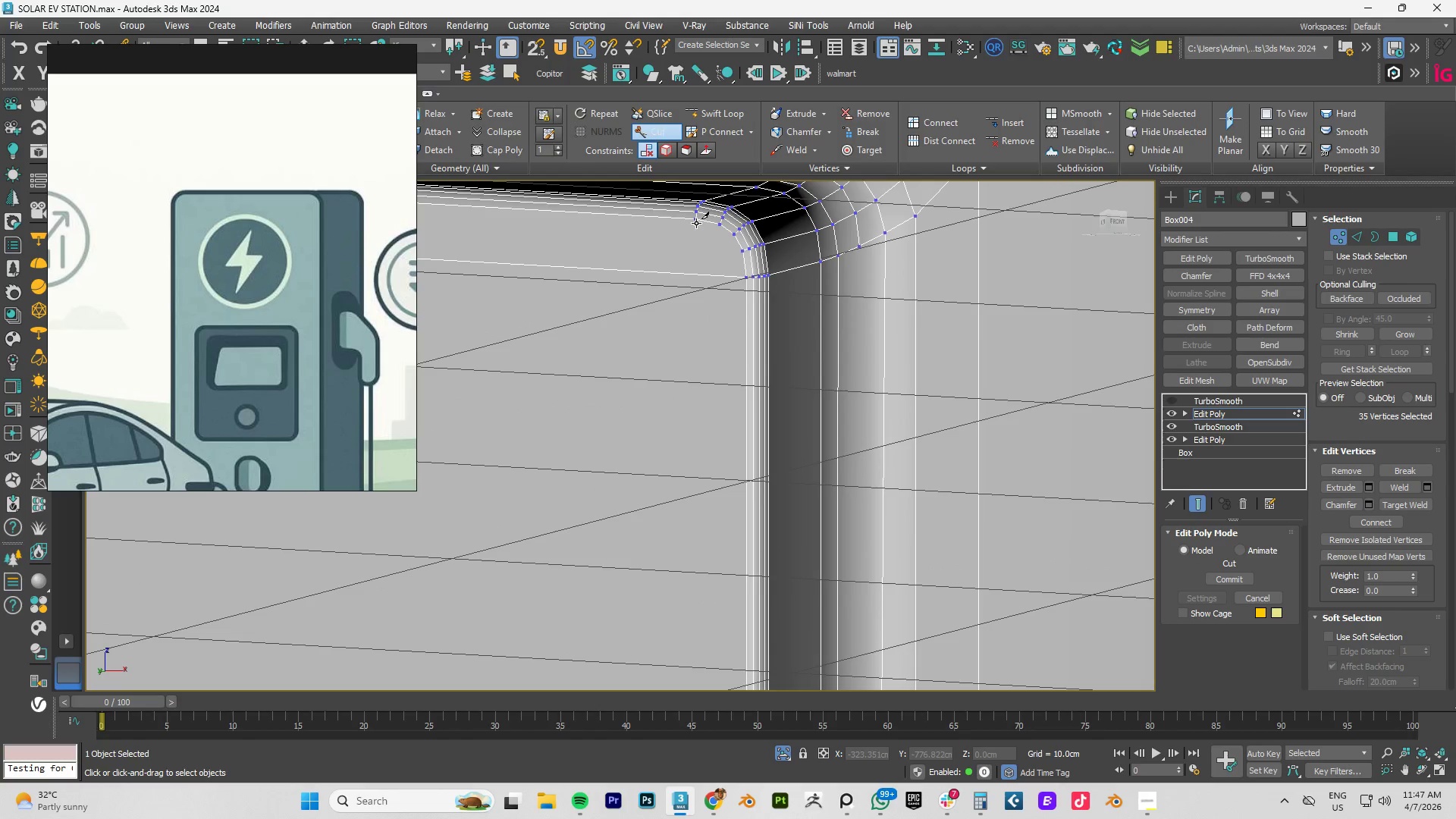 
scroll: coordinate [716, 306], scroll_direction: down, amount: 4.0
 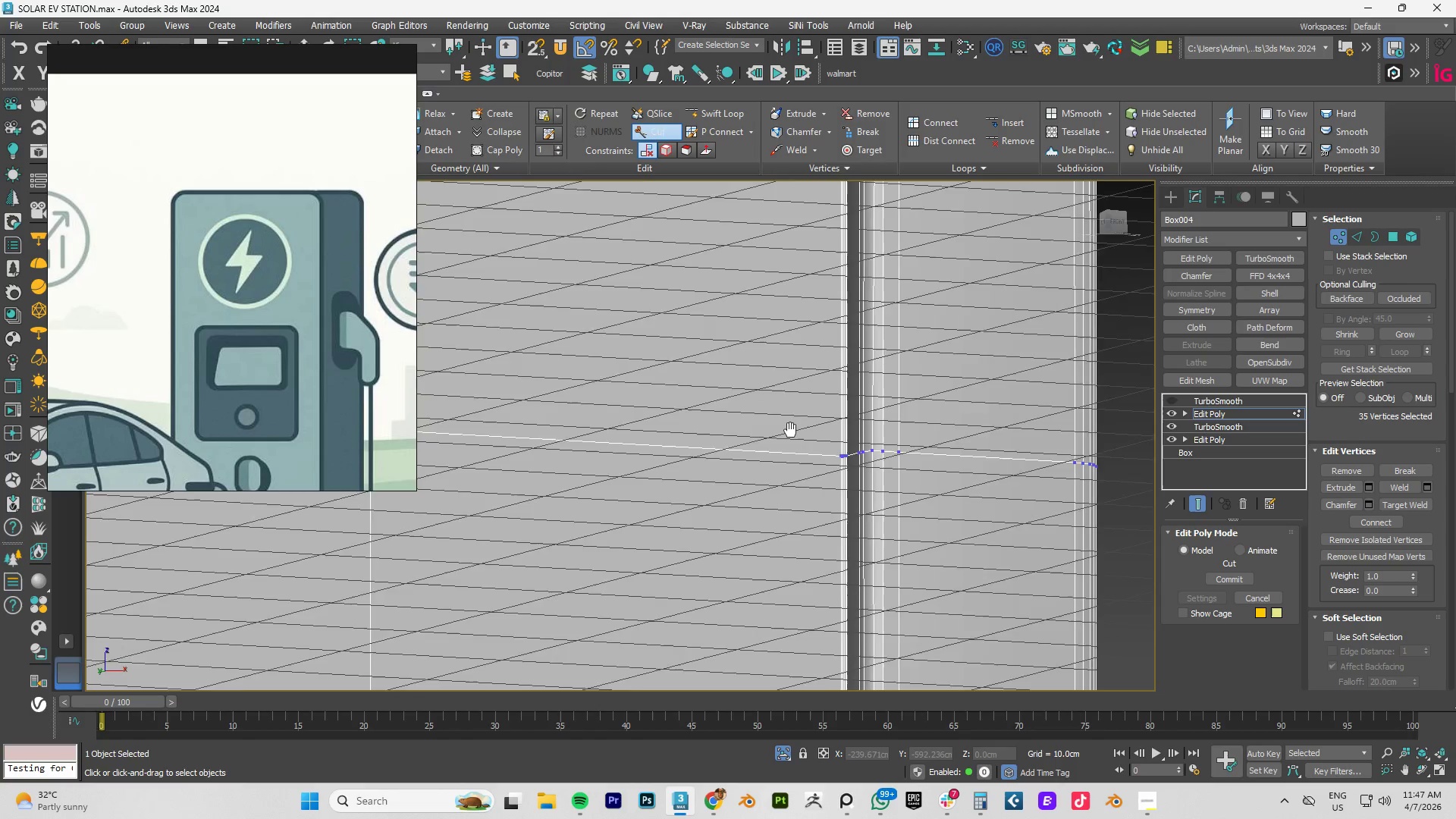 
key(Alt+AltLeft)
 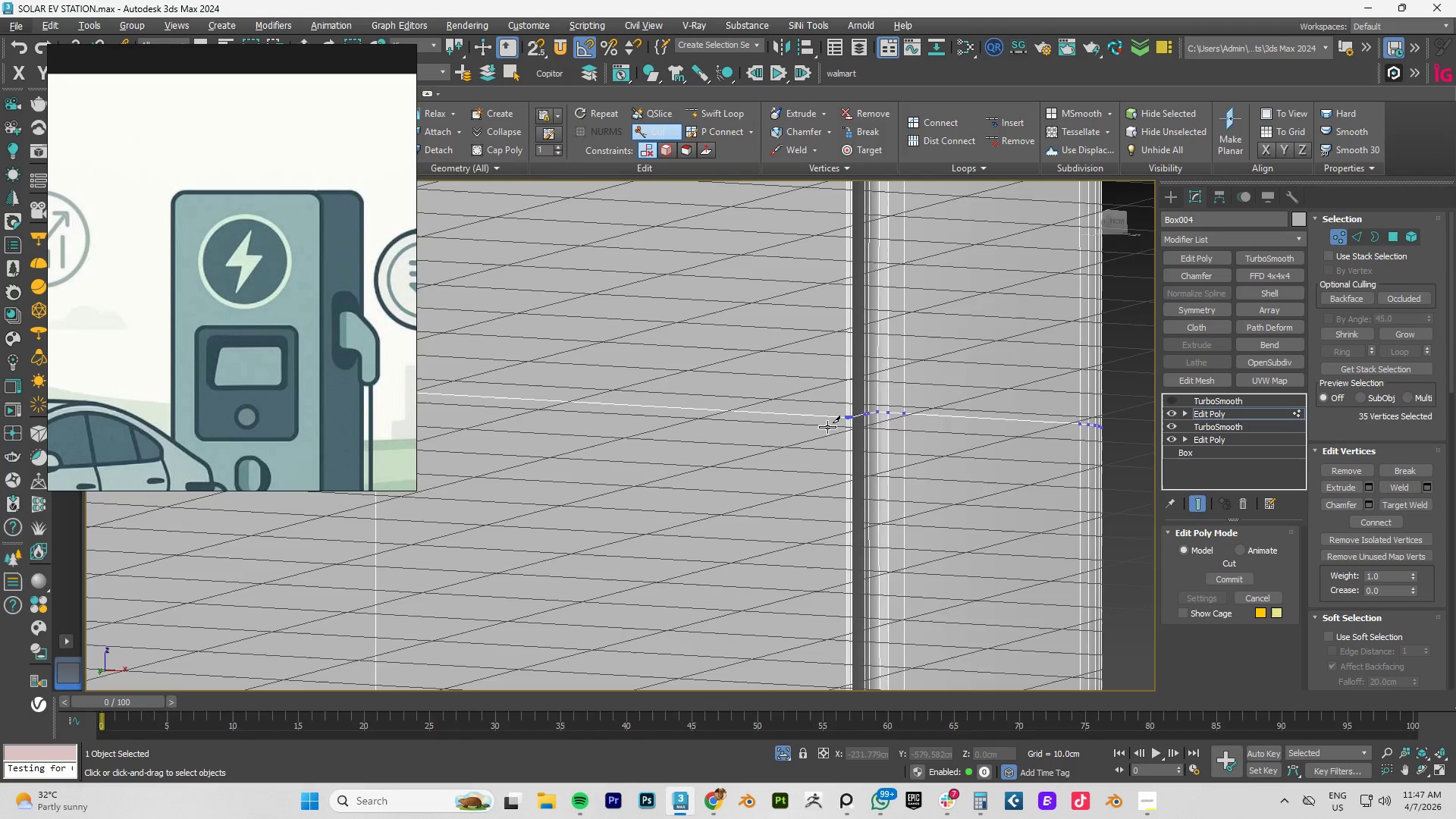 
hold_key(key=AltLeft, duration=0.72)
 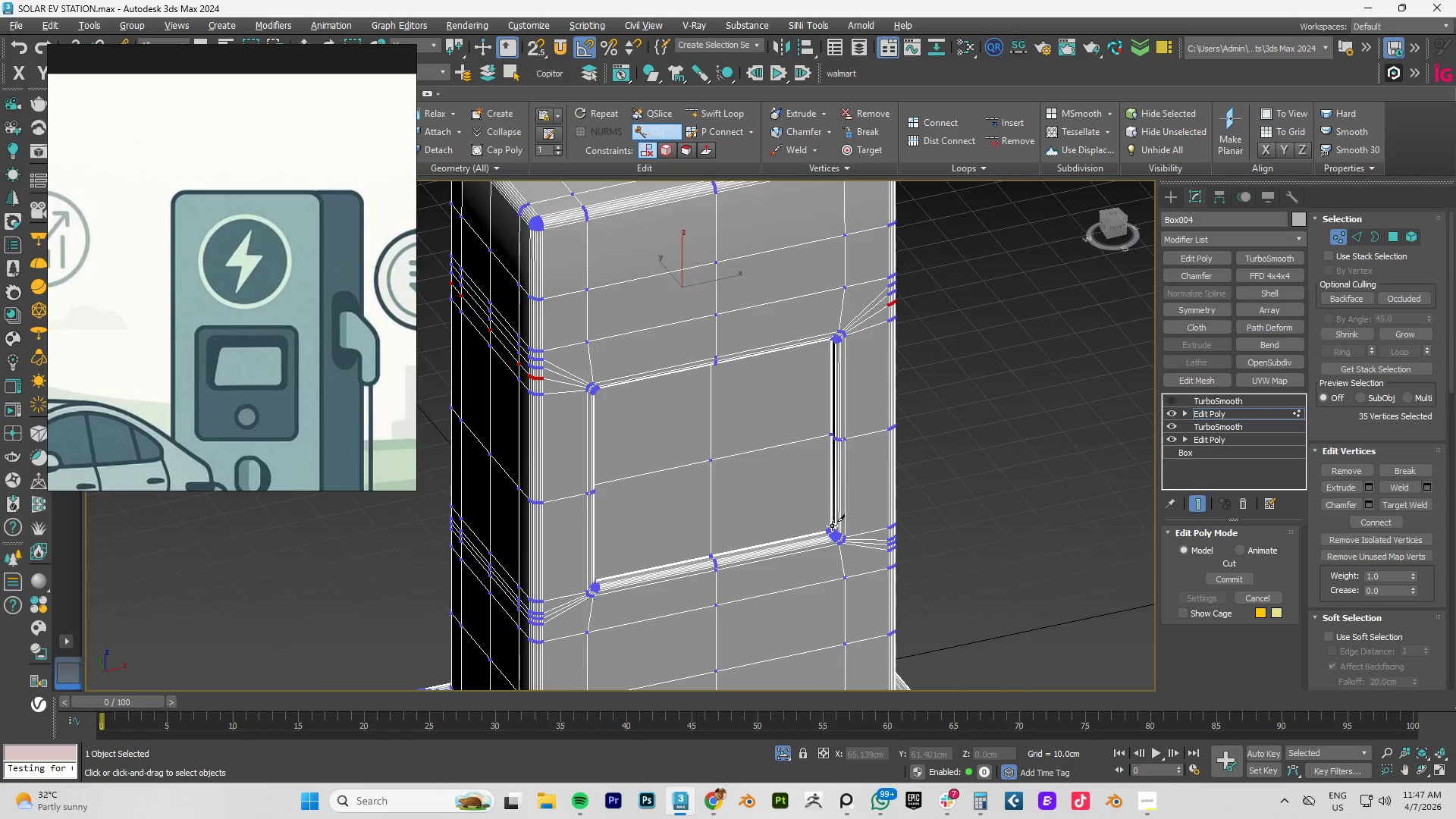 
scroll: coordinate [827, 427], scroll_direction: down, amount: 4.0
 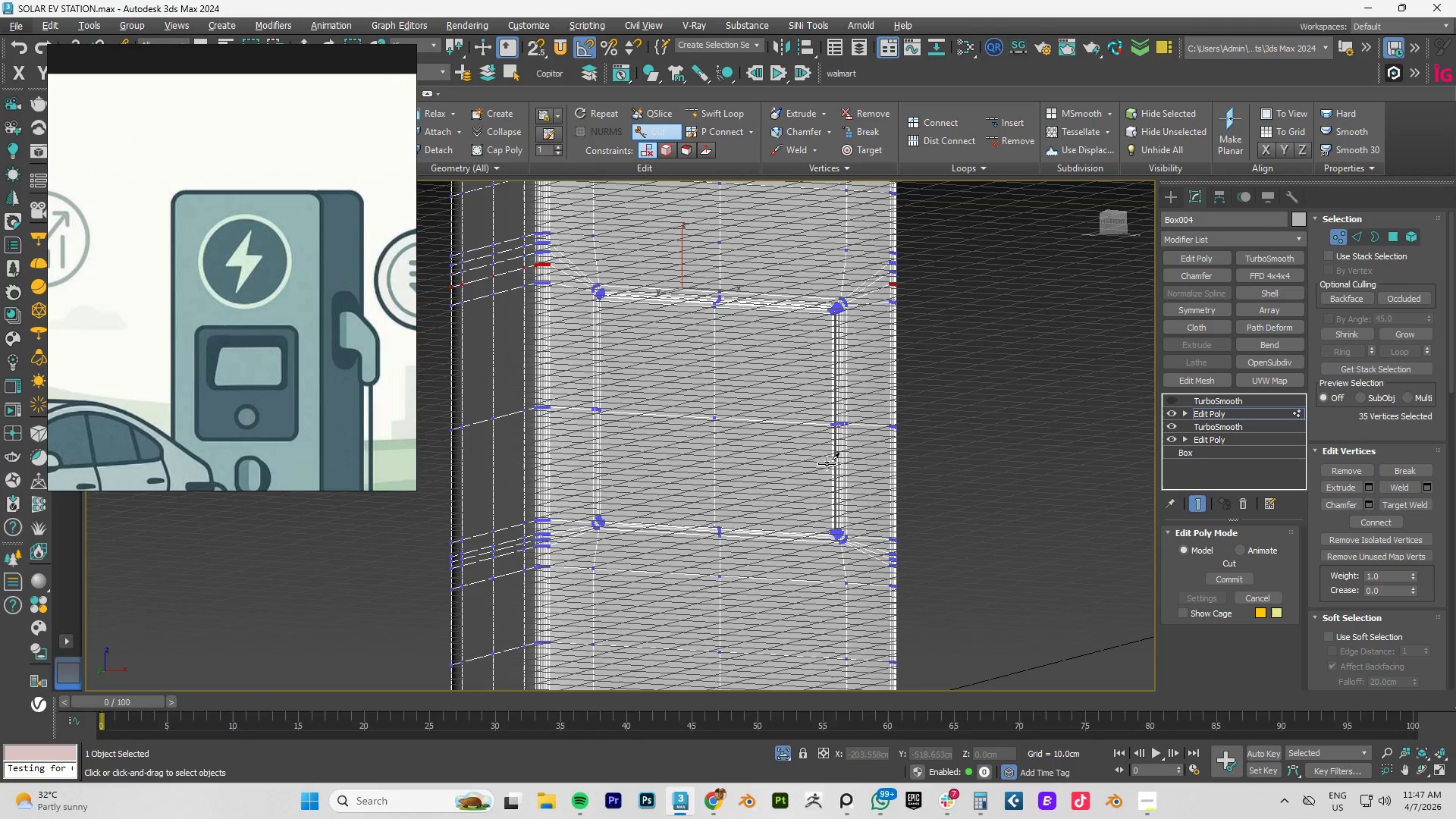 
scroll: coordinate [829, 535], scroll_direction: up, amount: 7.0
 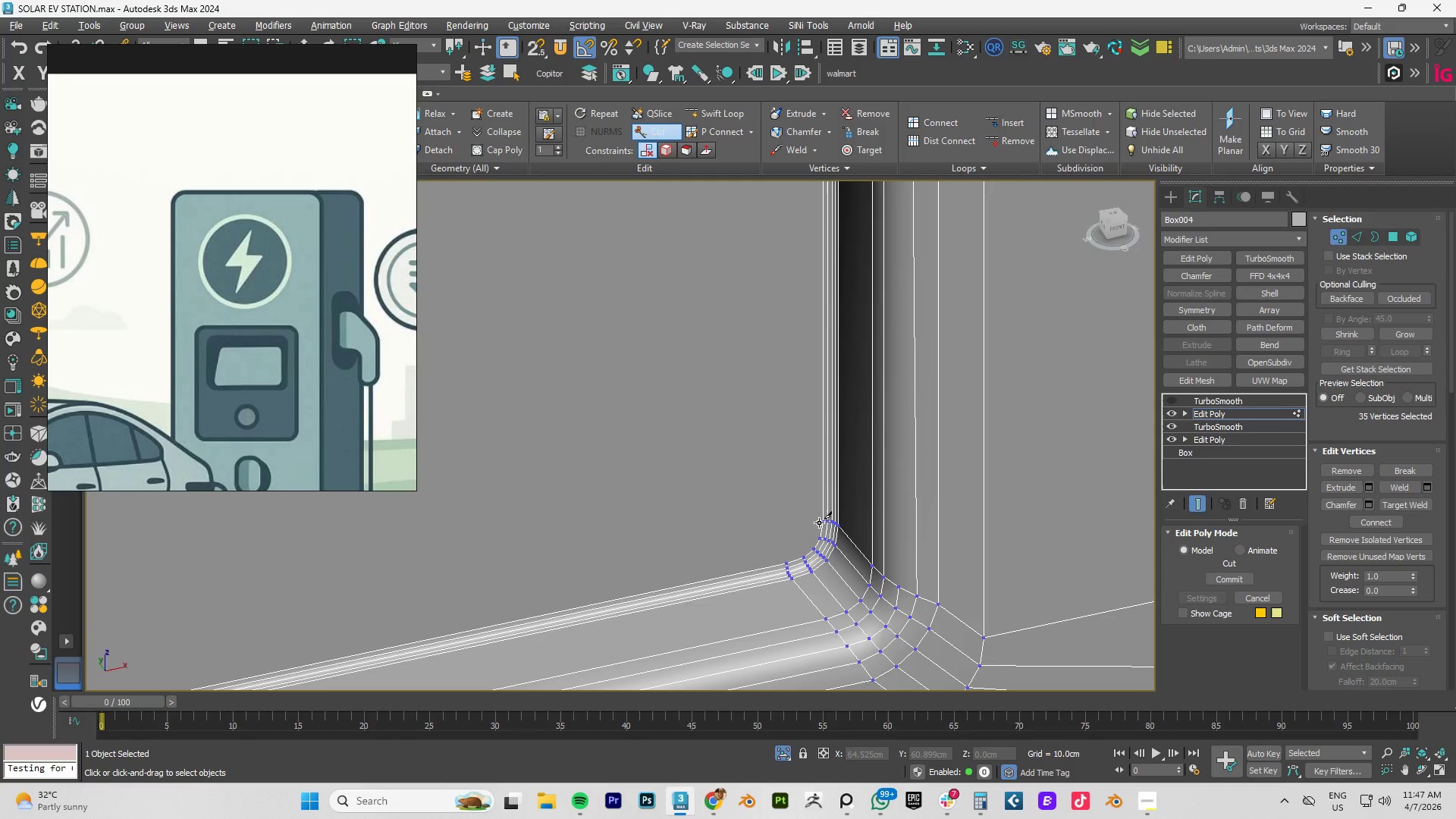 
left_click([819, 522])
 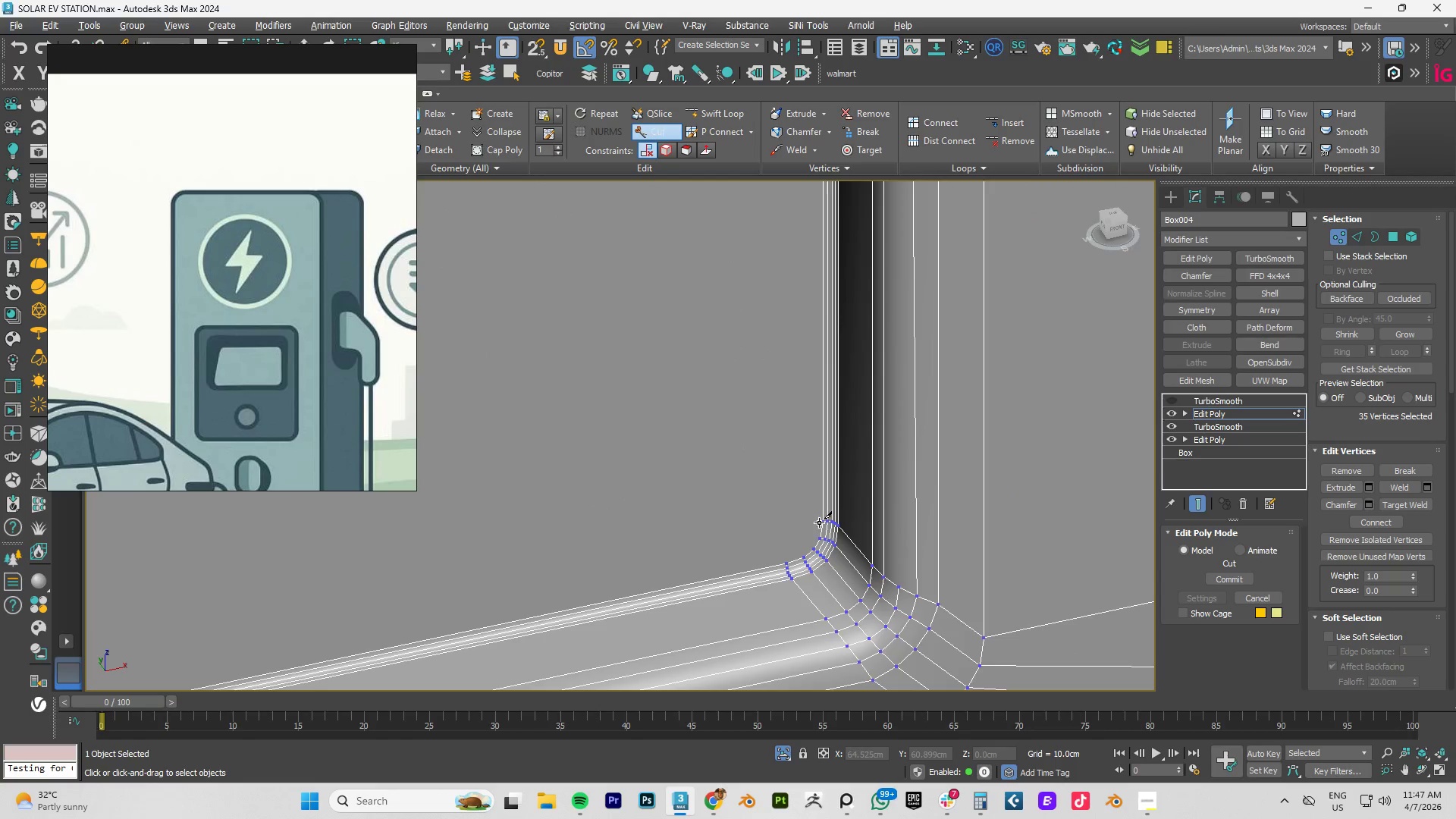 
scroll: coordinate [785, 526], scroll_direction: down, amount: 3.0
 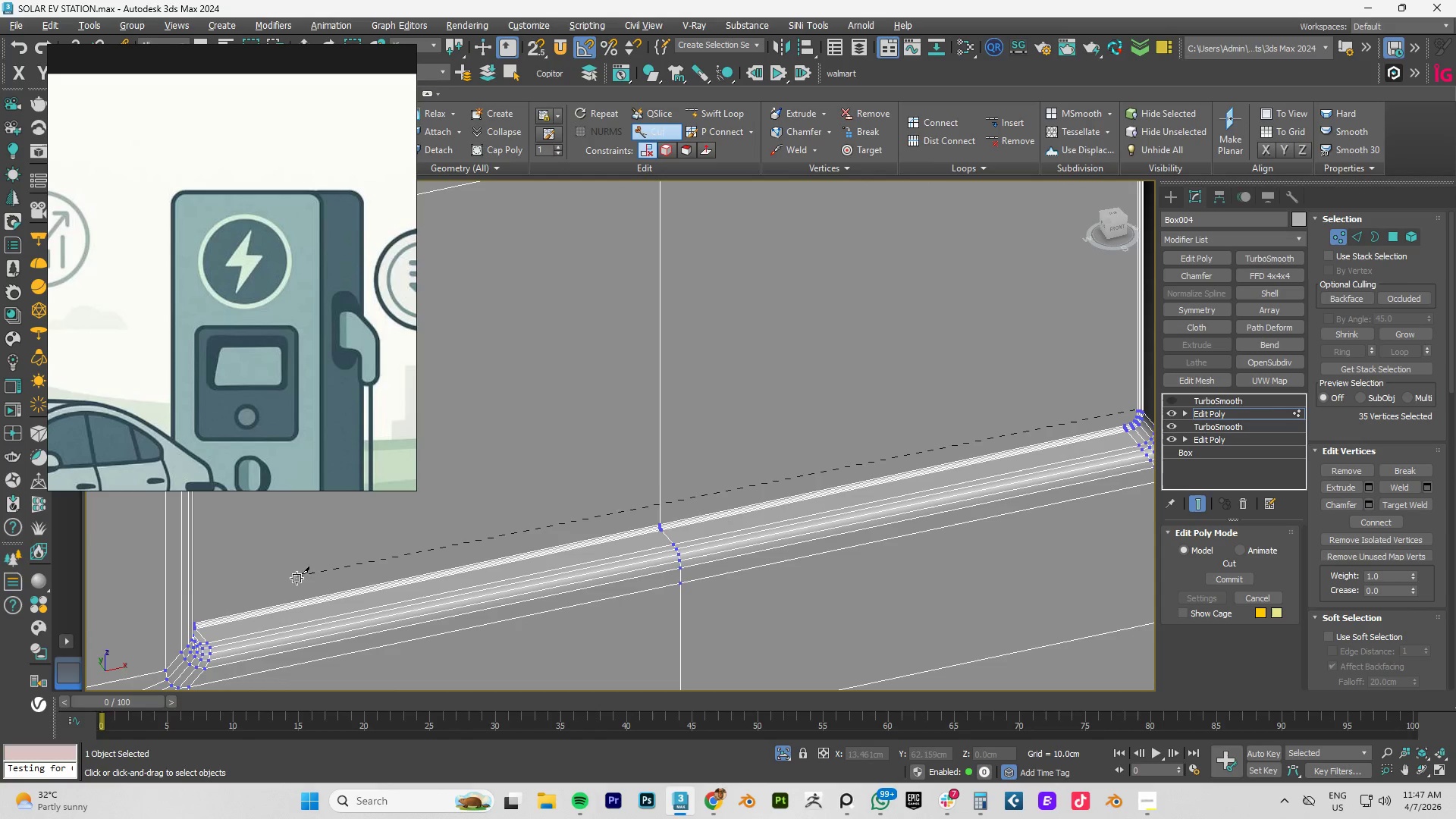 
hold_key(key=AltLeft, duration=0.42)
 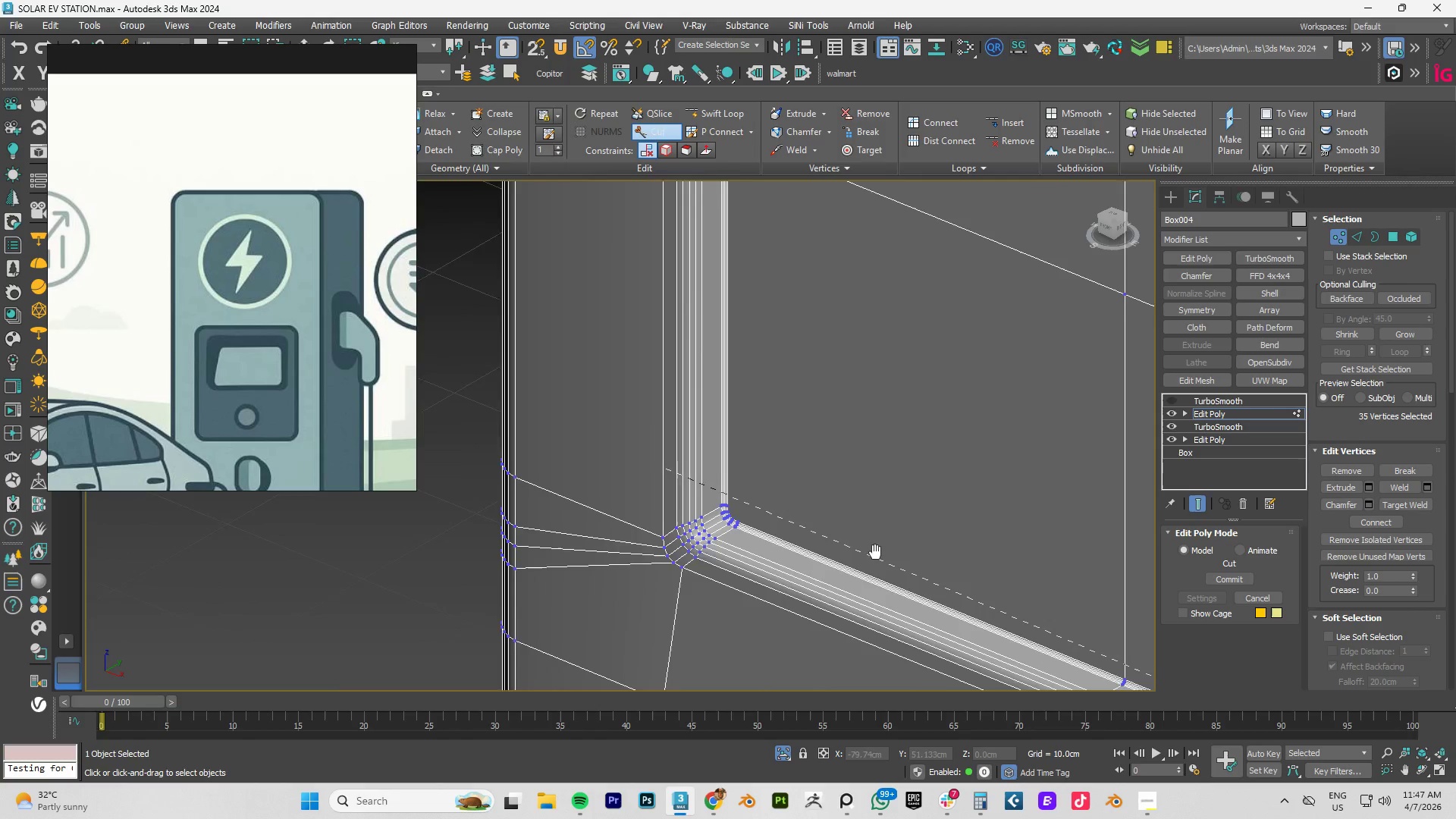 
scroll: coordinate [774, 503], scroll_direction: up, amount: 4.0
 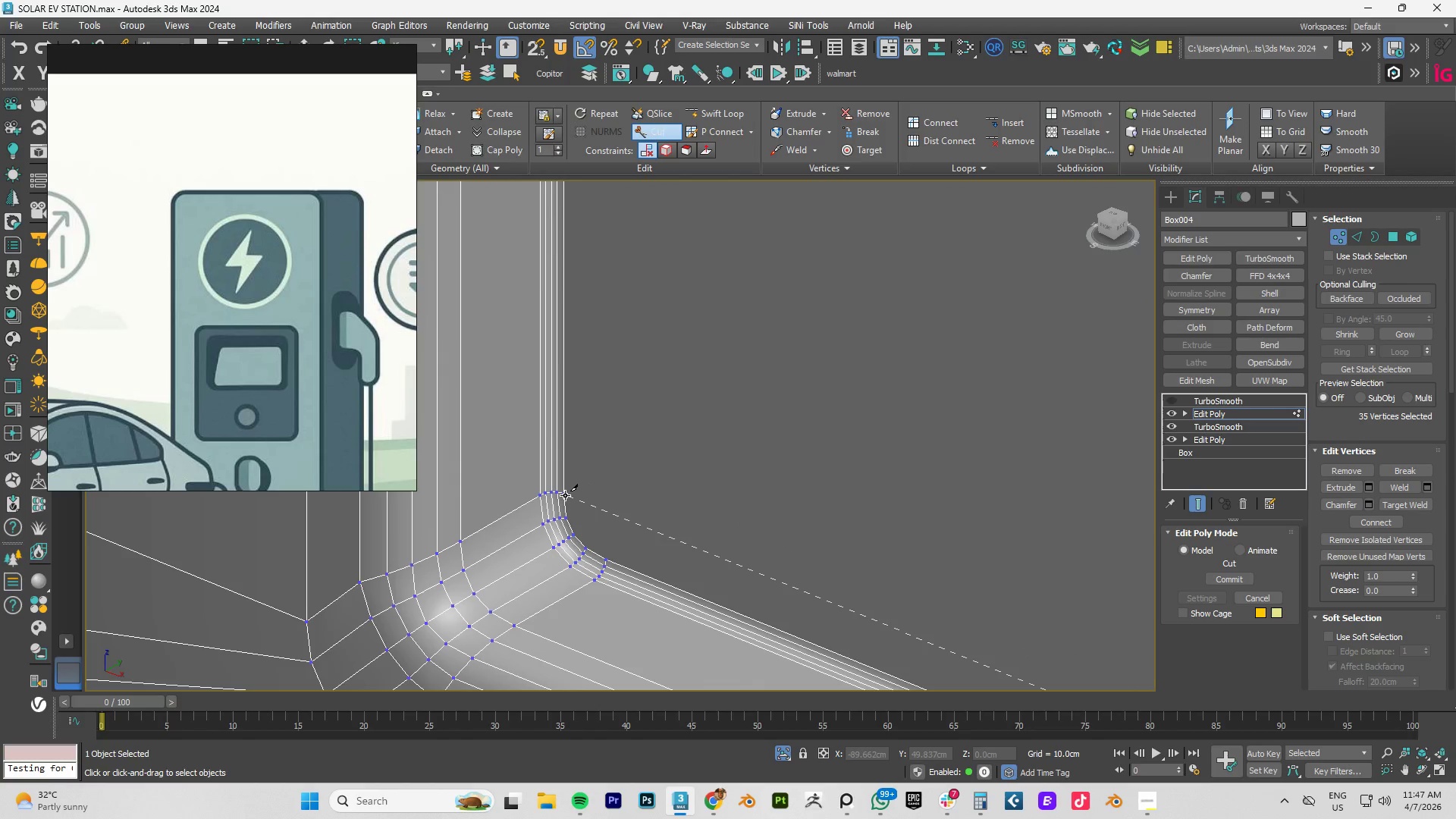 
left_click([565, 495])
 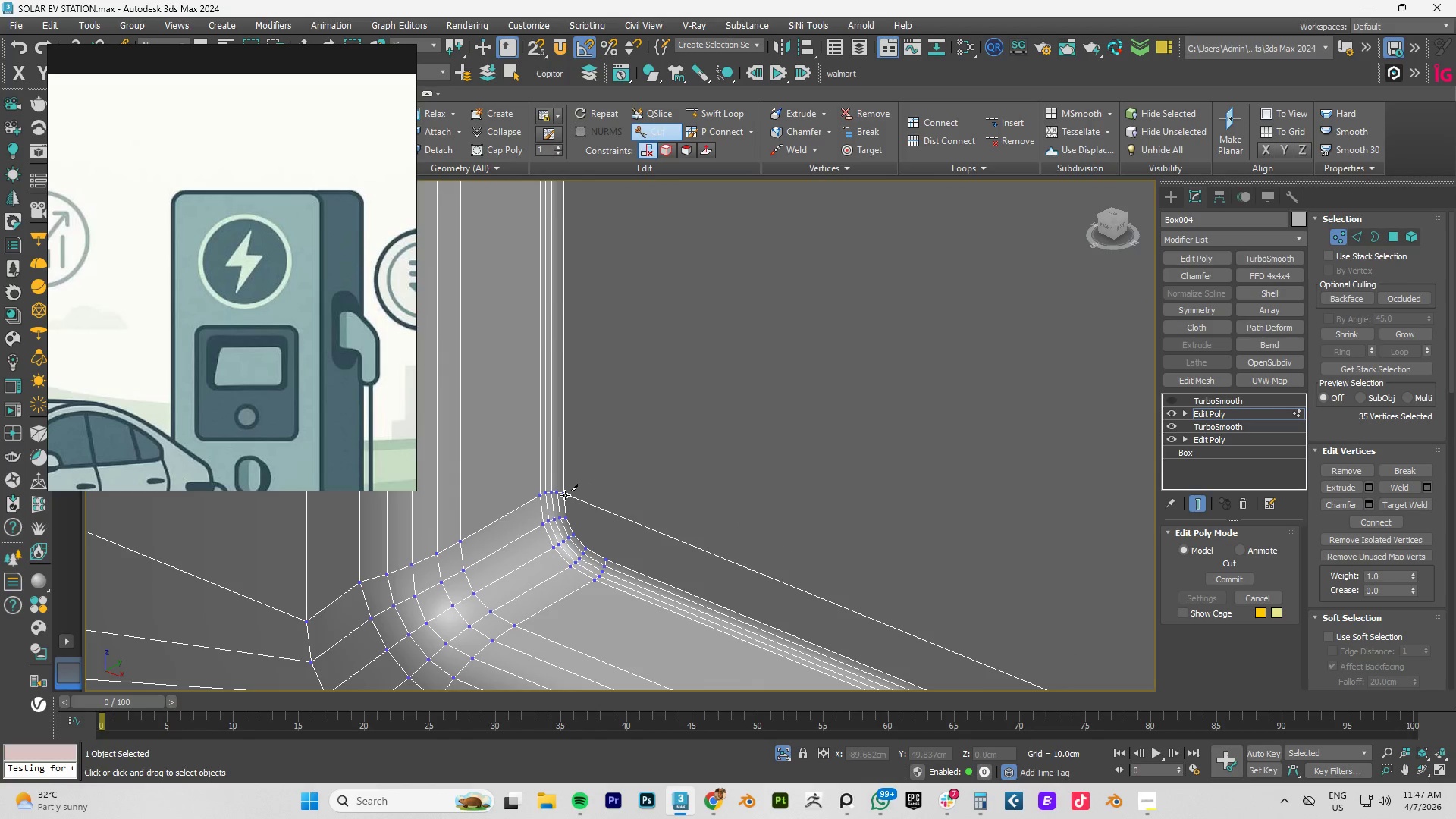 
right_click([565, 495])
 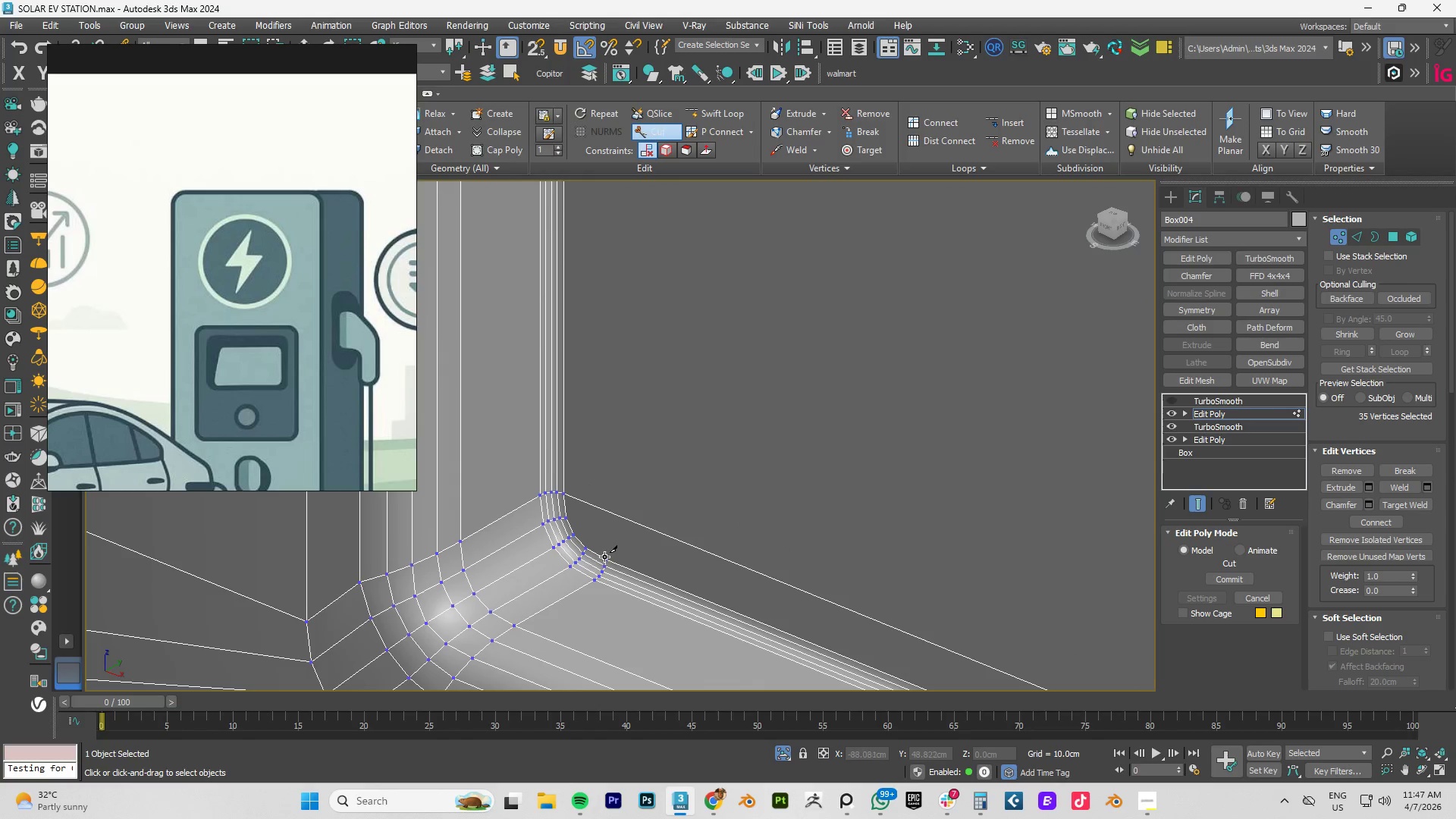 
left_click([605, 558])
 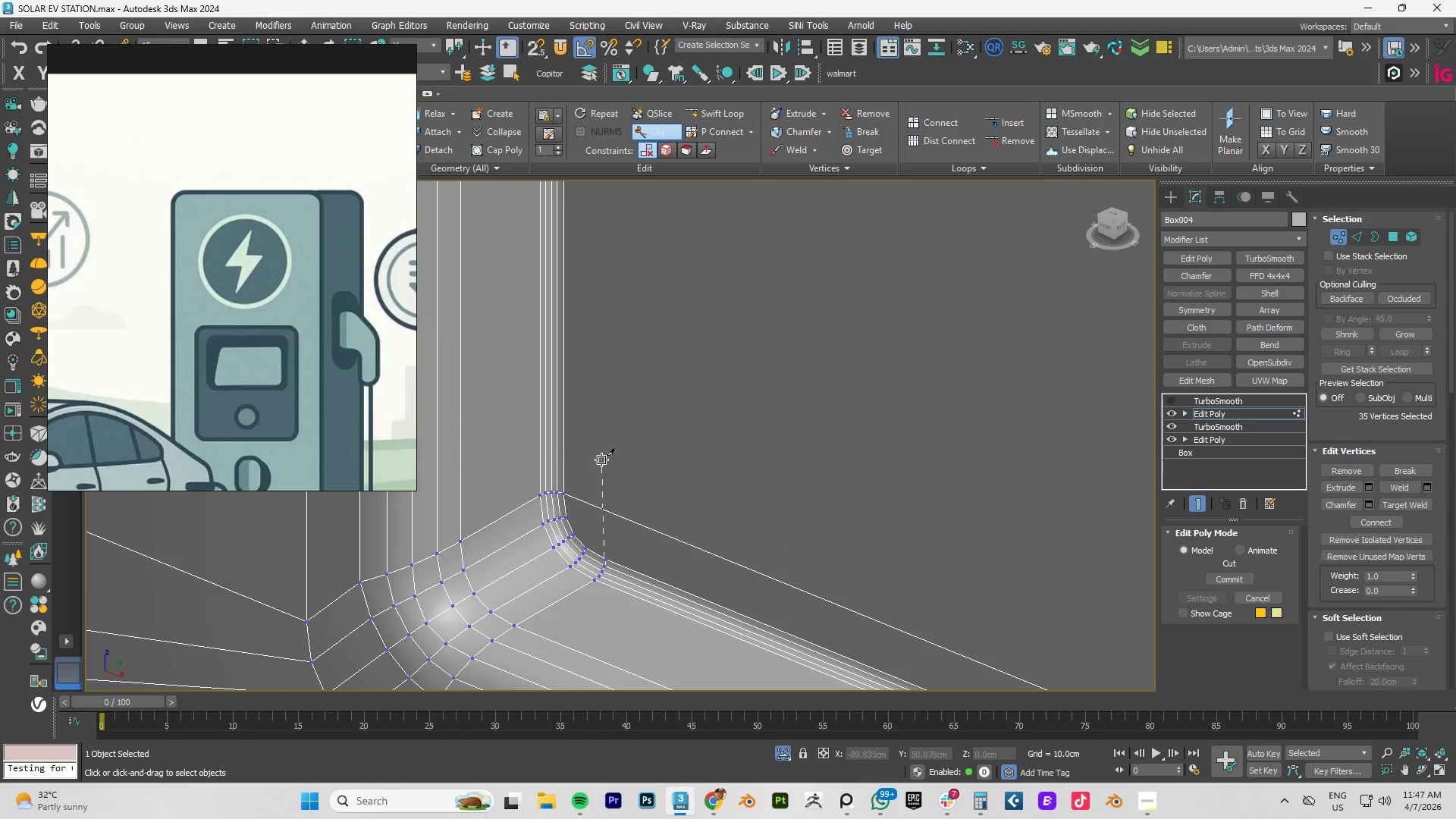 
scroll: coordinate [600, 447], scroll_direction: down, amount: 5.0
 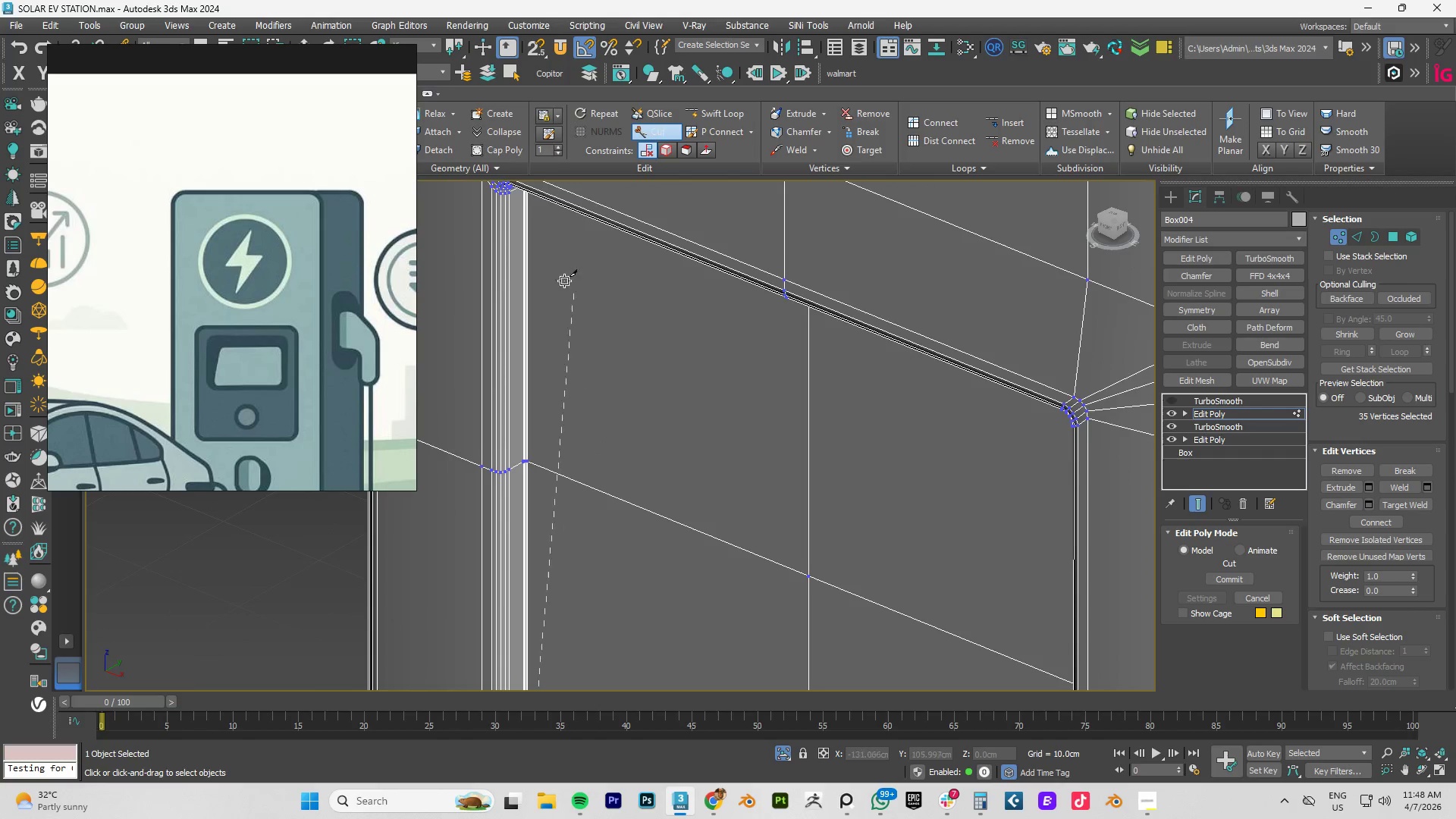 
hold_key(key=AltLeft, duration=0.72)
 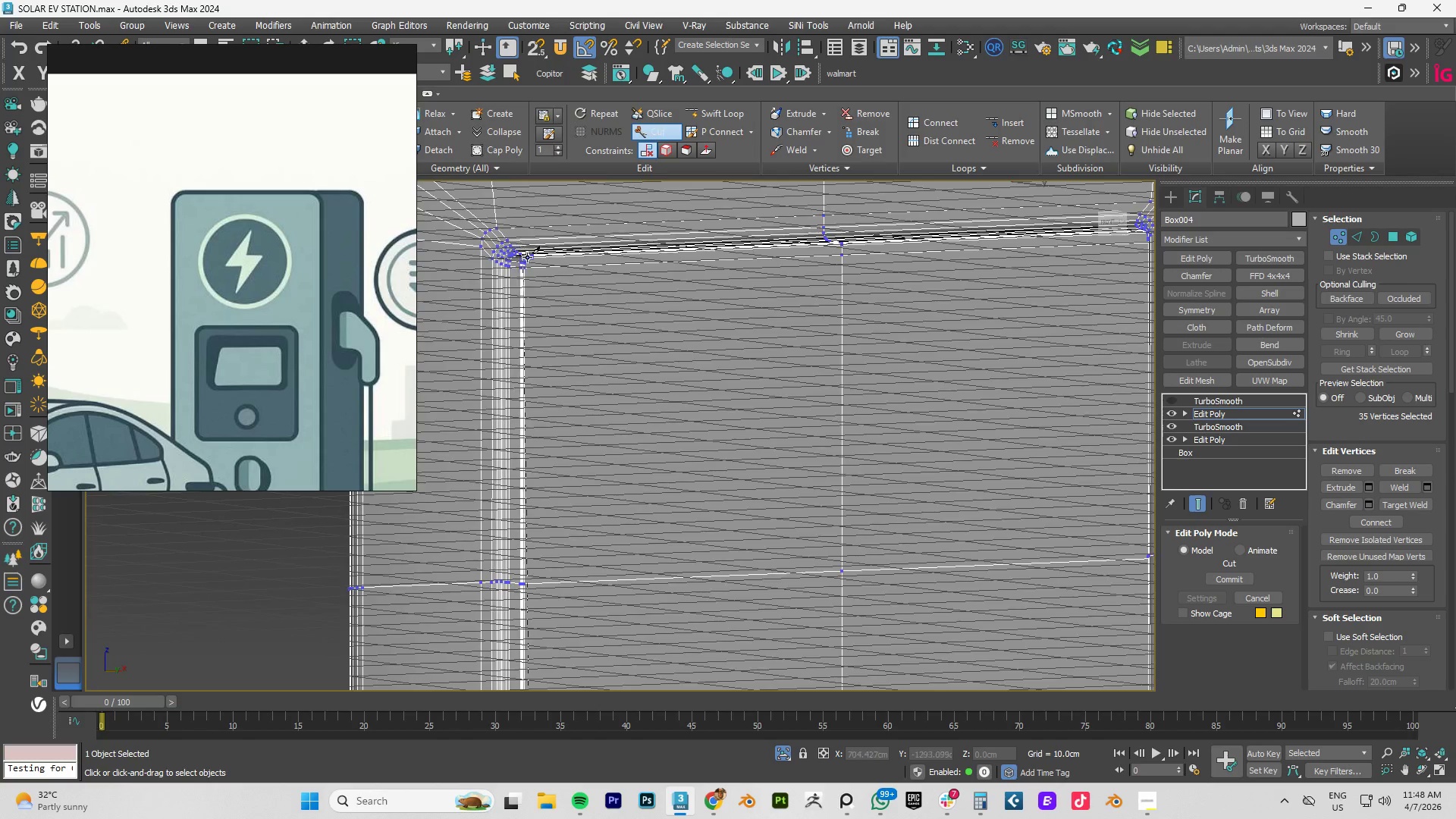 
scroll: coordinate [550, 259], scroll_direction: up, amount: 5.0
 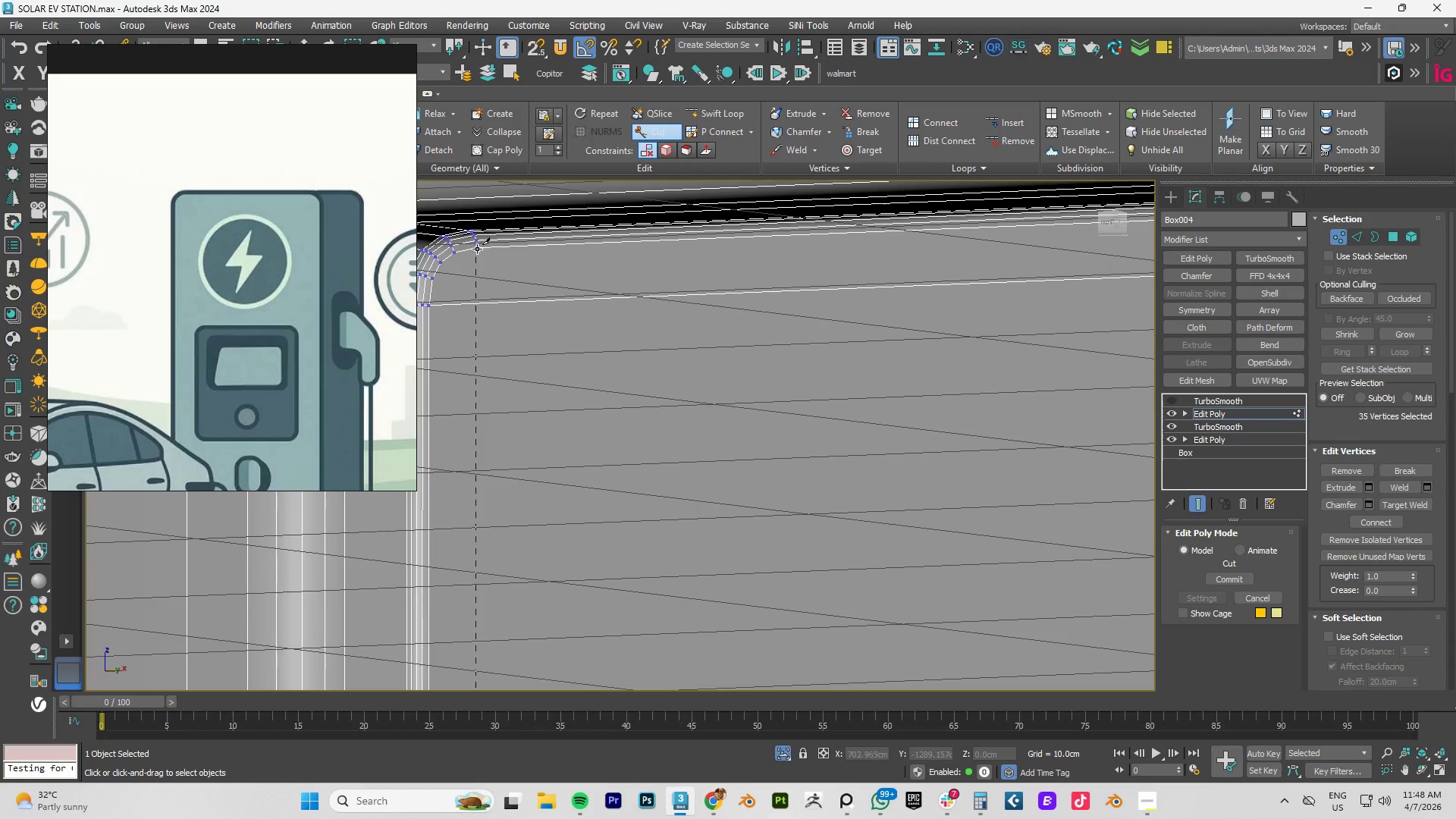 
left_click([477, 249])
 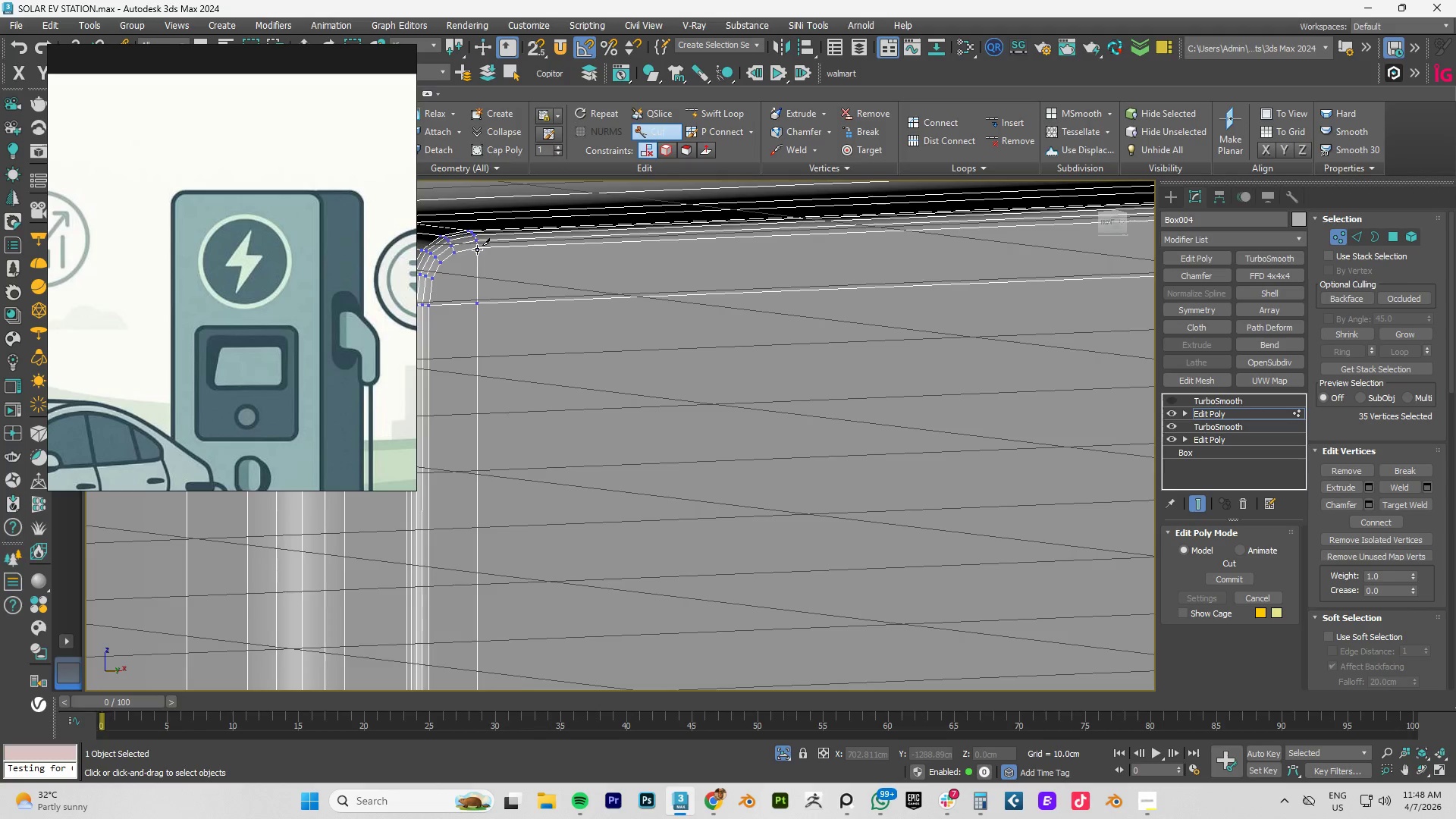 
right_click([477, 249])
 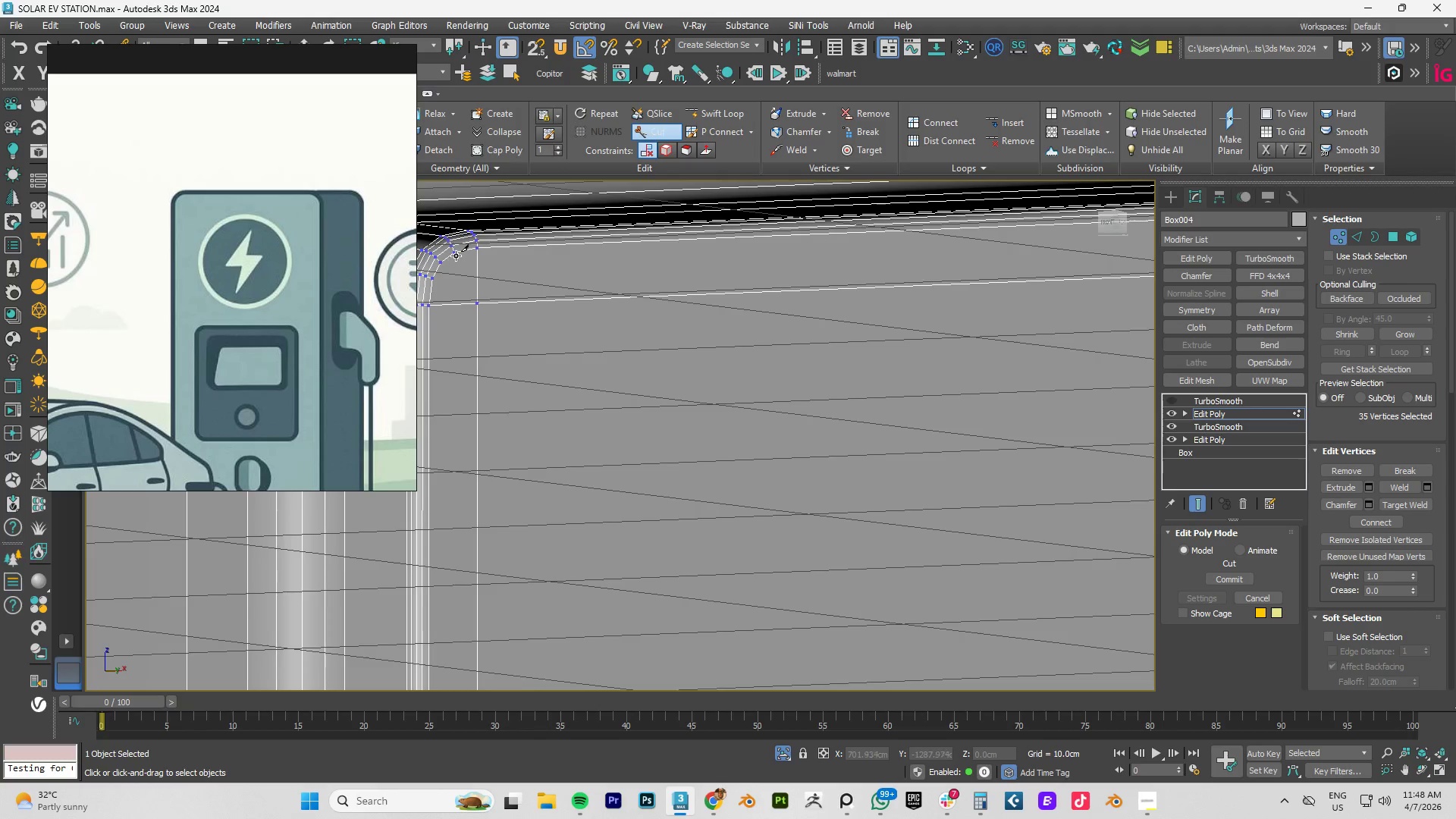 
wait(5.88)
 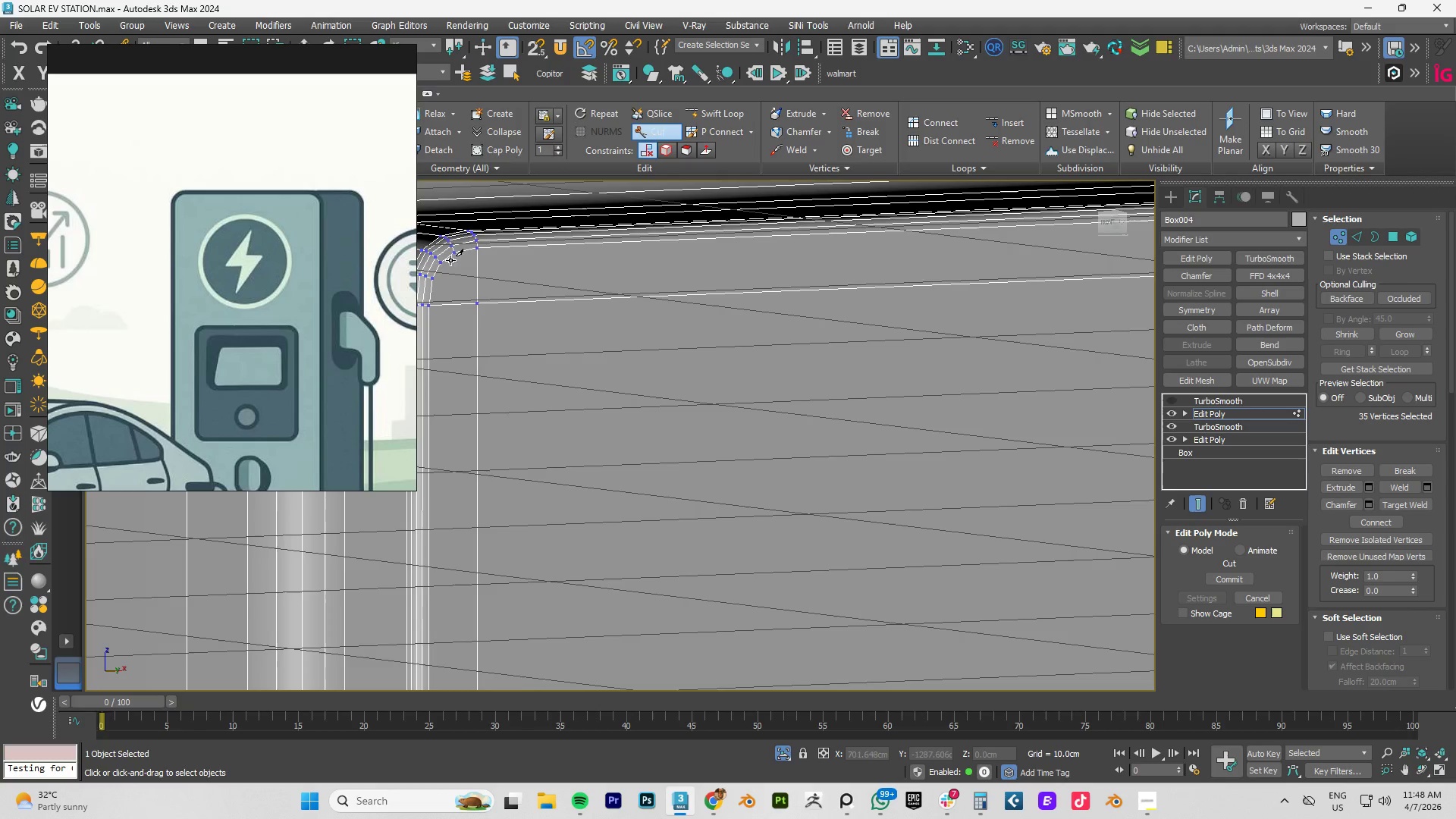 
left_click([434, 278])
 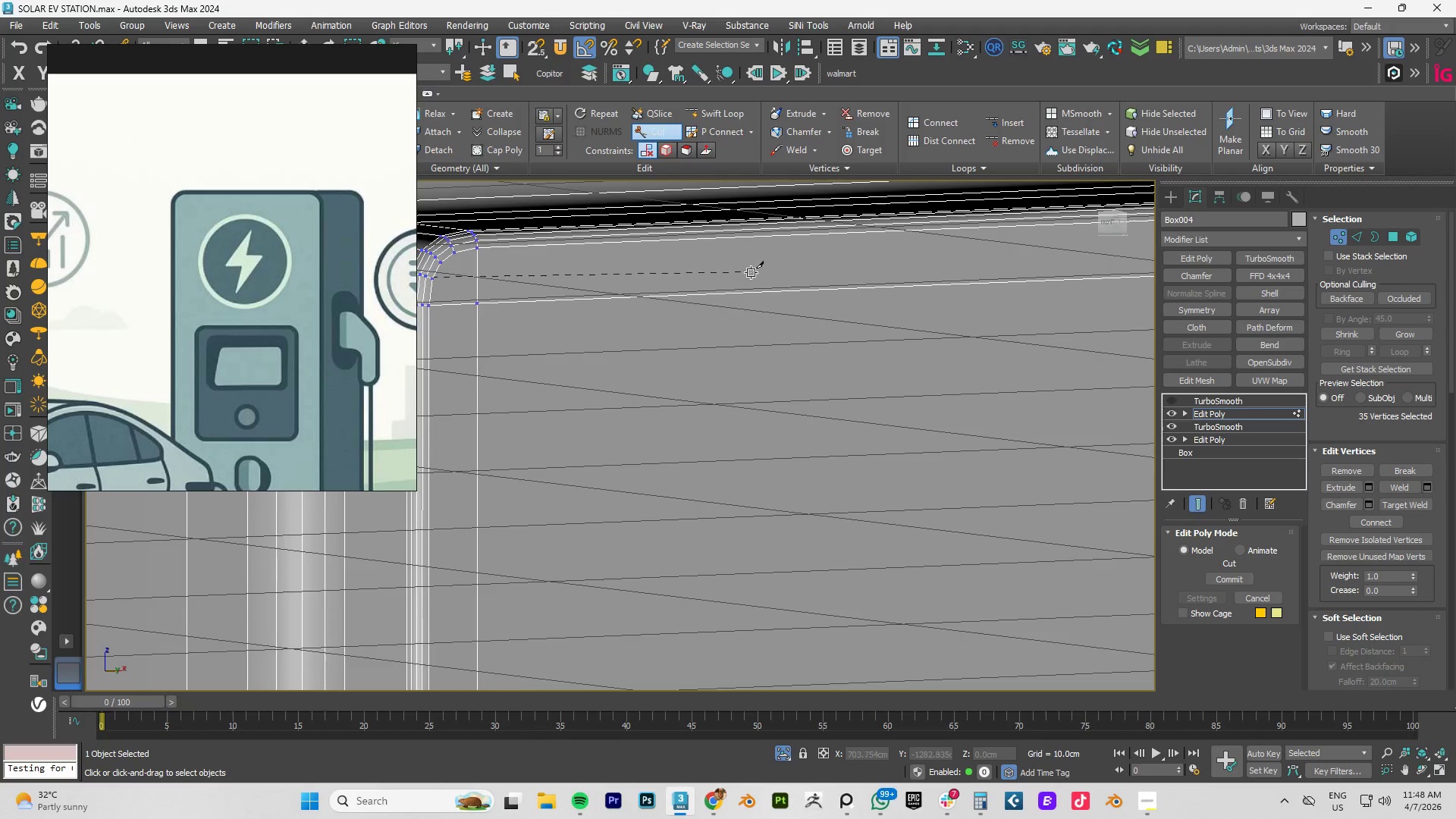 
scroll: coordinate [770, 271], scroll_direction: down, amount: 3.0
 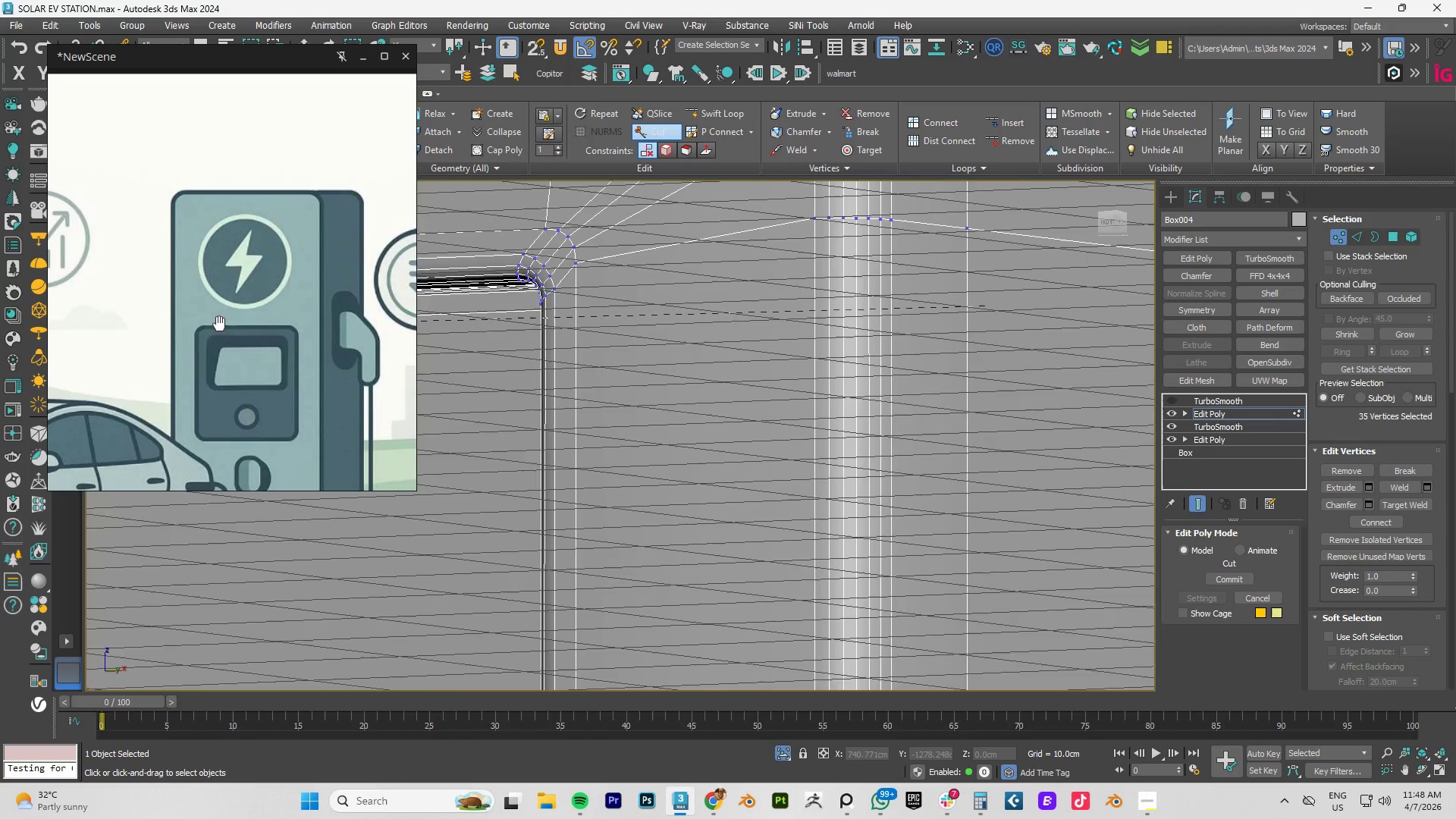 
hold_key(key=AltLeft, duration=0.5)
 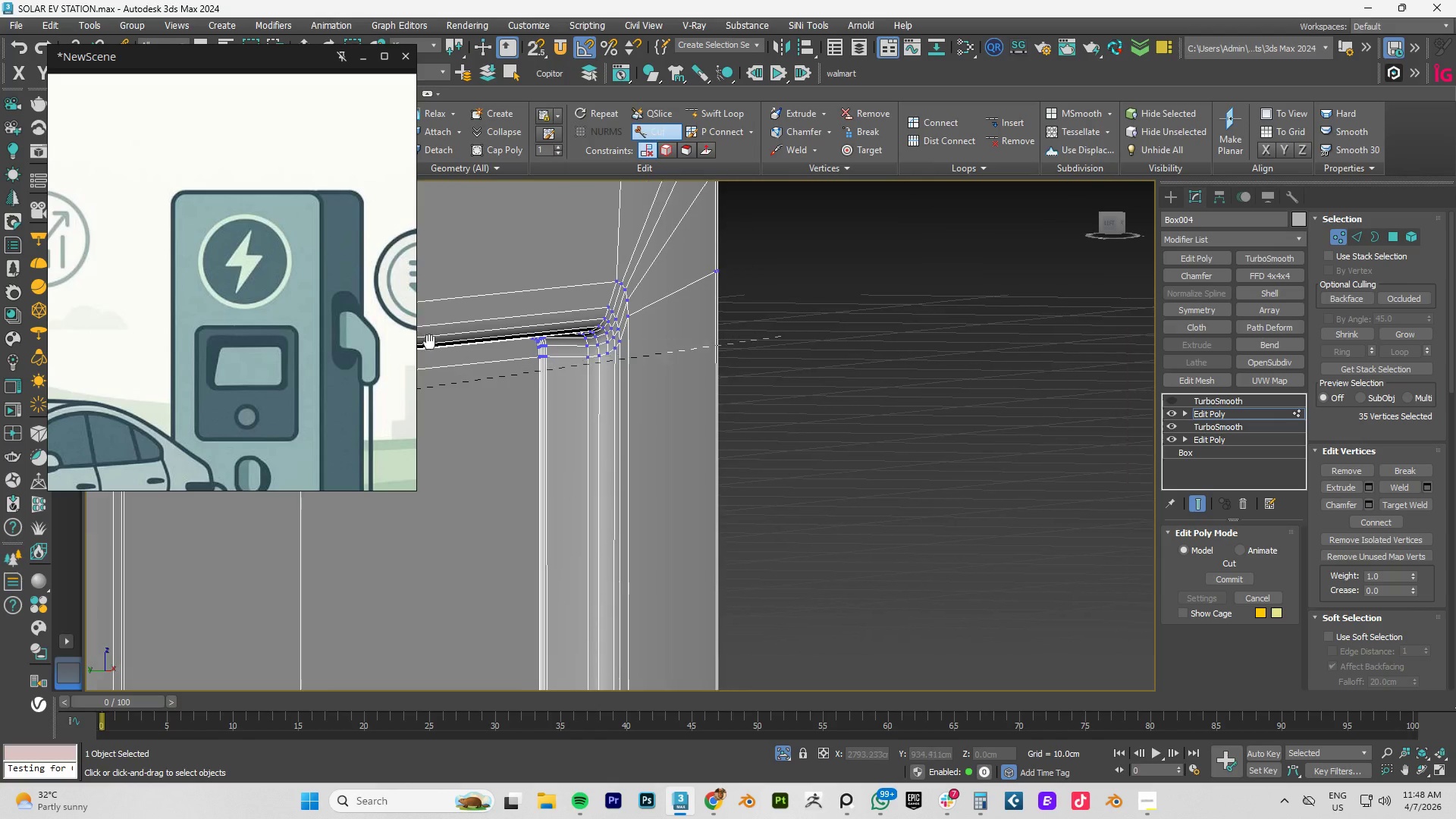 
hold_key(key=AltLeft, duration=0.48)
 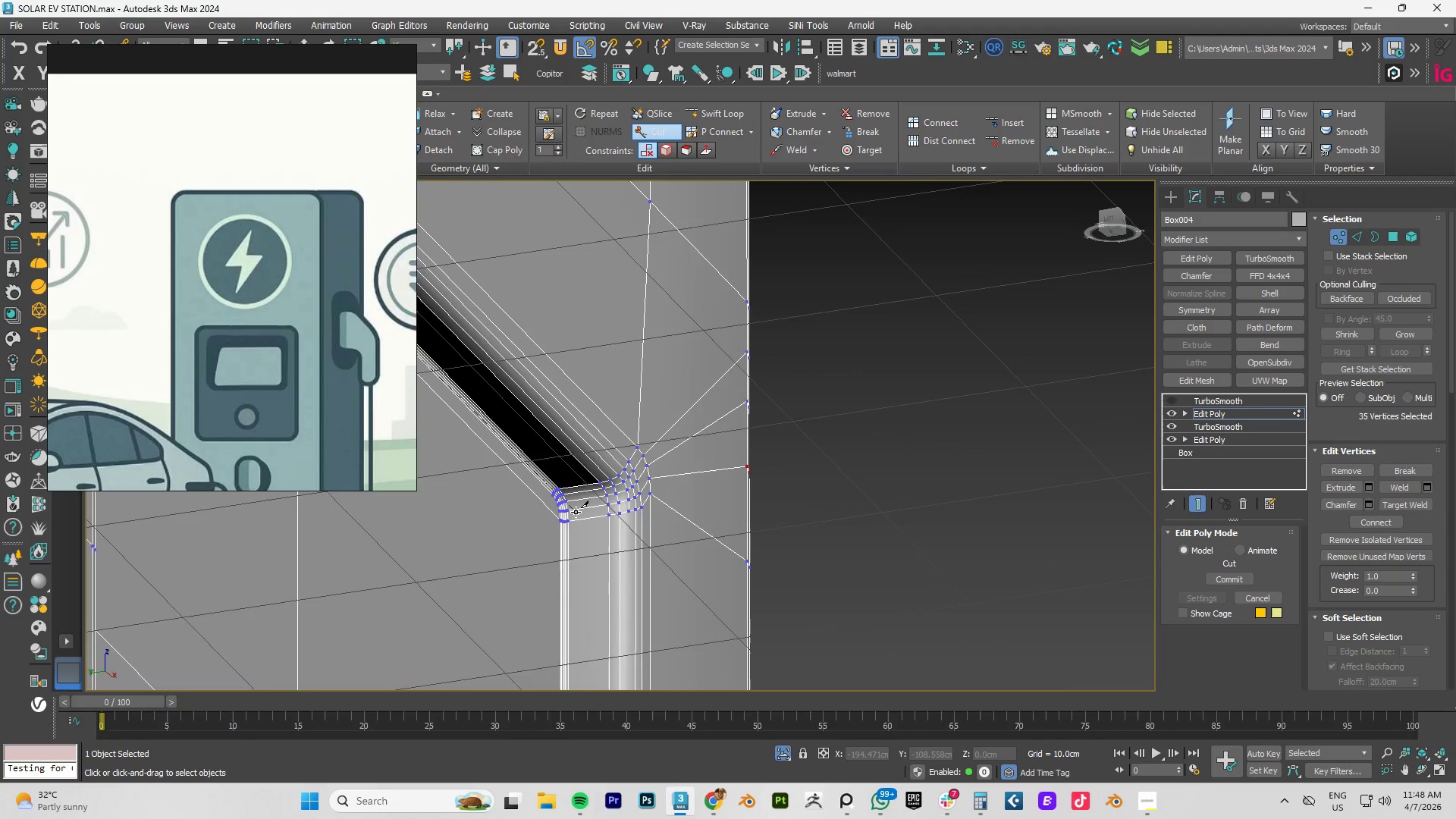 
scroll: coordinate [536, 512], scroll_direction: up, amount: 5.0
 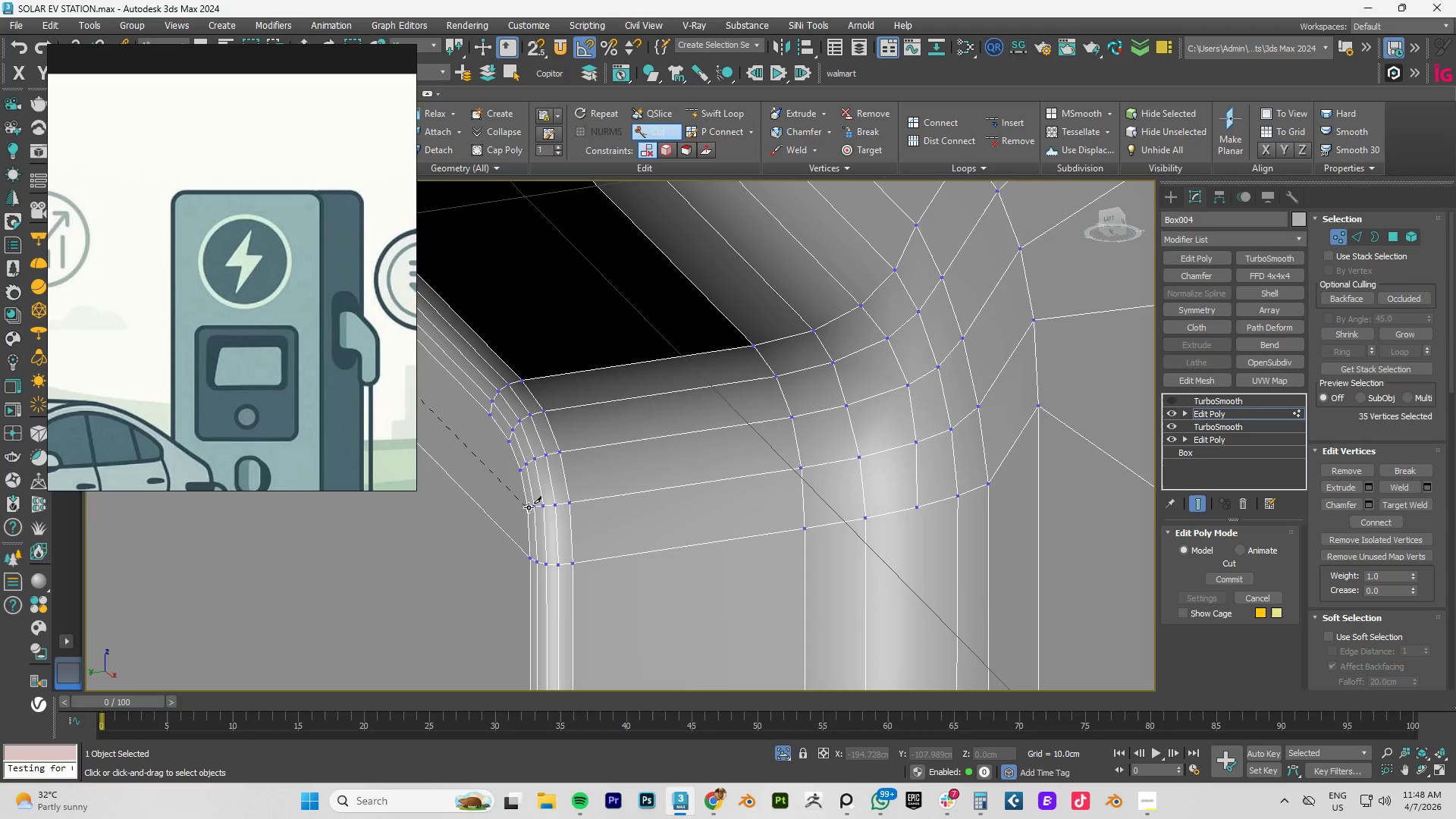 
left_click([529, 507])
 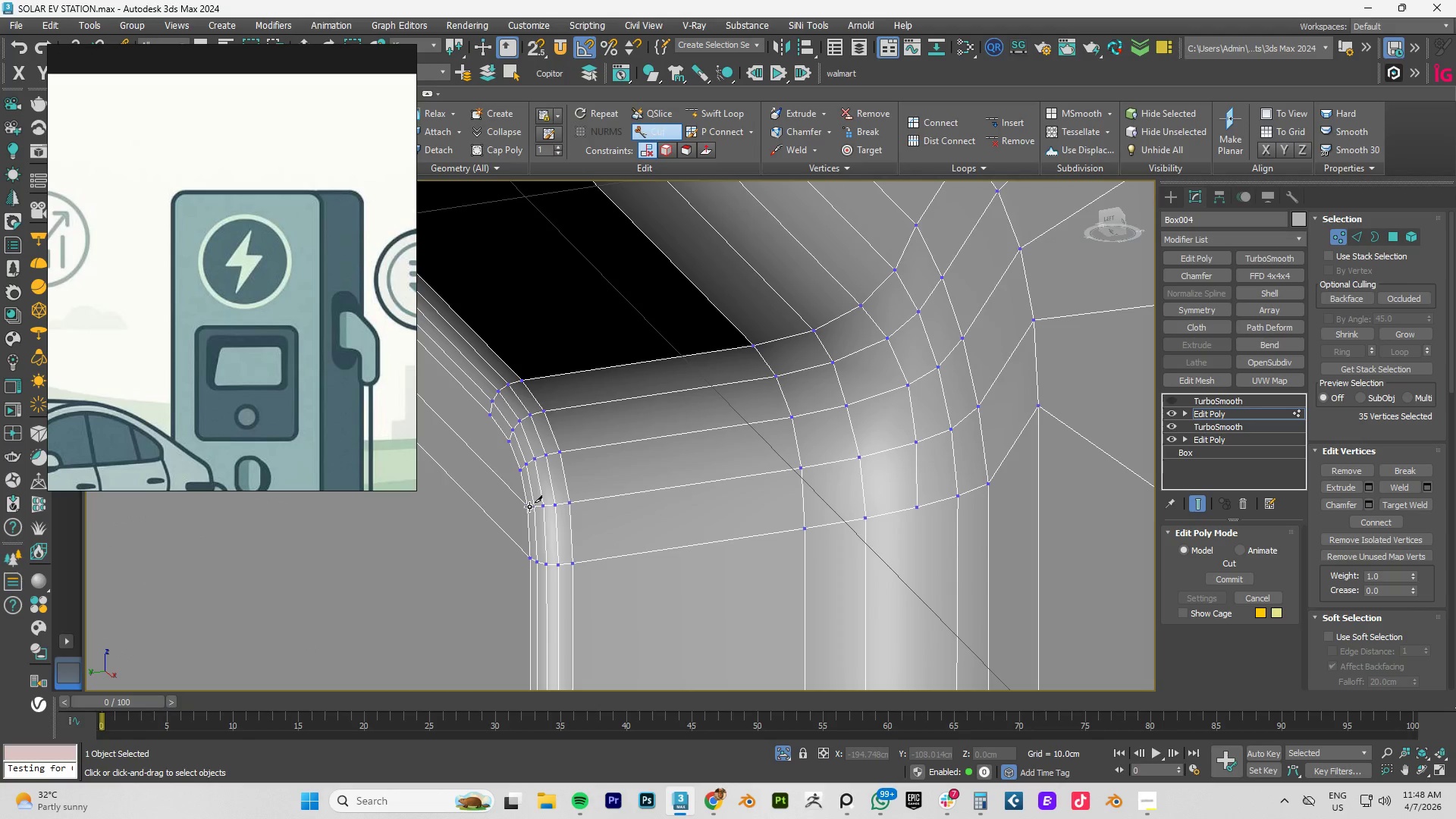 
right_click([529, 507])
 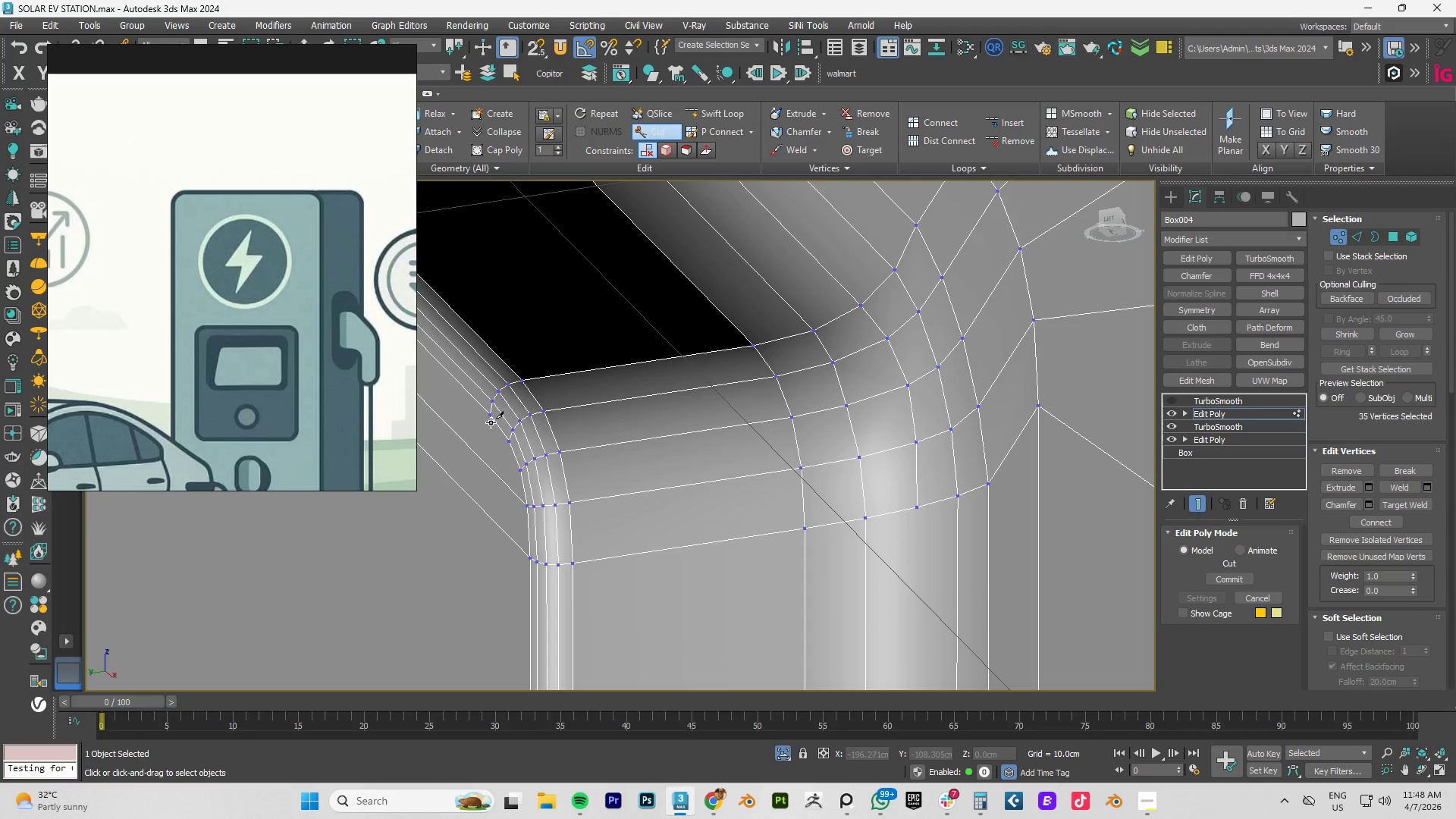 
left_click([493, 417])
 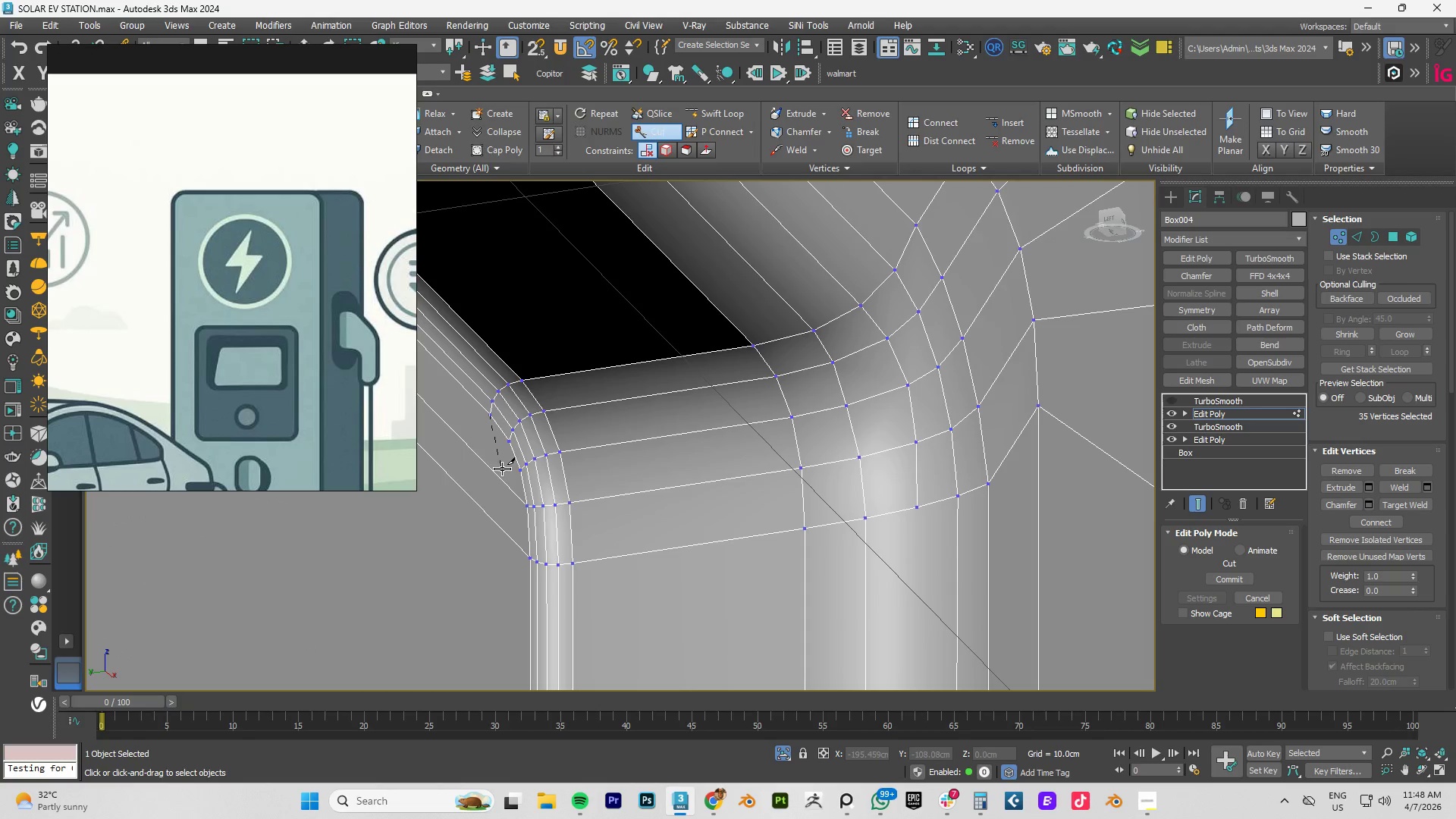 
right_click([498, 485])
 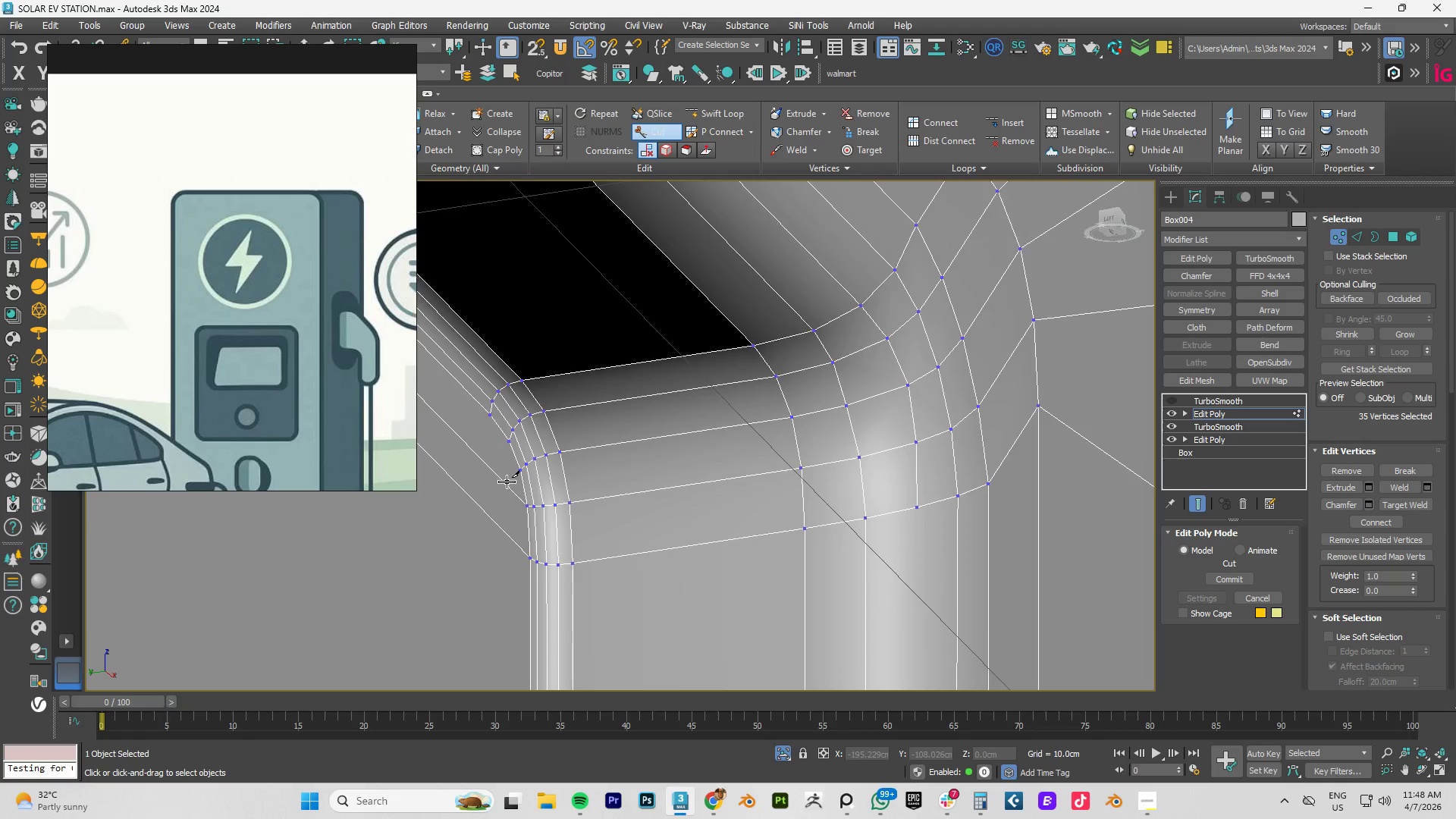 
hold_key(key=AltLeft, duration=0.5)
 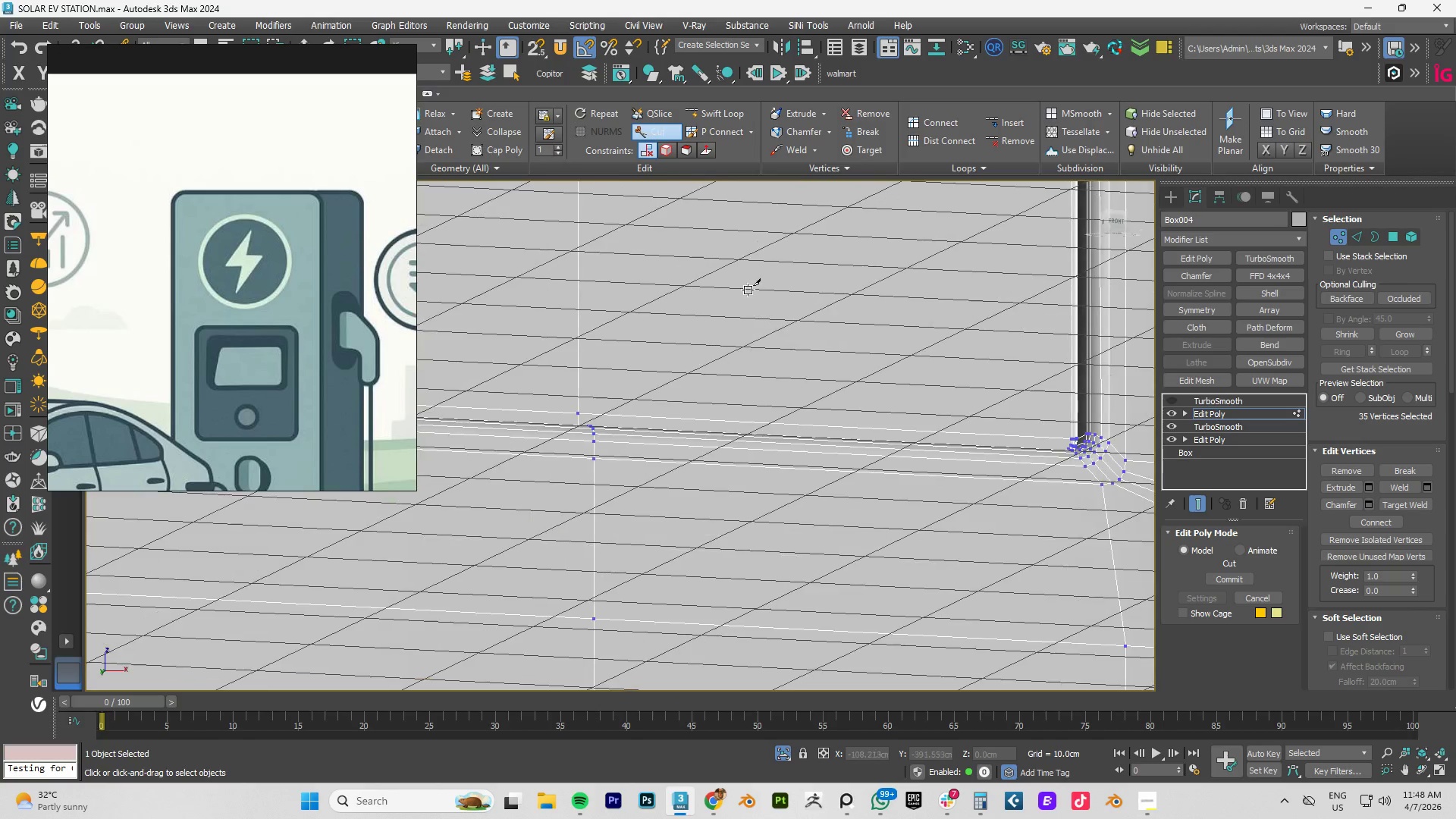 
scroll: coordinate [510, 480], scroll_direction: down, amount: 6.0
 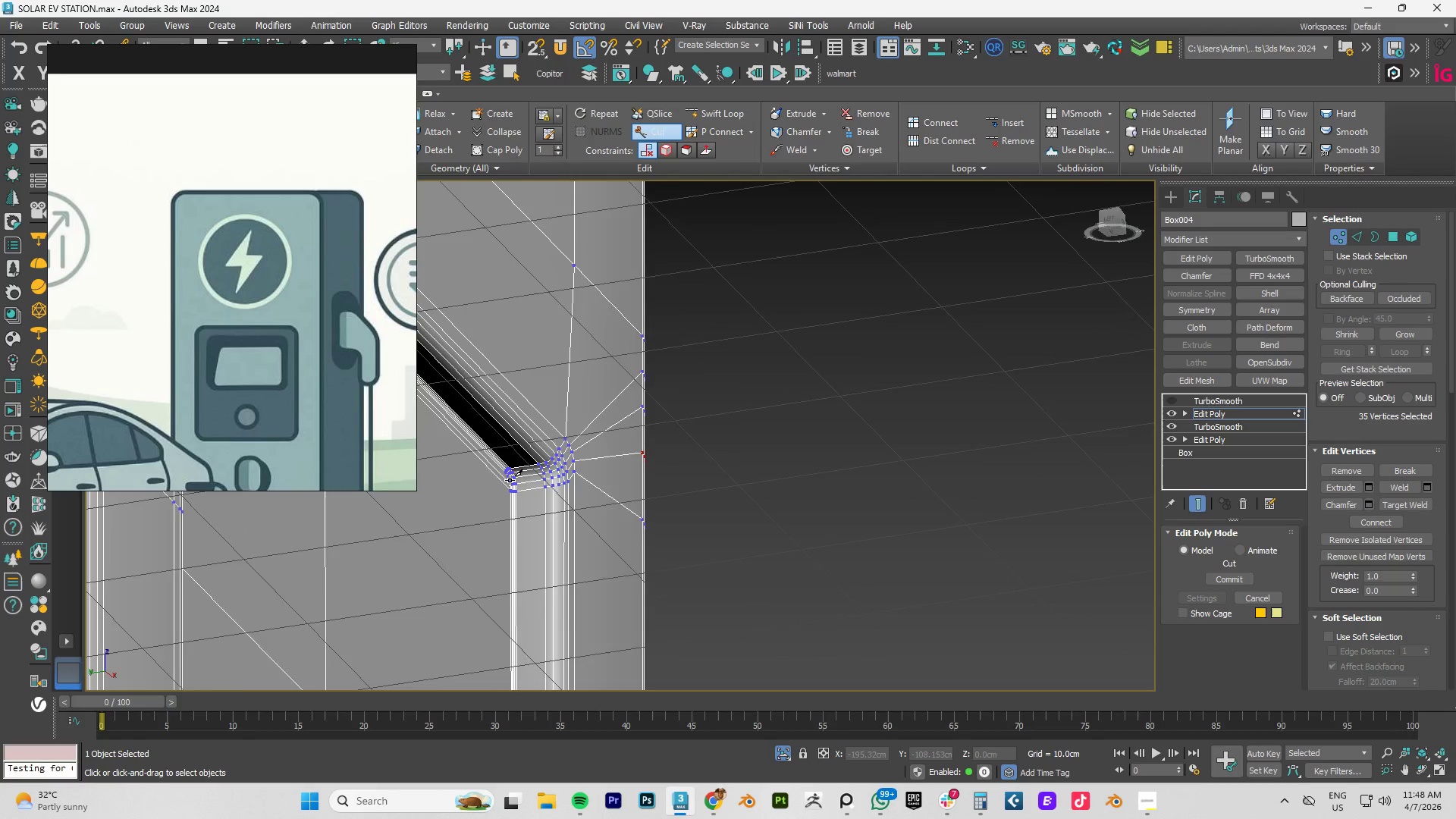 
hold_key(key=AltLeft, duration=0.45)
 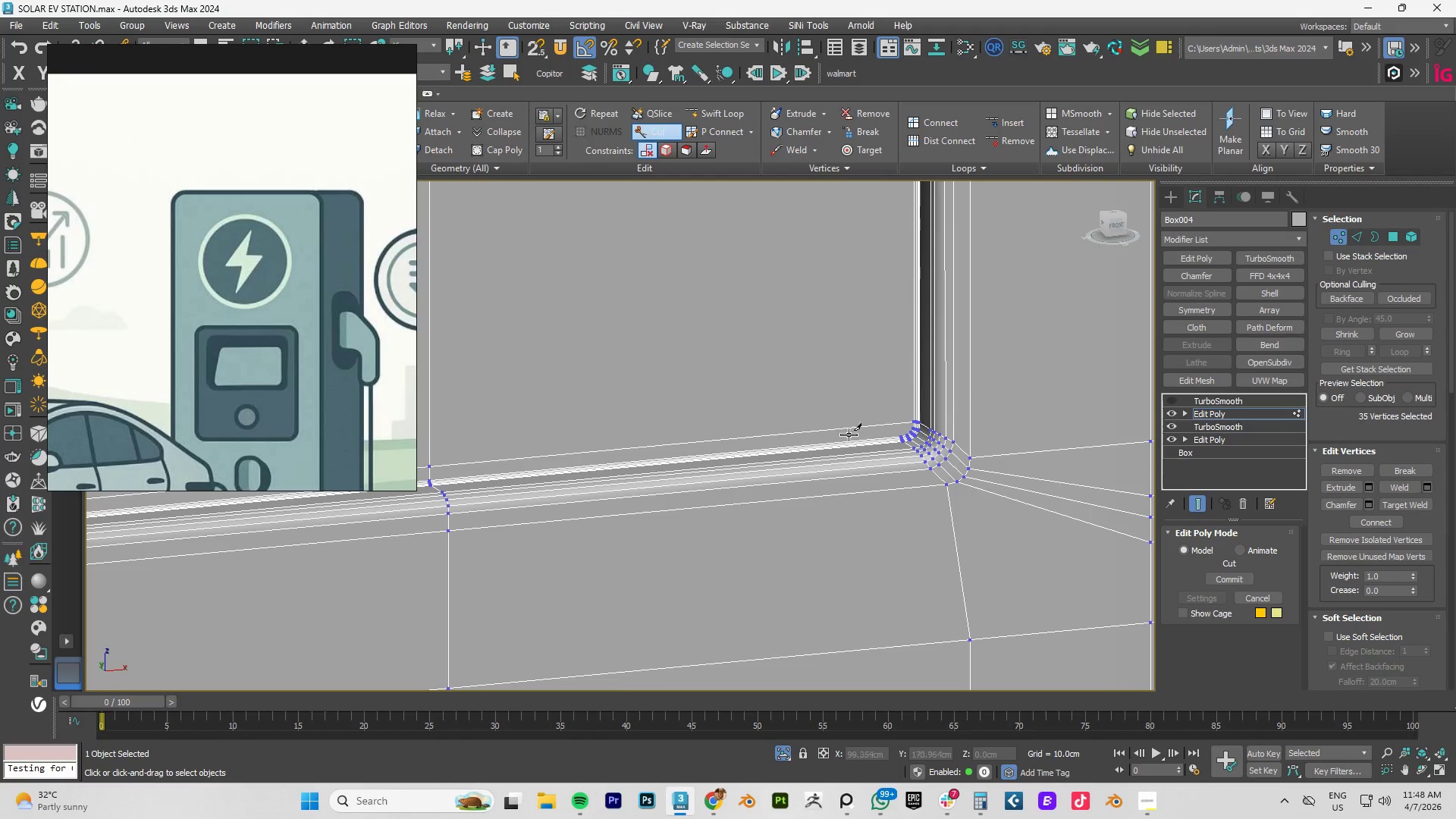 
scroll: coordinate [963, 481], scroll_direction: up, amount: 6.0
 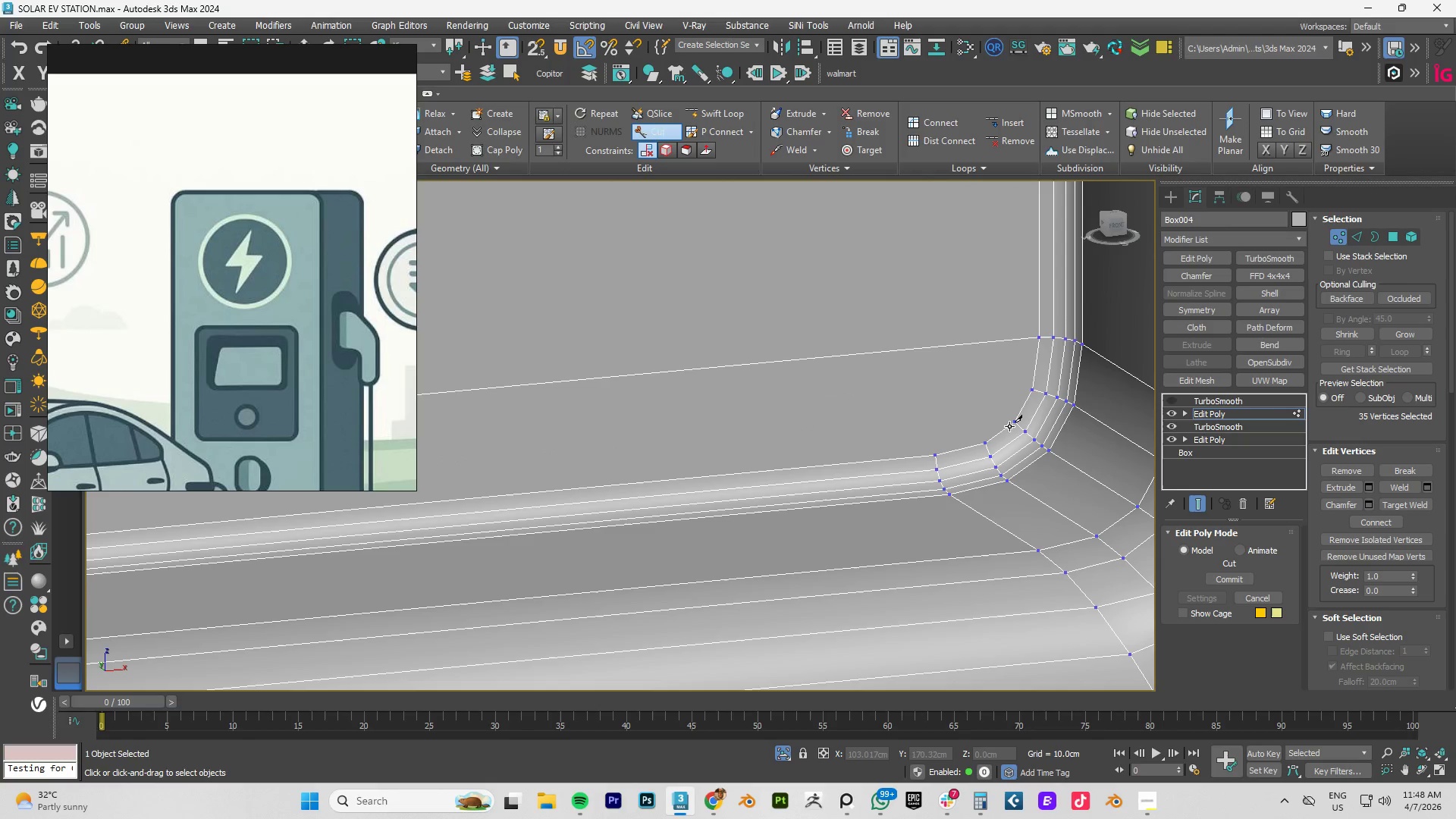 
left_click([1015, 423])
 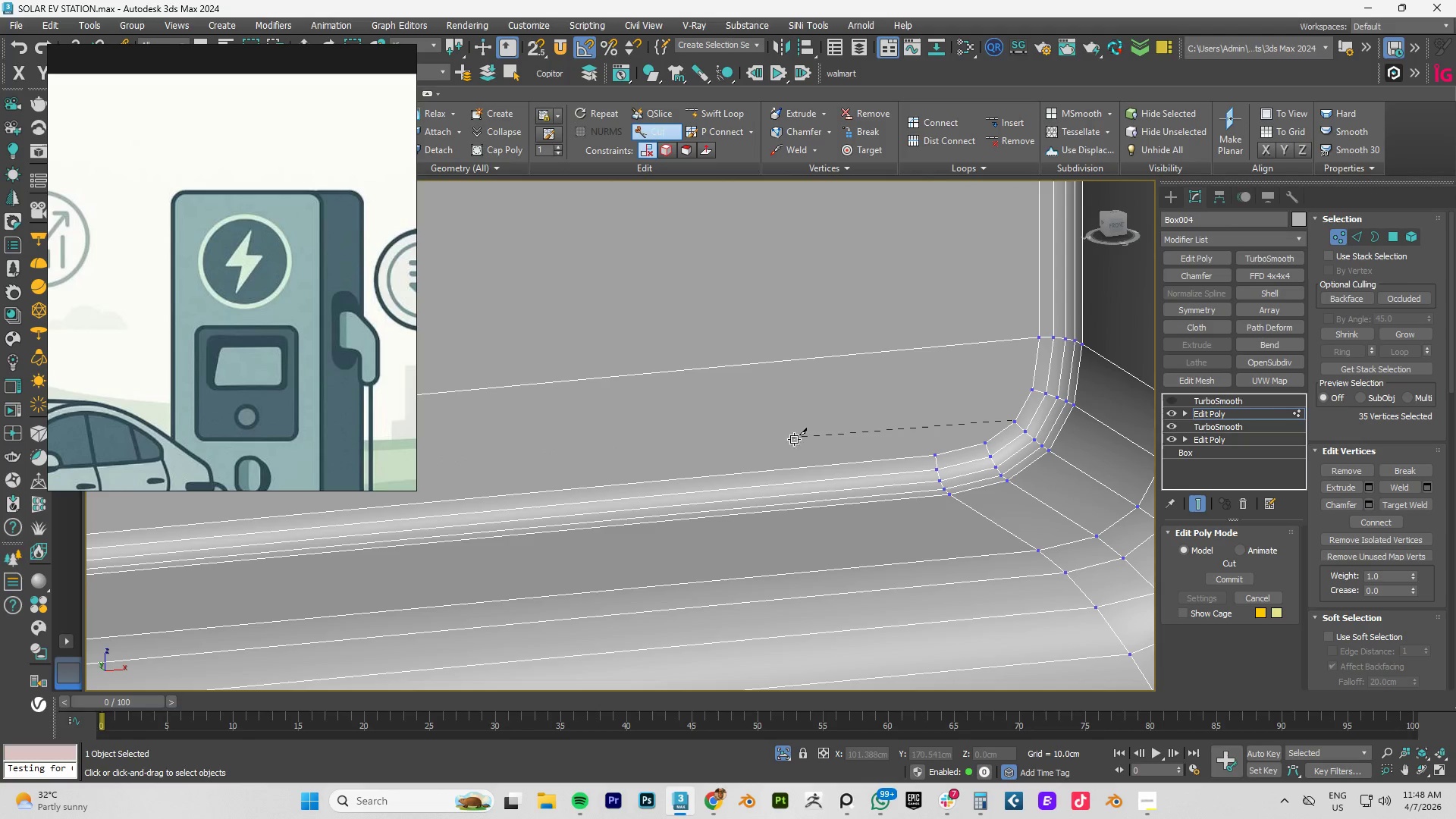 
right_click([895, 431])
 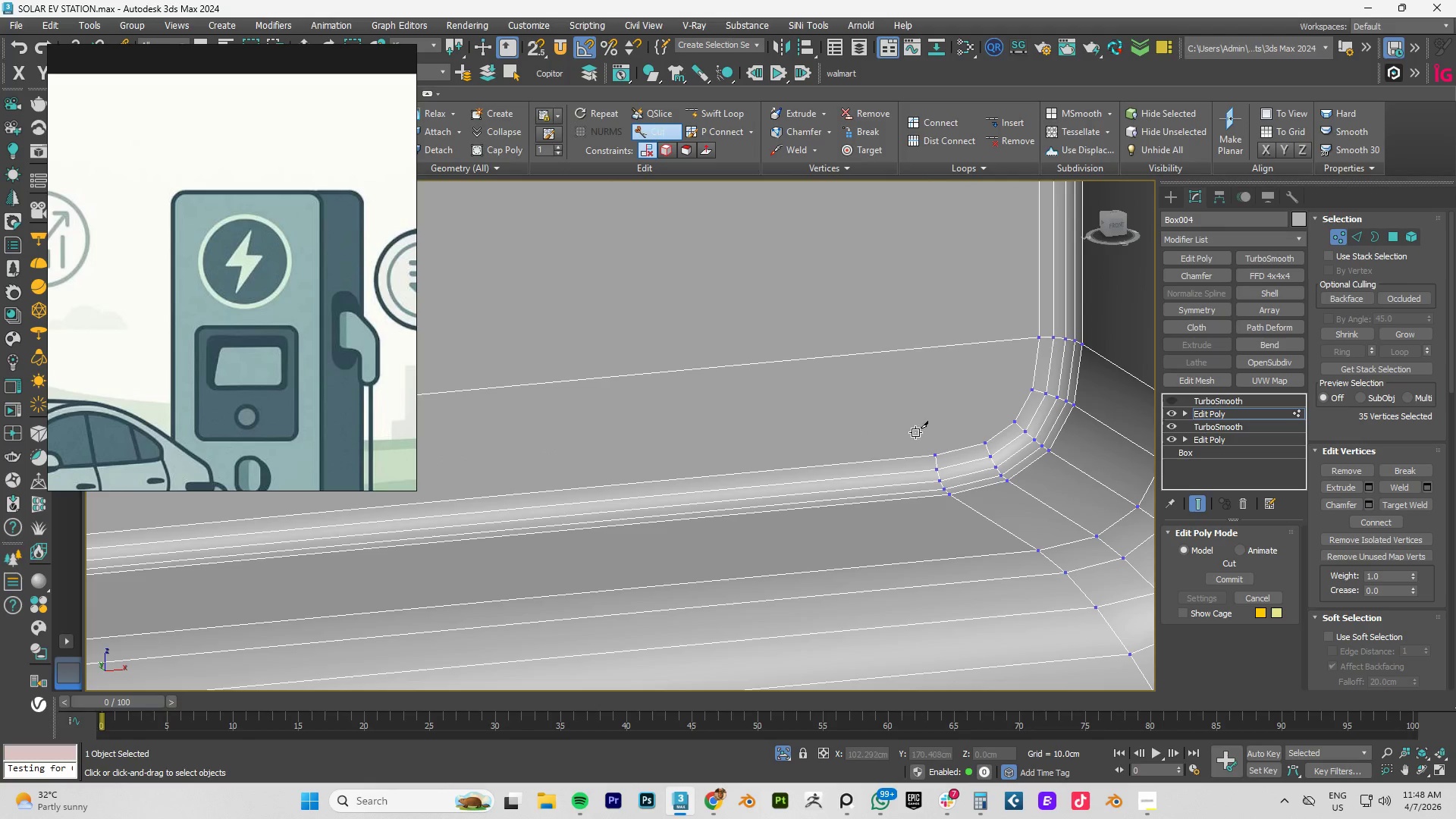 
scroll: coordinate [918, 434], scroll_direction: down, amount: 4.0
 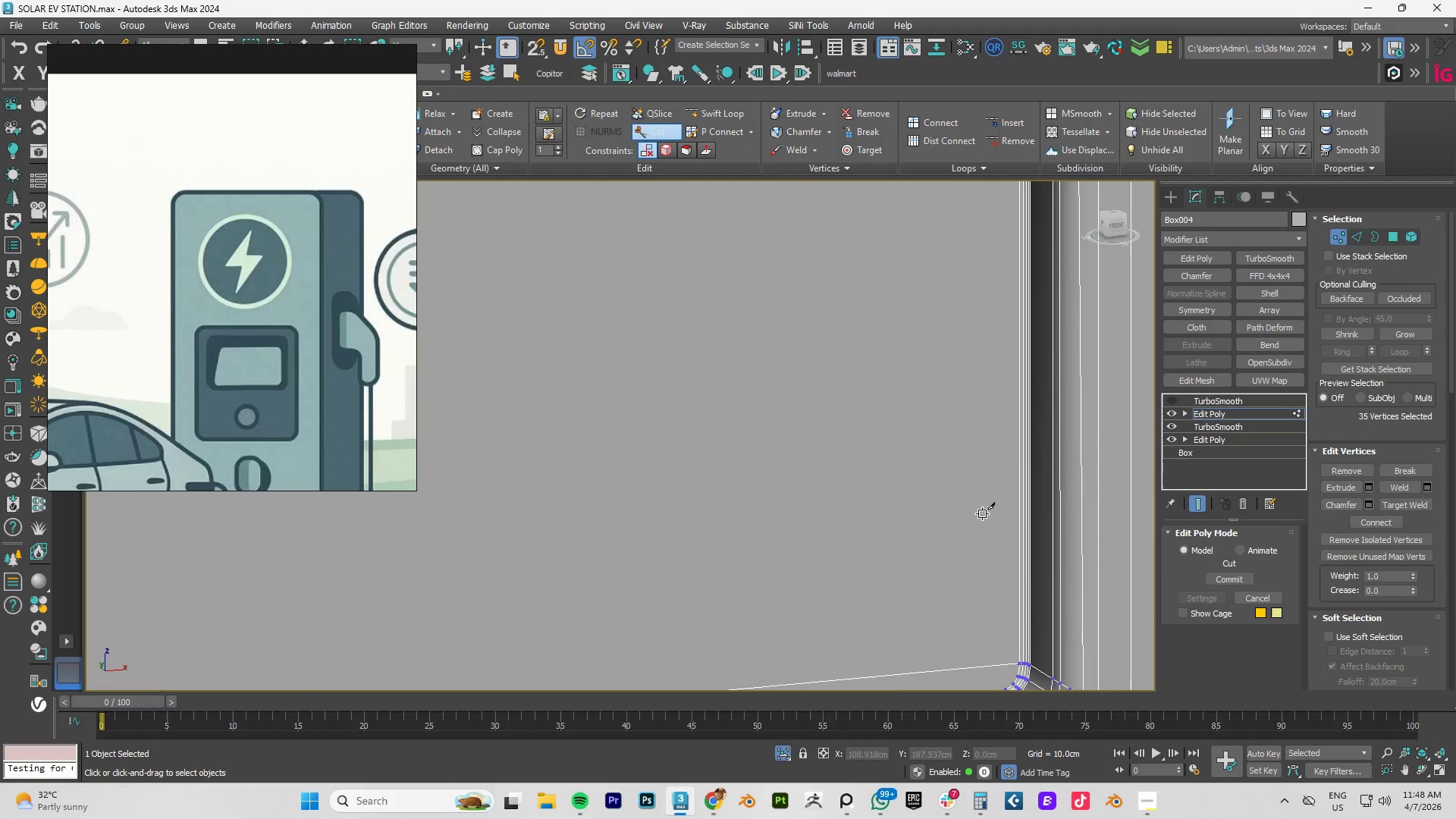 
hold_key(key=AltLeft, duration=0.47)
 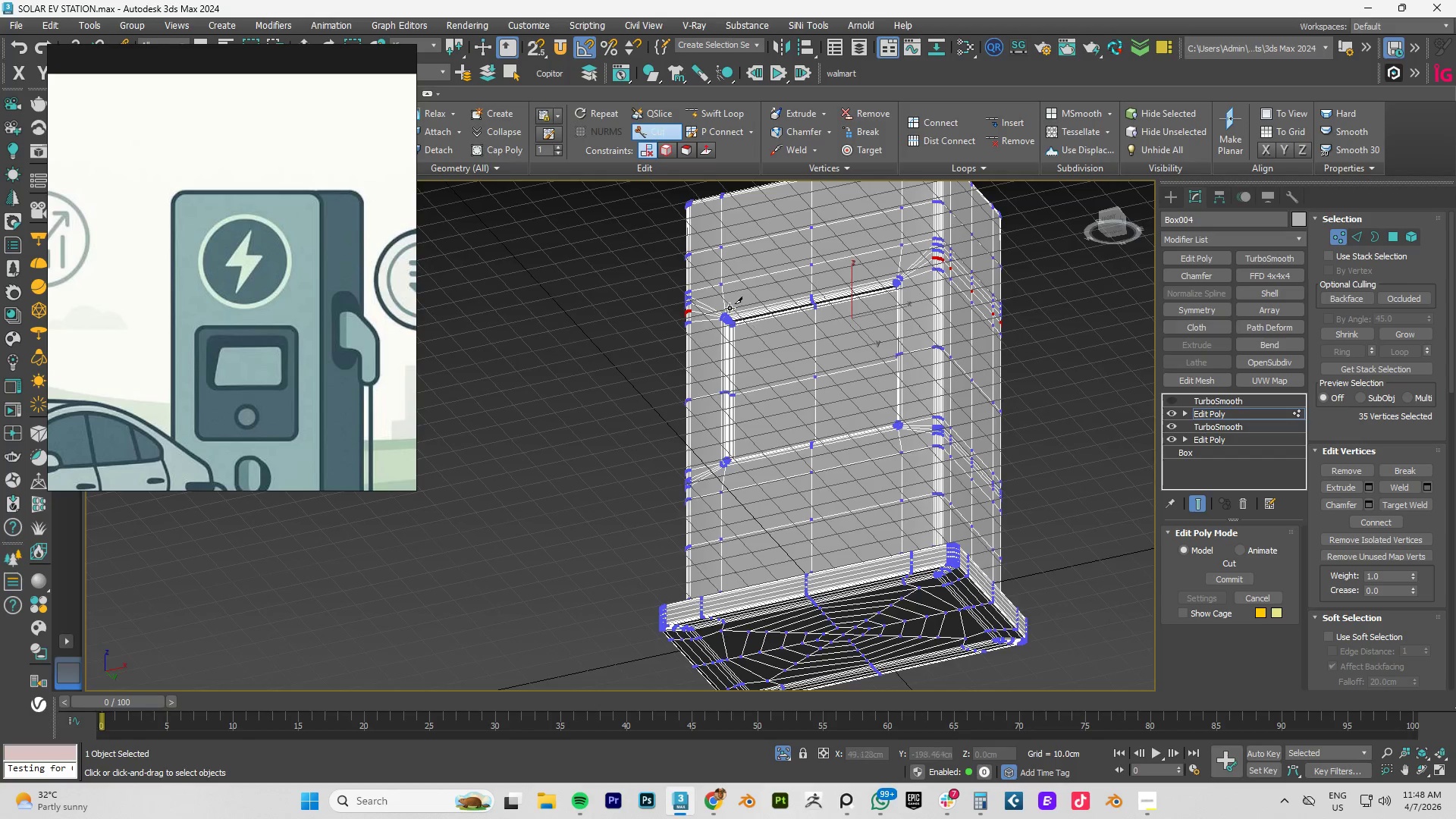 
scroll: coordinate [944, 452], scroll_direction: down, amount: 7.0
 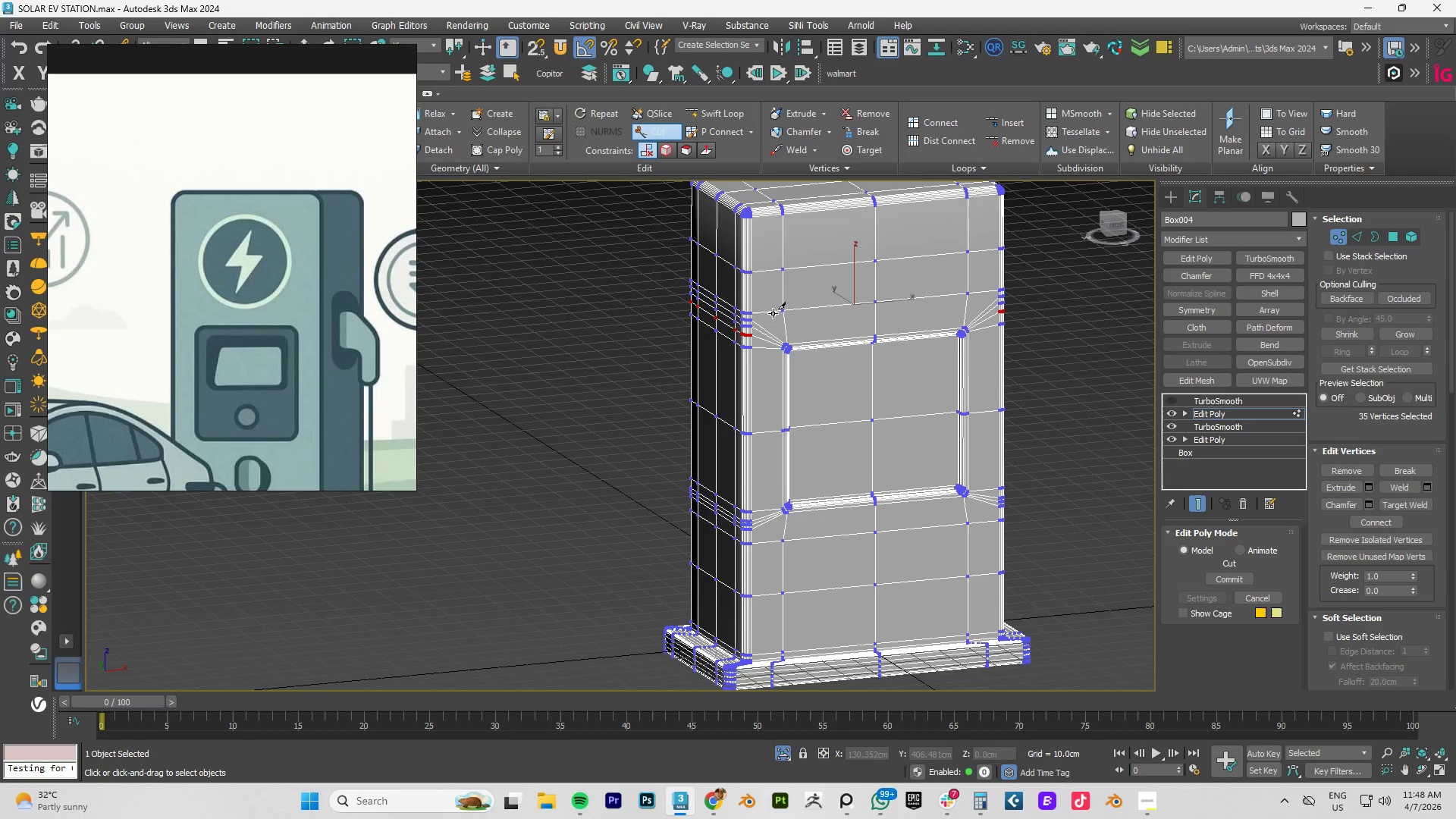 
scroll: coordinate [723, 387], scroll_direction: up, amount: 9.0
 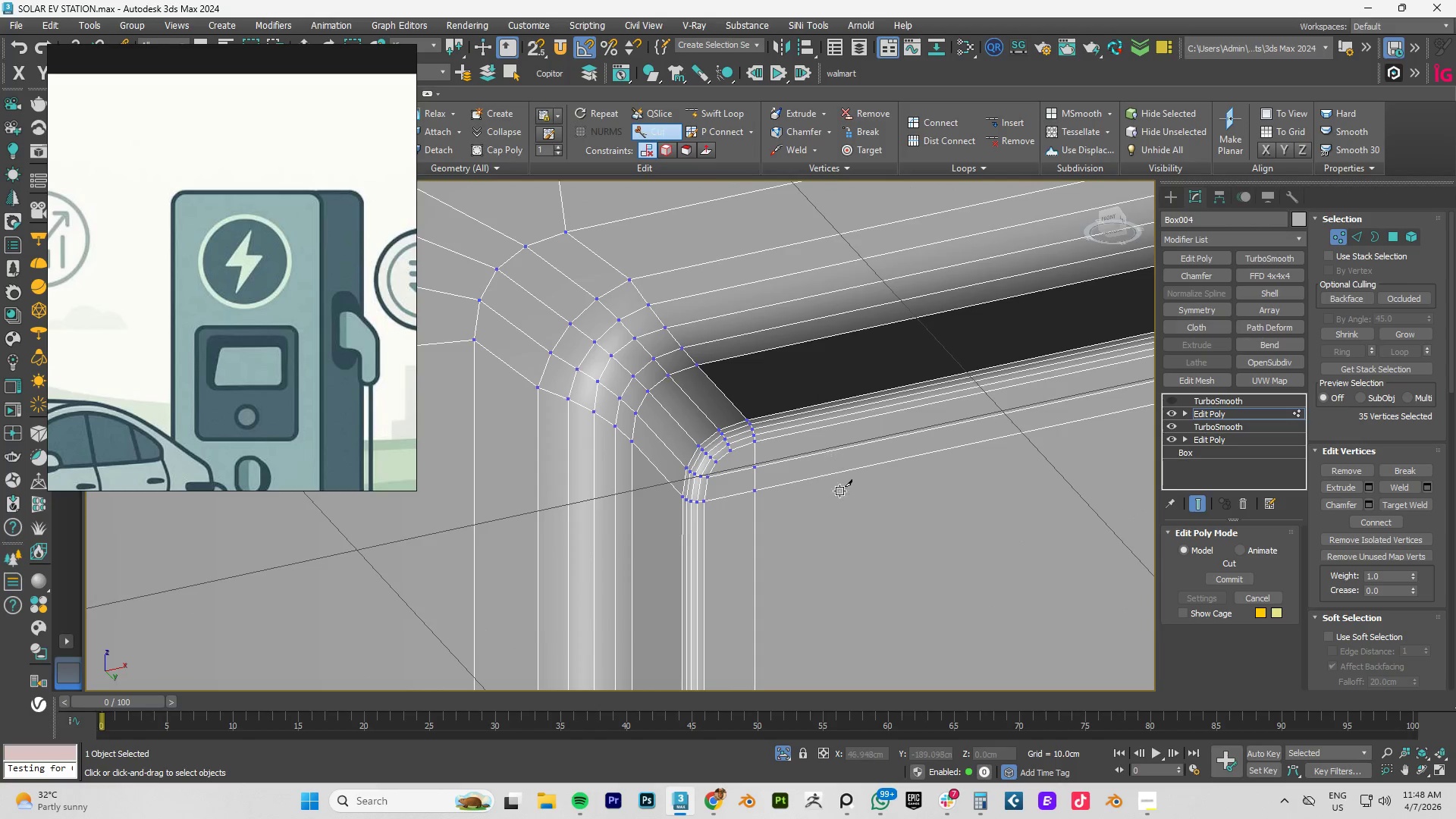 
hold_key(key=AltLeft, duration=0.45)
 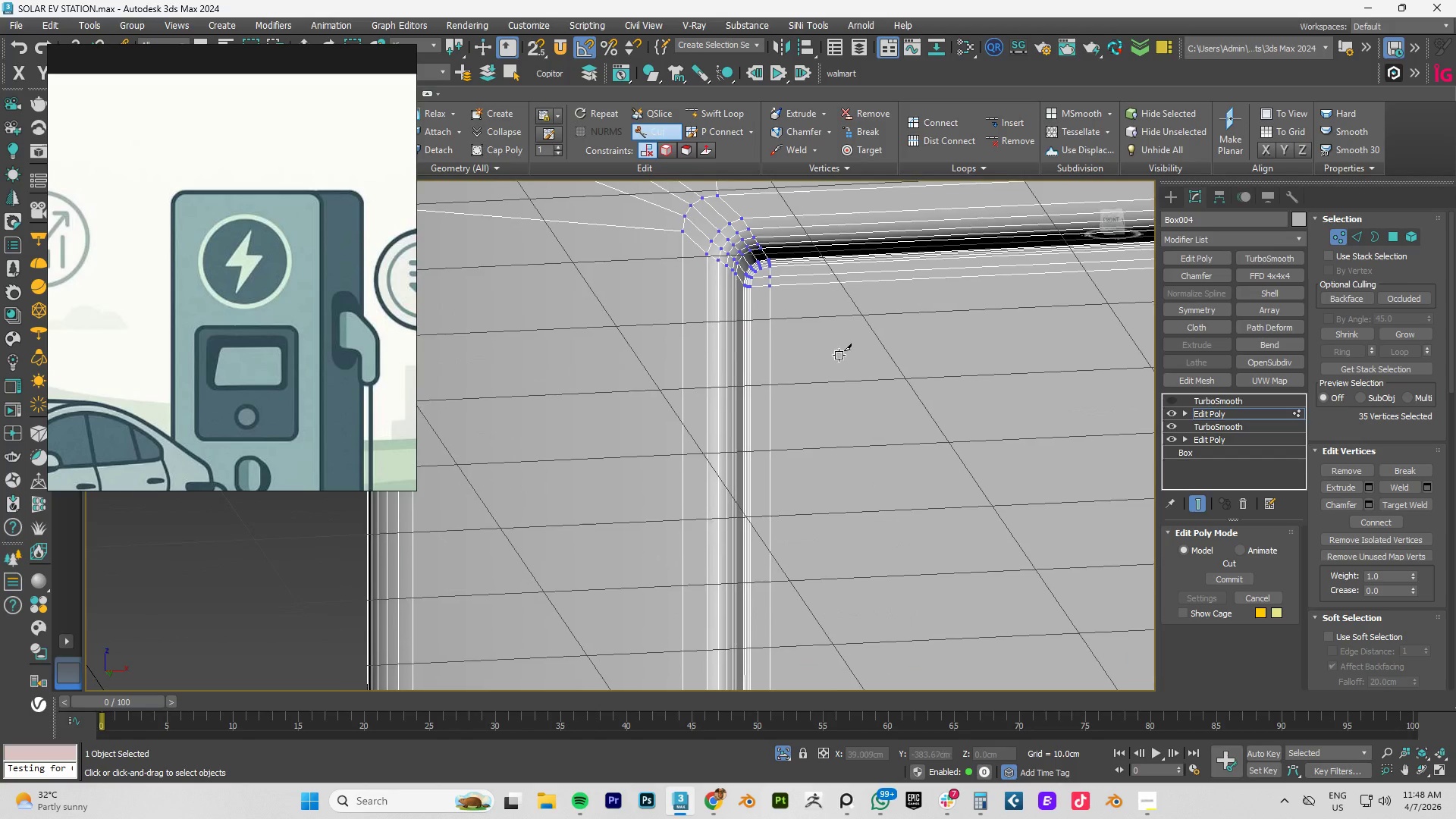 
scroll: coordinate [894, 510], scroll_direction: down, amount: 3.0
 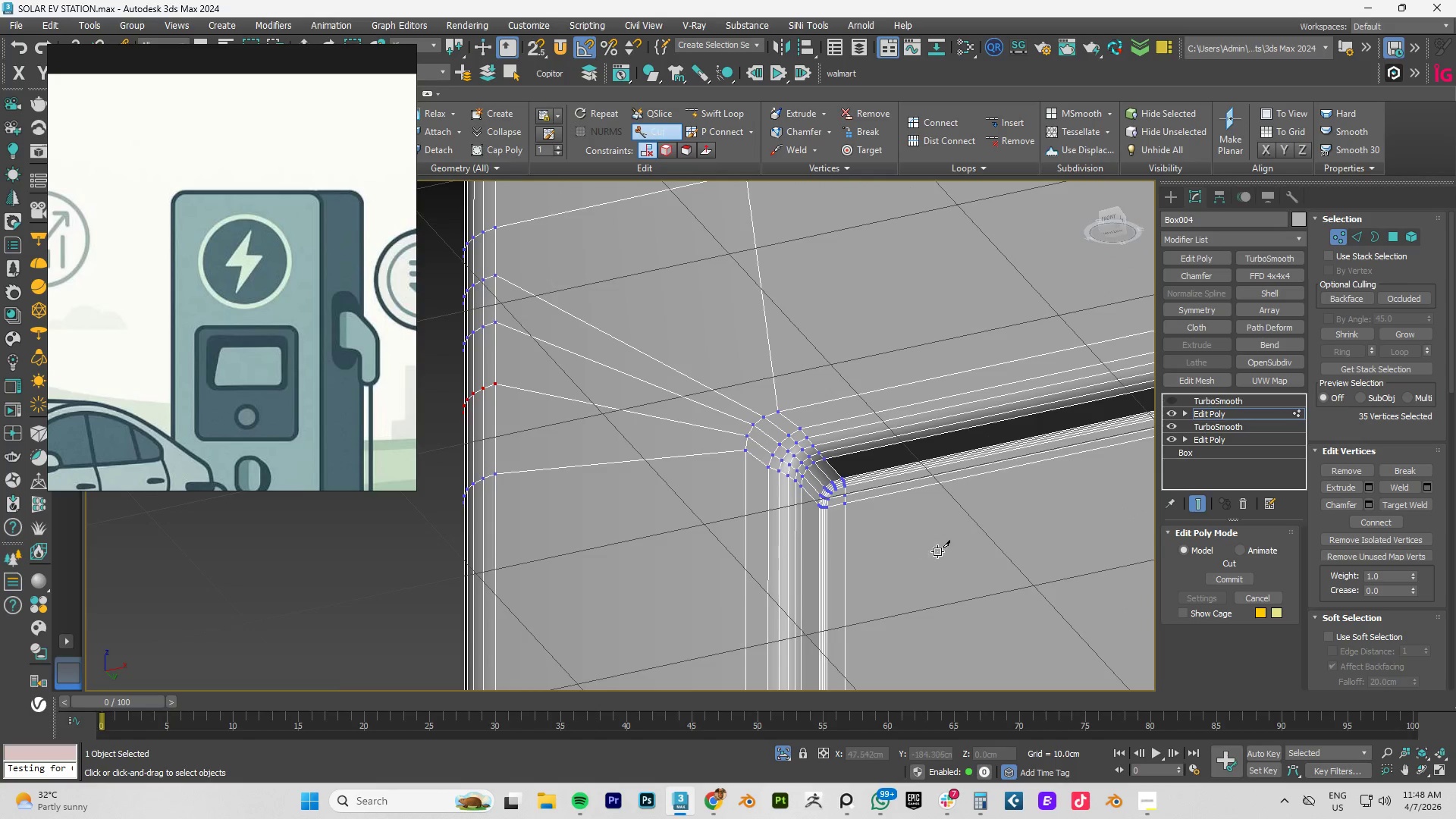 
scroll: coordinate [766, 270], scroll_direction: up, amount: 4.0
 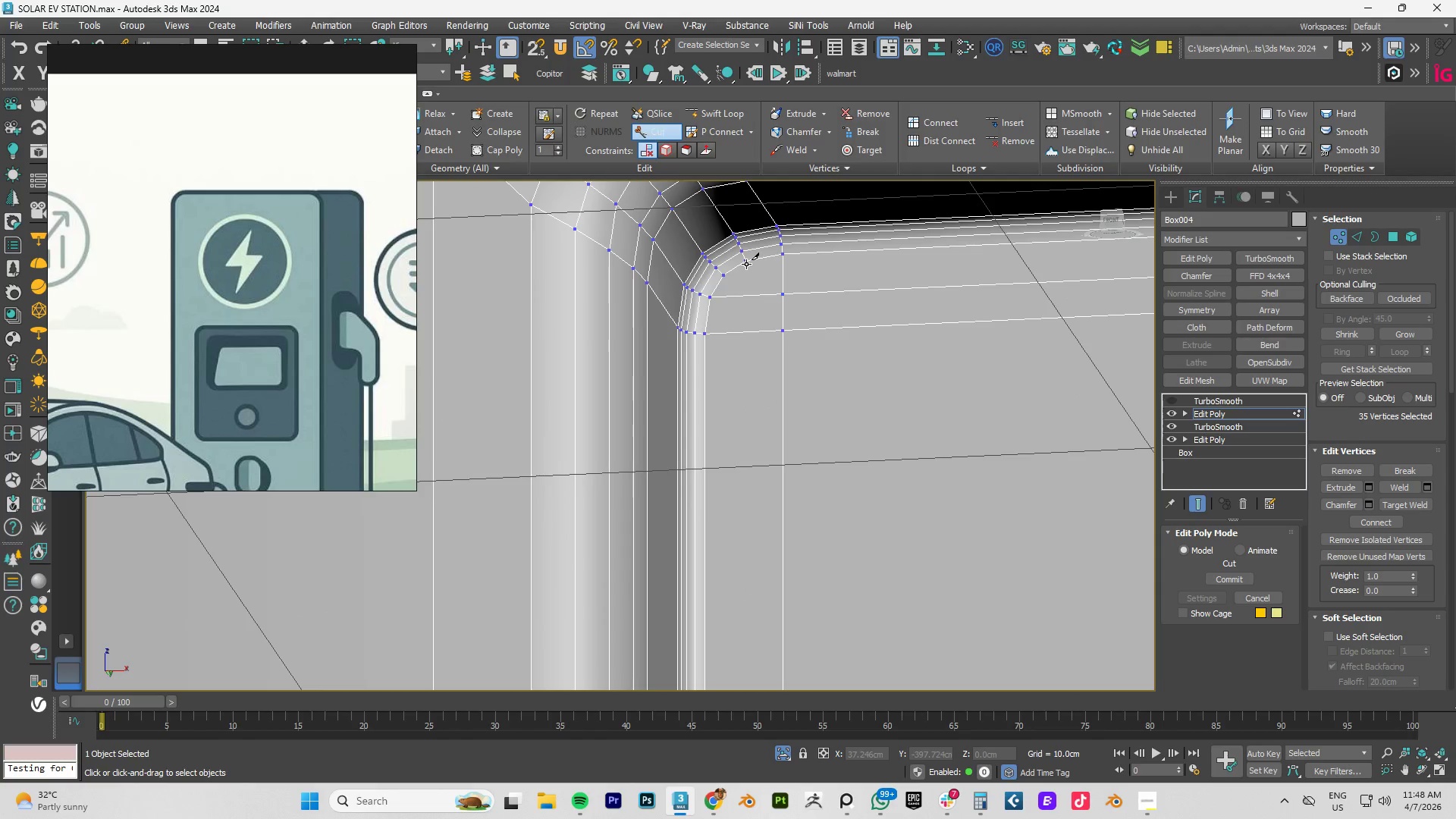 
left_click([746, 263])
 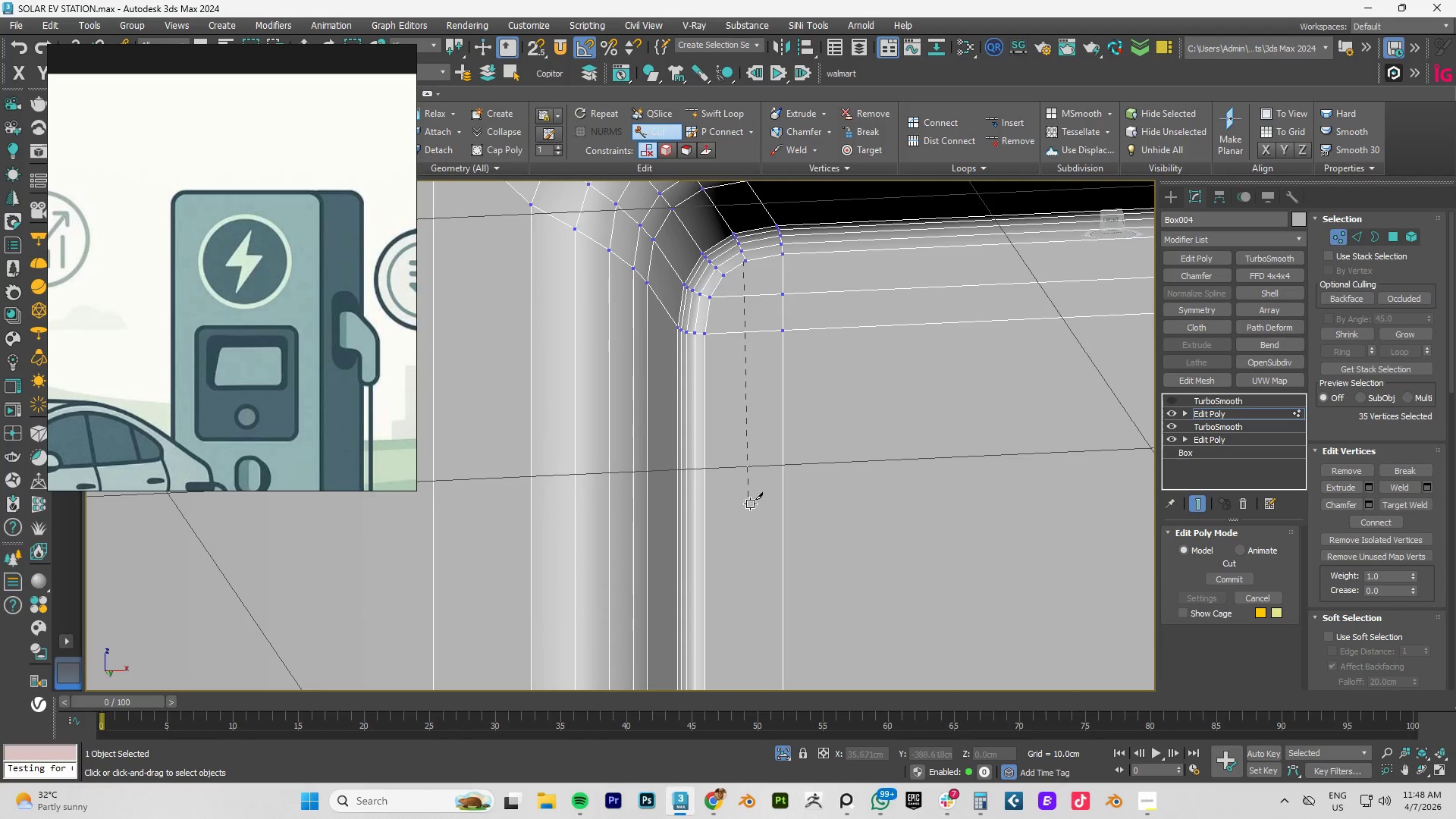 
scroll: coordinate [751, 504], scroll_direction: down, amount: 4.0
 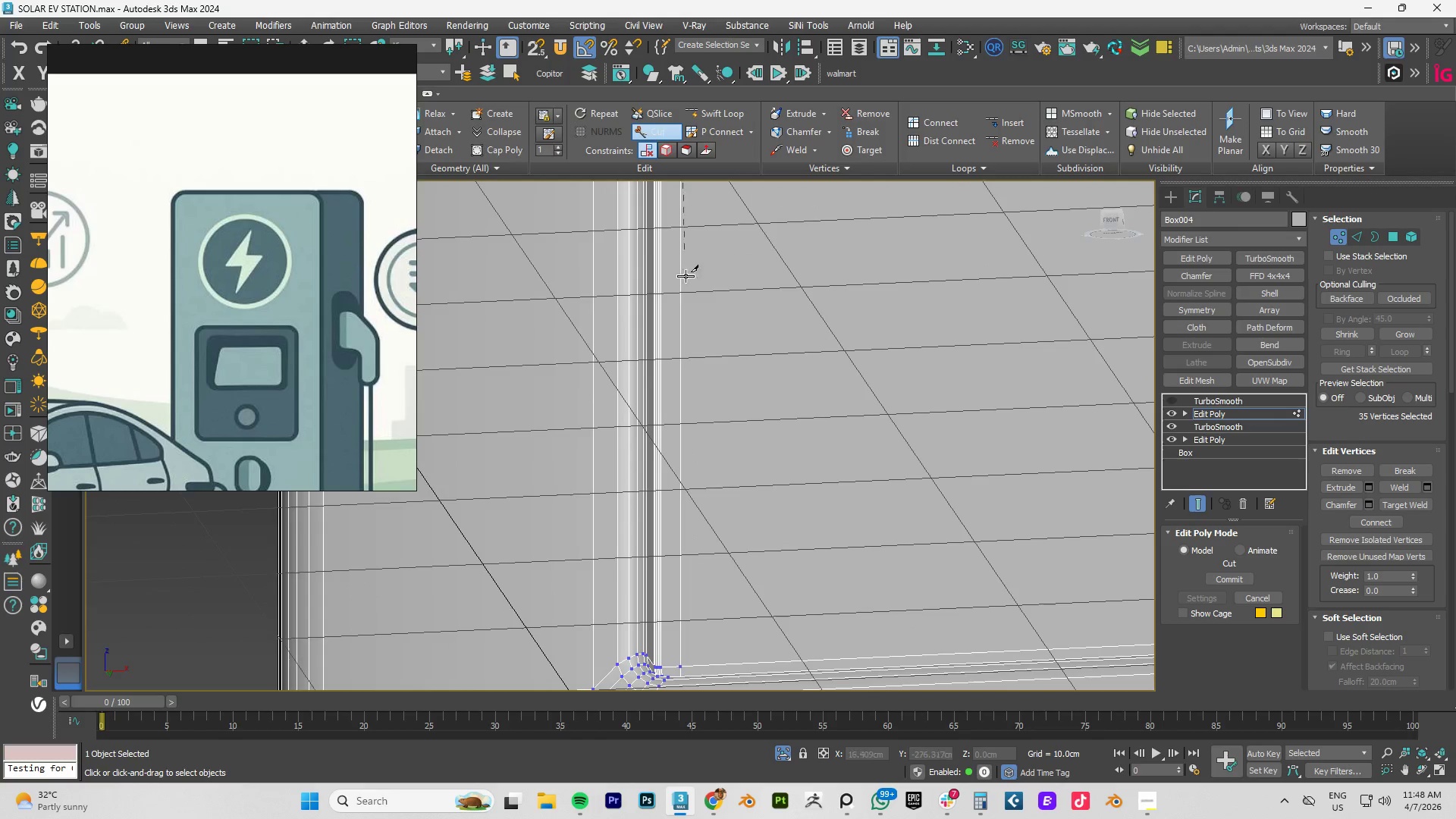 
hold_key(key=AltLeft, duration=0.45)
 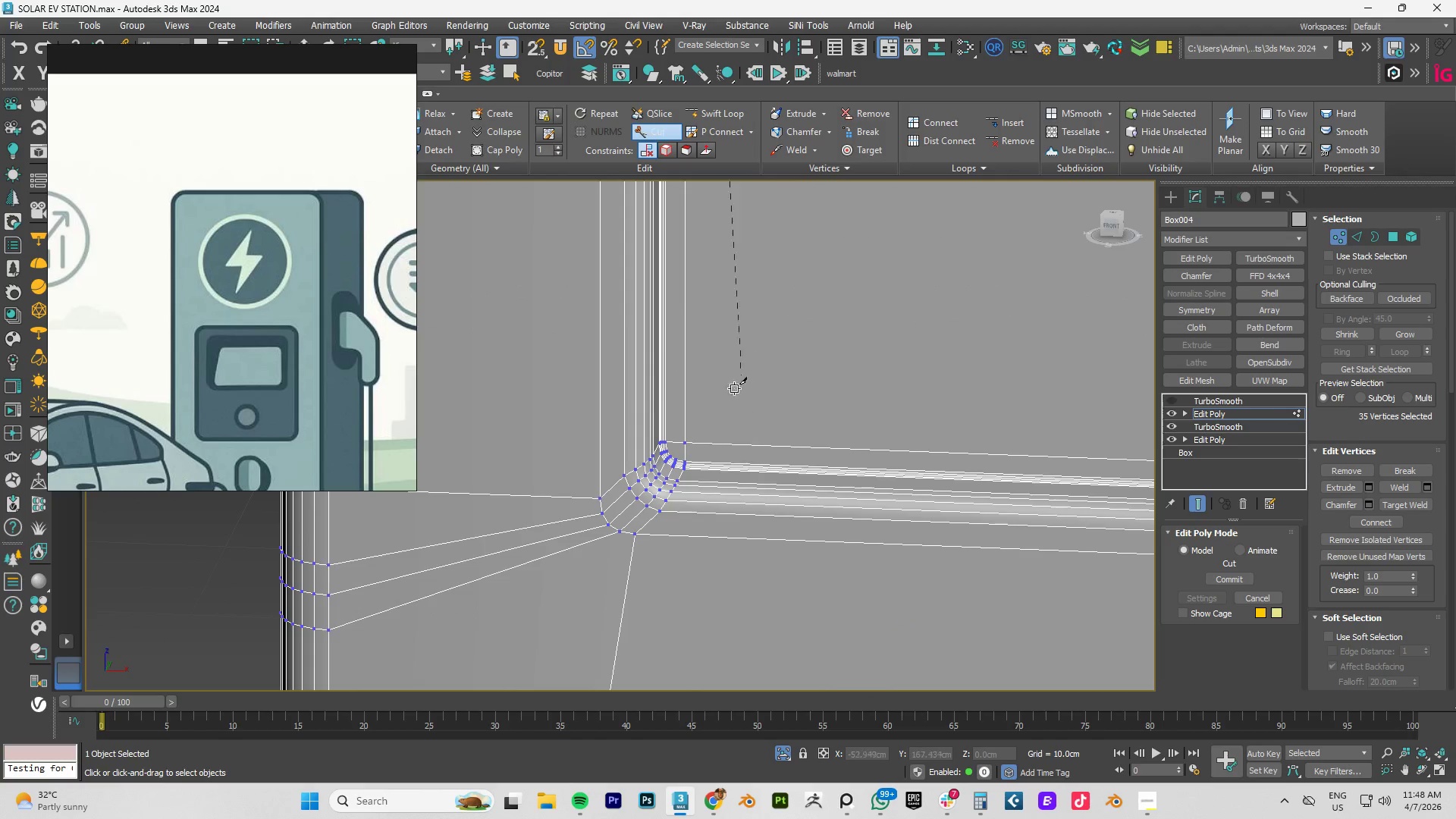 
scroll: coordinate [688, 453], scroll_direction: up, amount: 7.0
 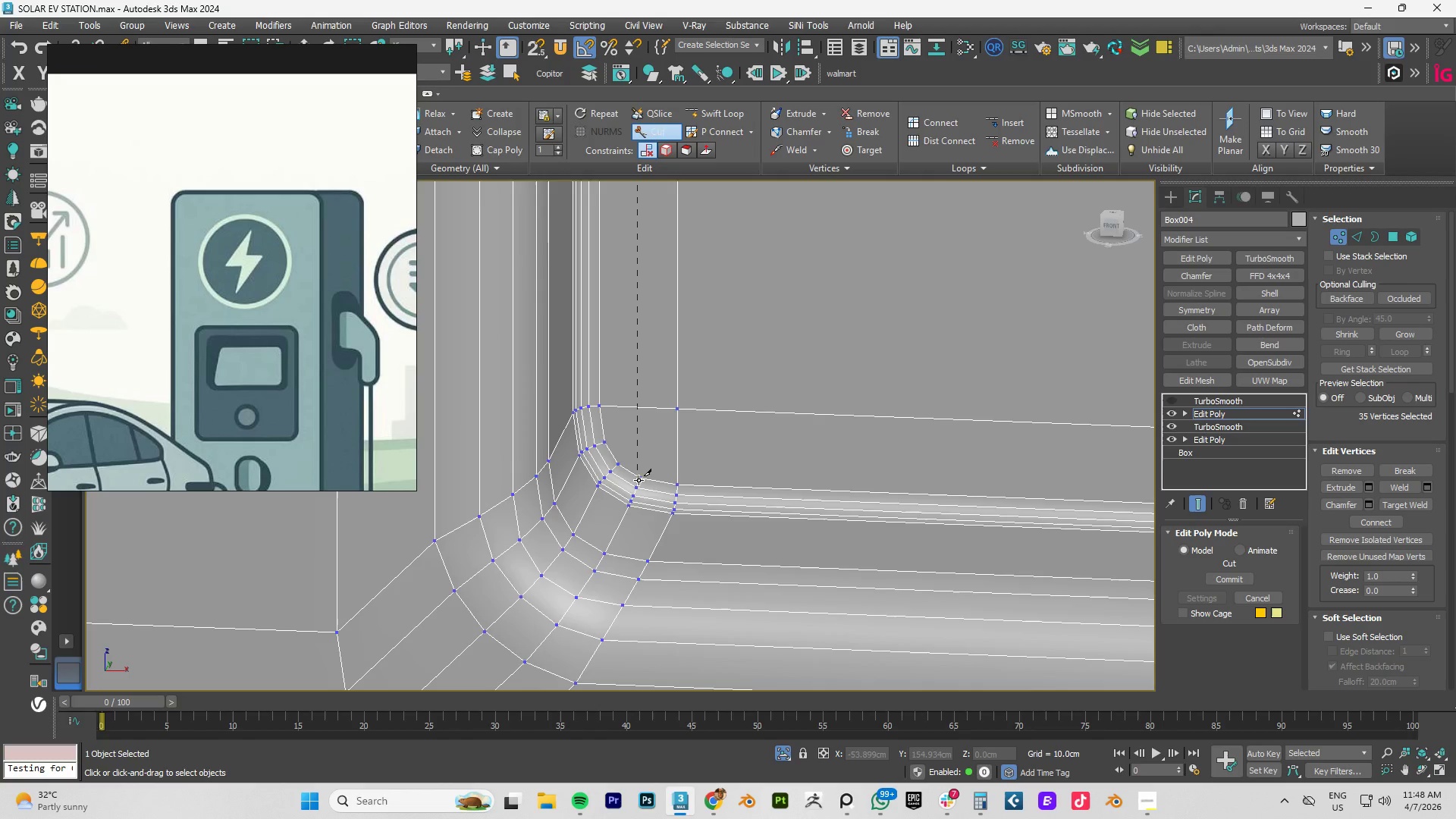 
left_click([639, 480])
 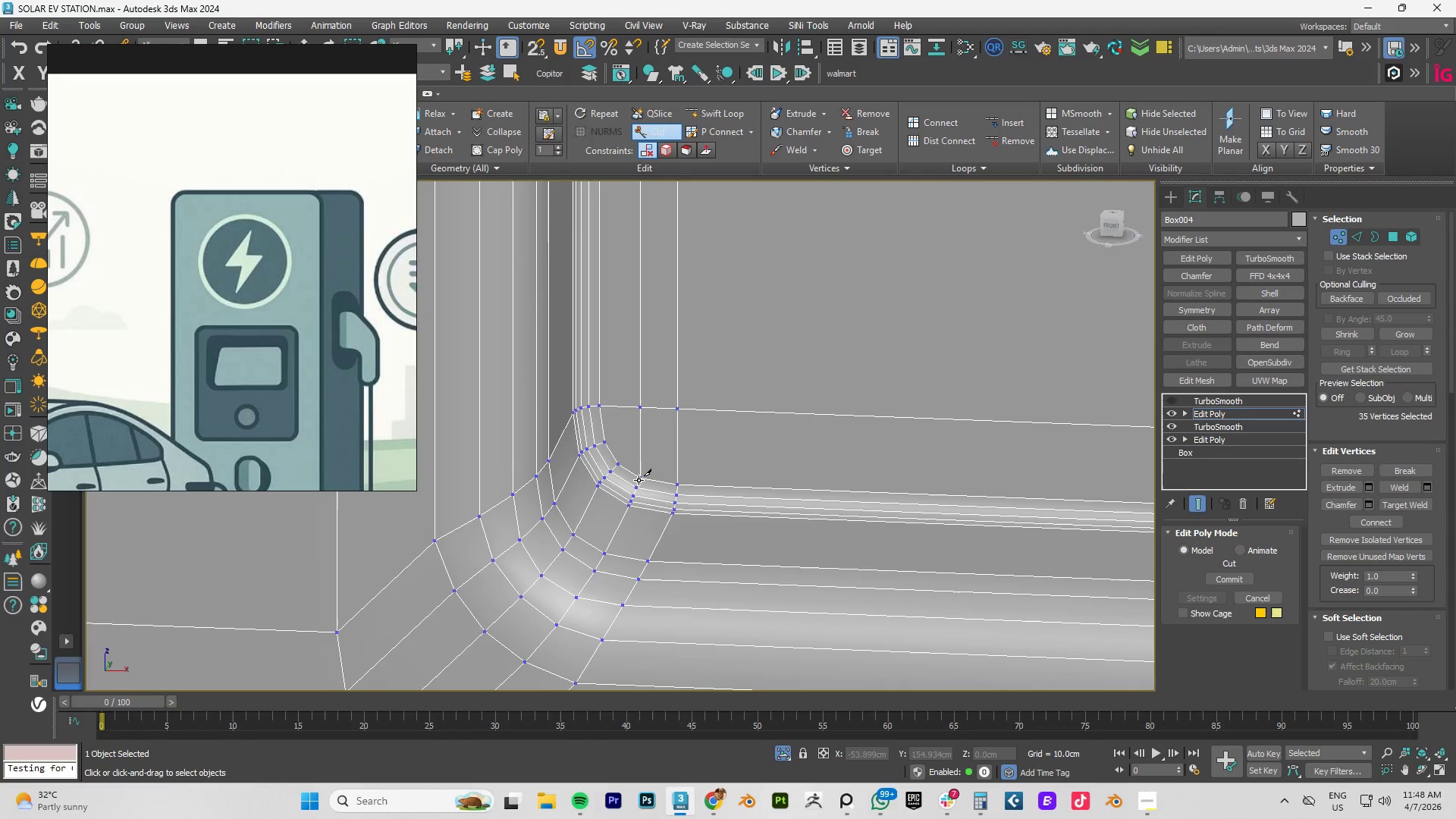 
right_click([639, 480])
 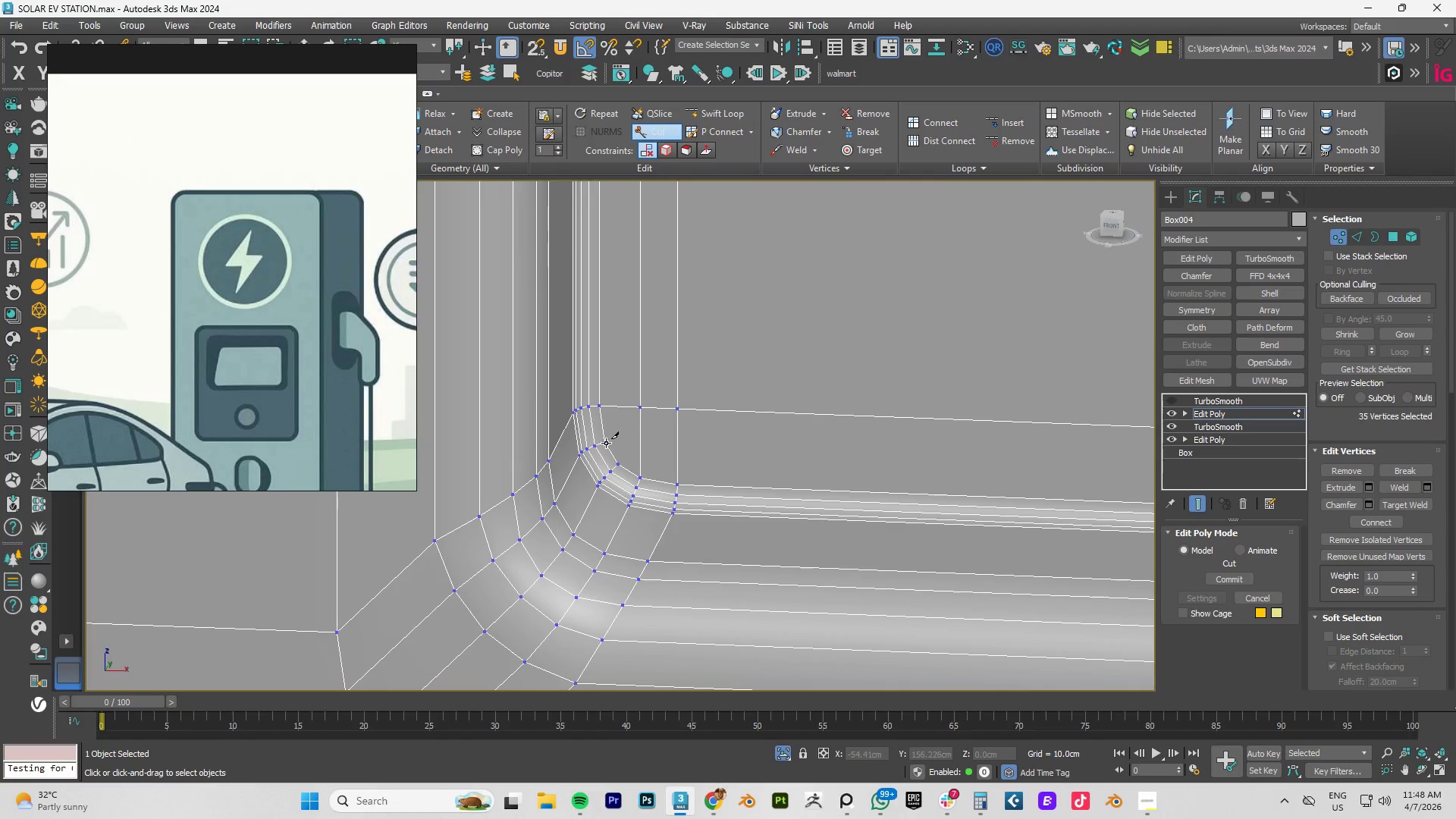 
left_click([606, 443])
 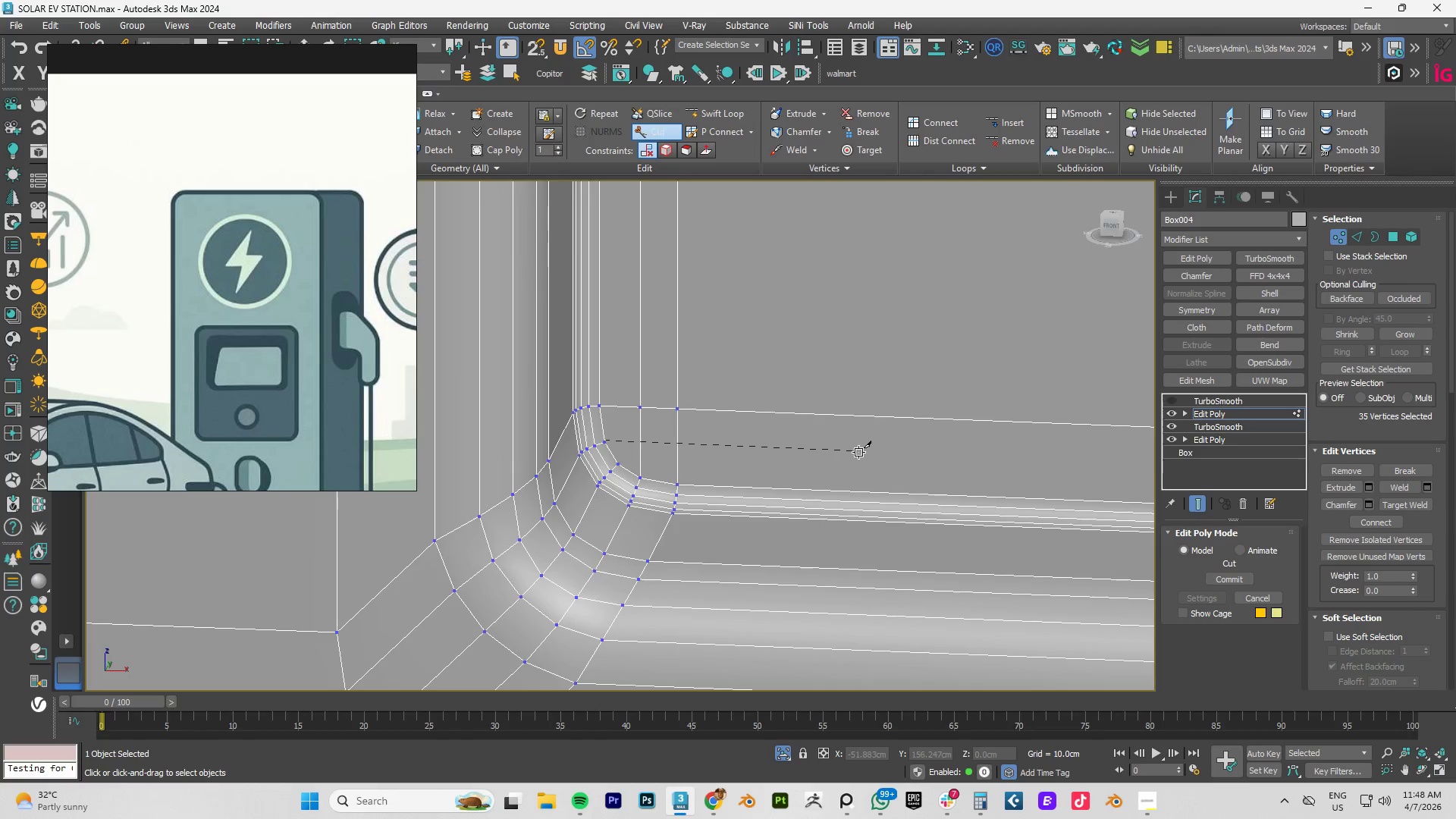 
scroll: coordinate [861, 452], scroll_direction: down, amount: 3.0
 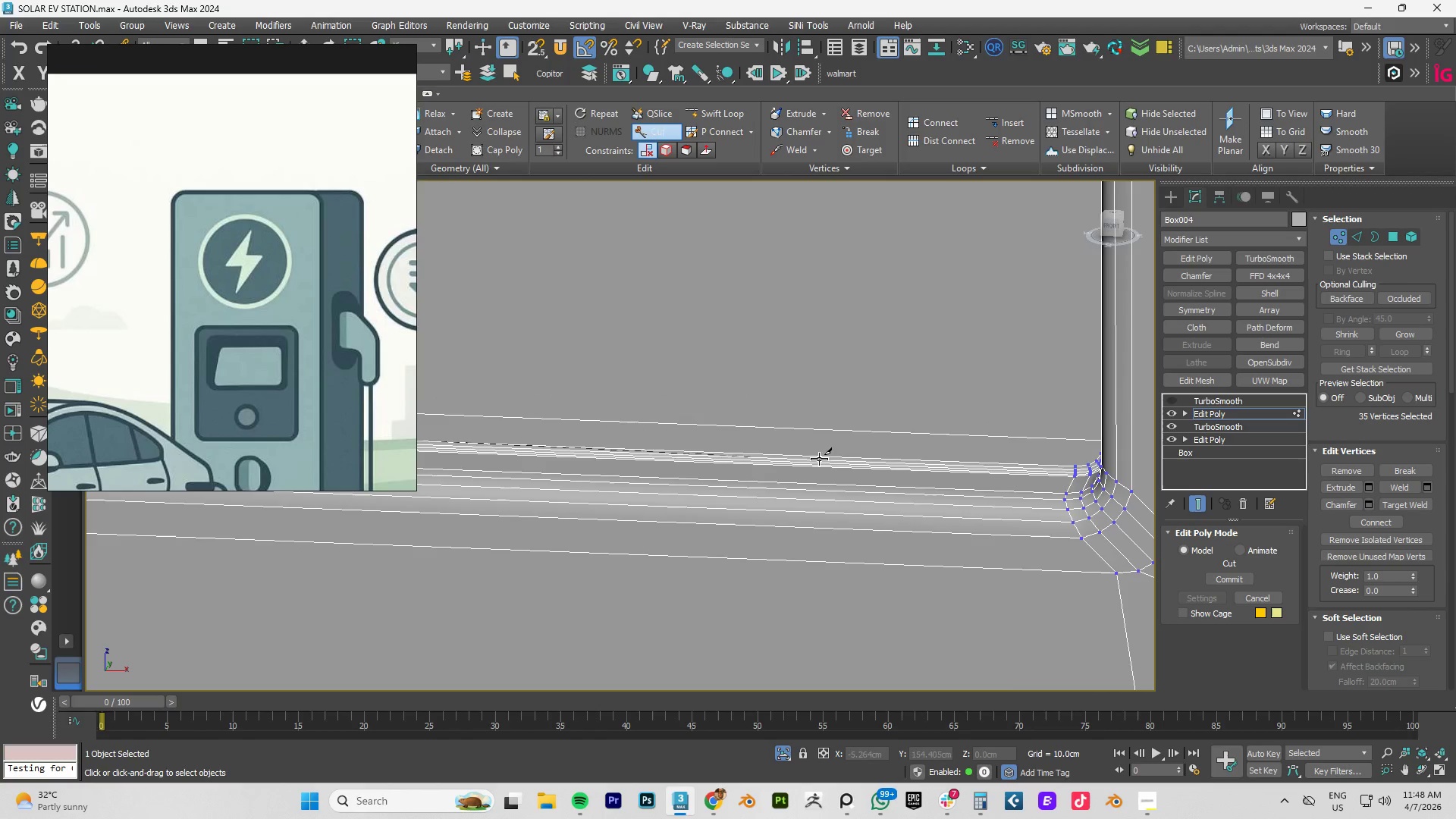 
hold_key(key=AltLeft, duration=0.47)
 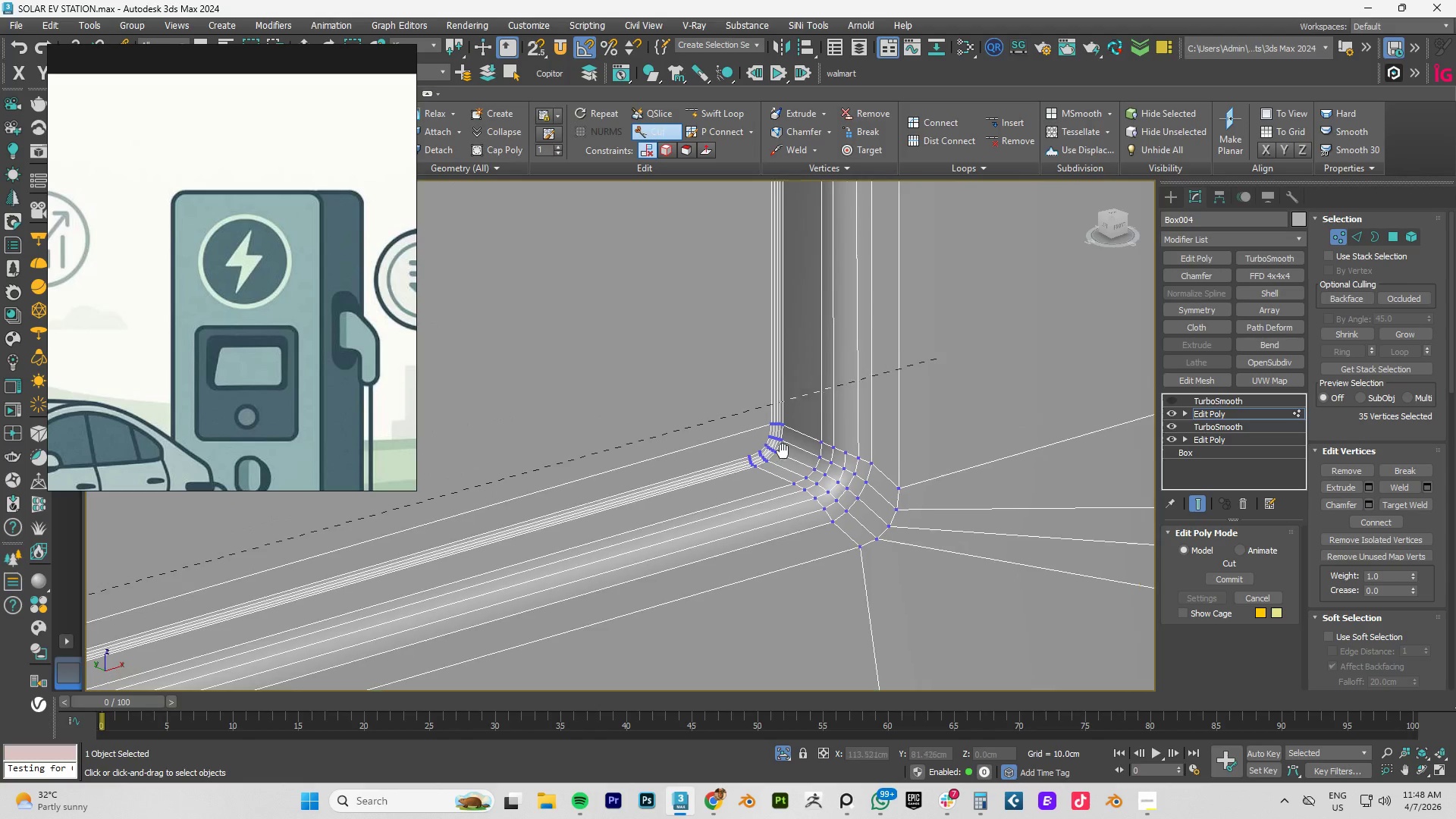 
scroll: coordinate [790, 416], scroll_direction: up, amount: 5.0
 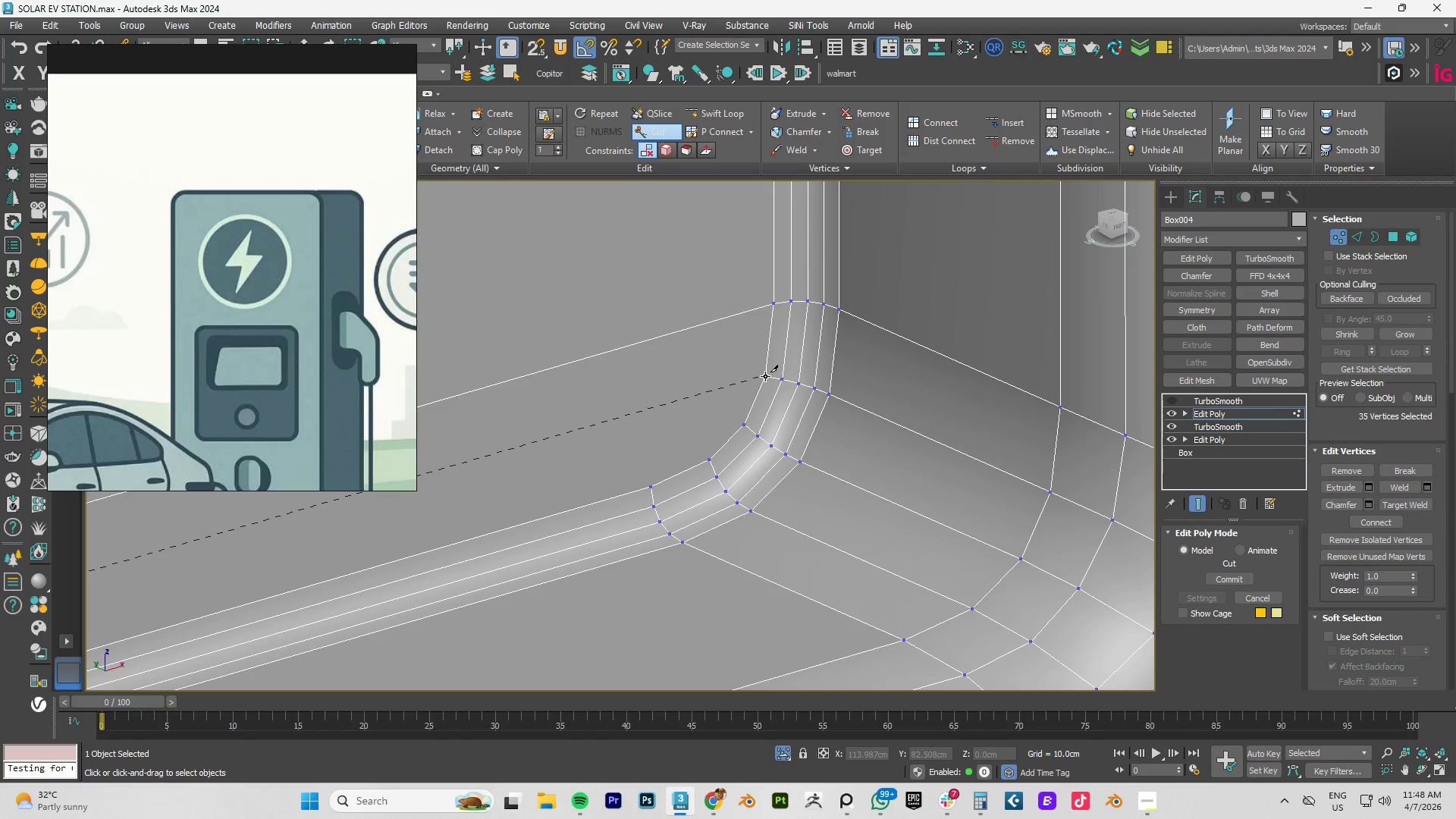 
left_click([765, 376])
 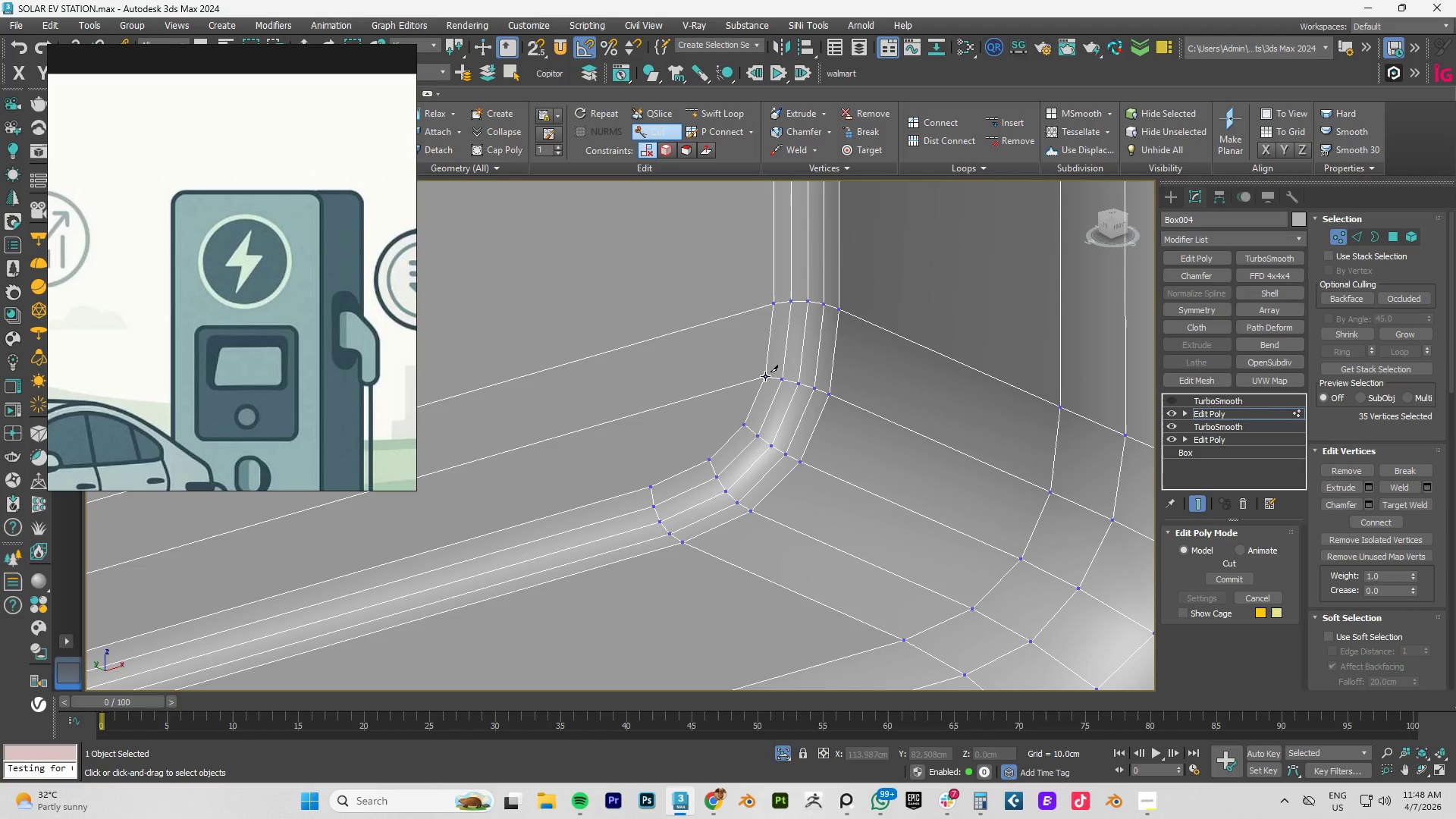 
right_click([765, 376])
 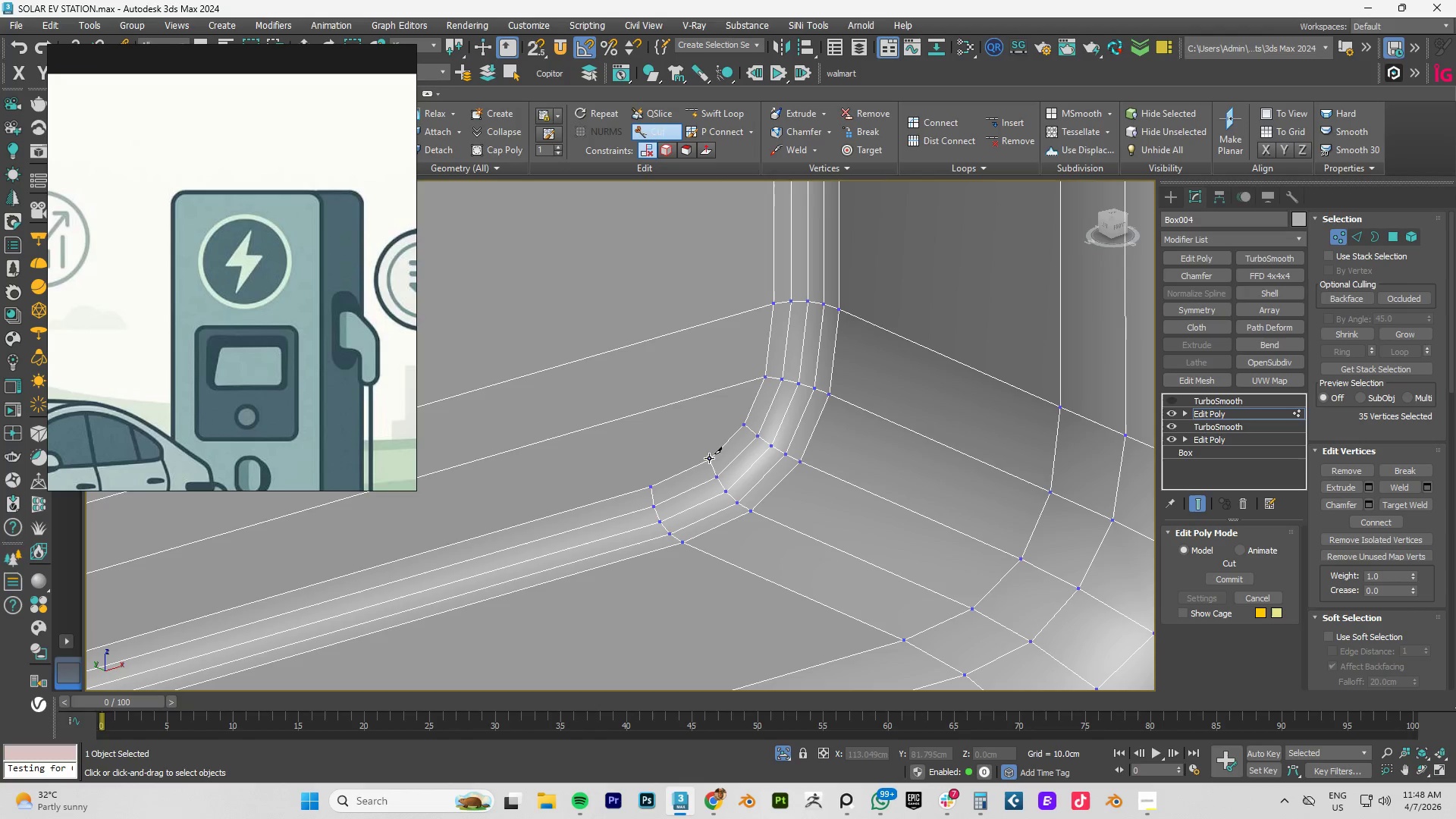 
hold_key(key=AltLeft, duration=0.48)
 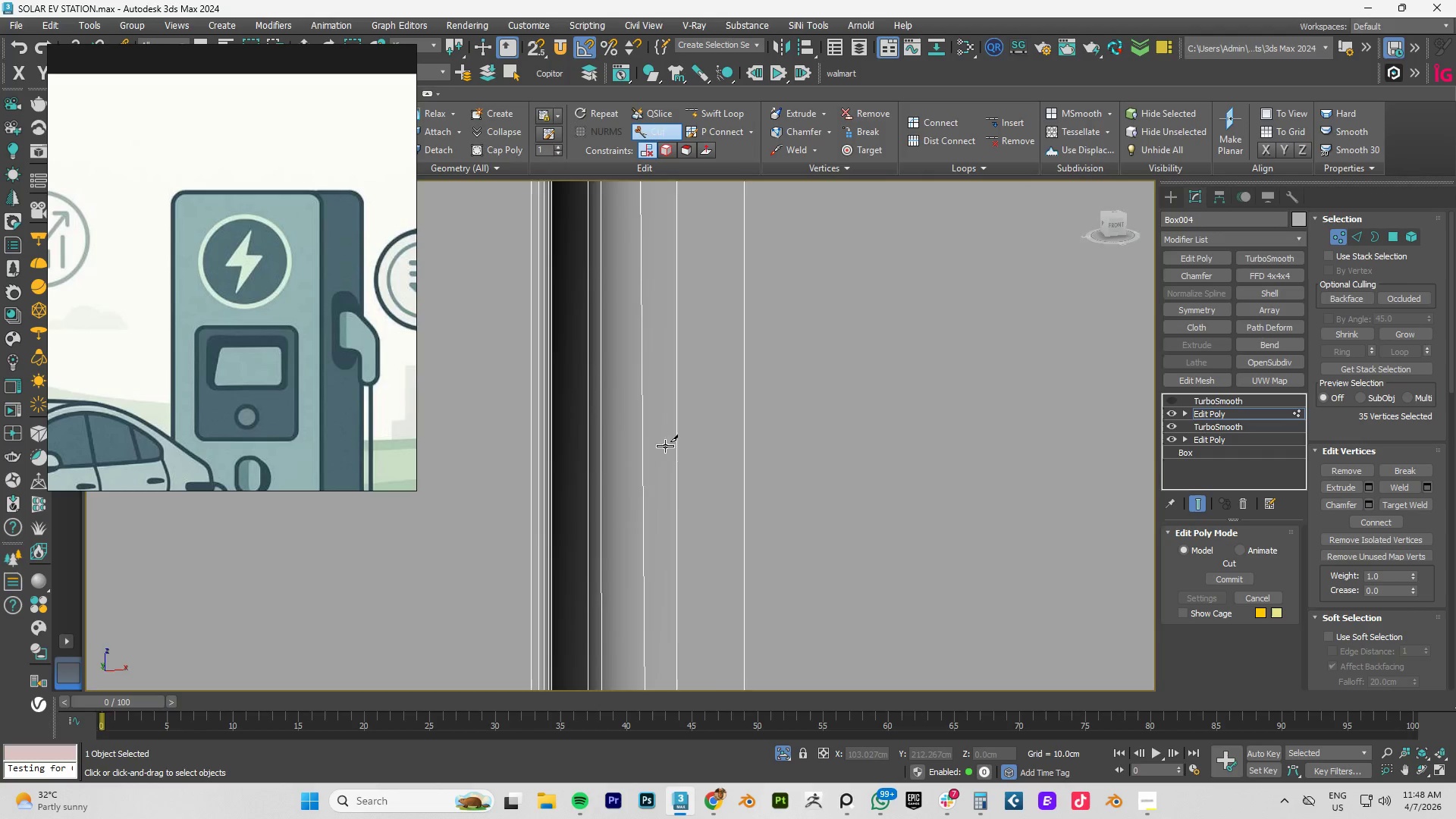 
scroll: coordinate [665, 460], scroll_direction: down, amount: 7.0
 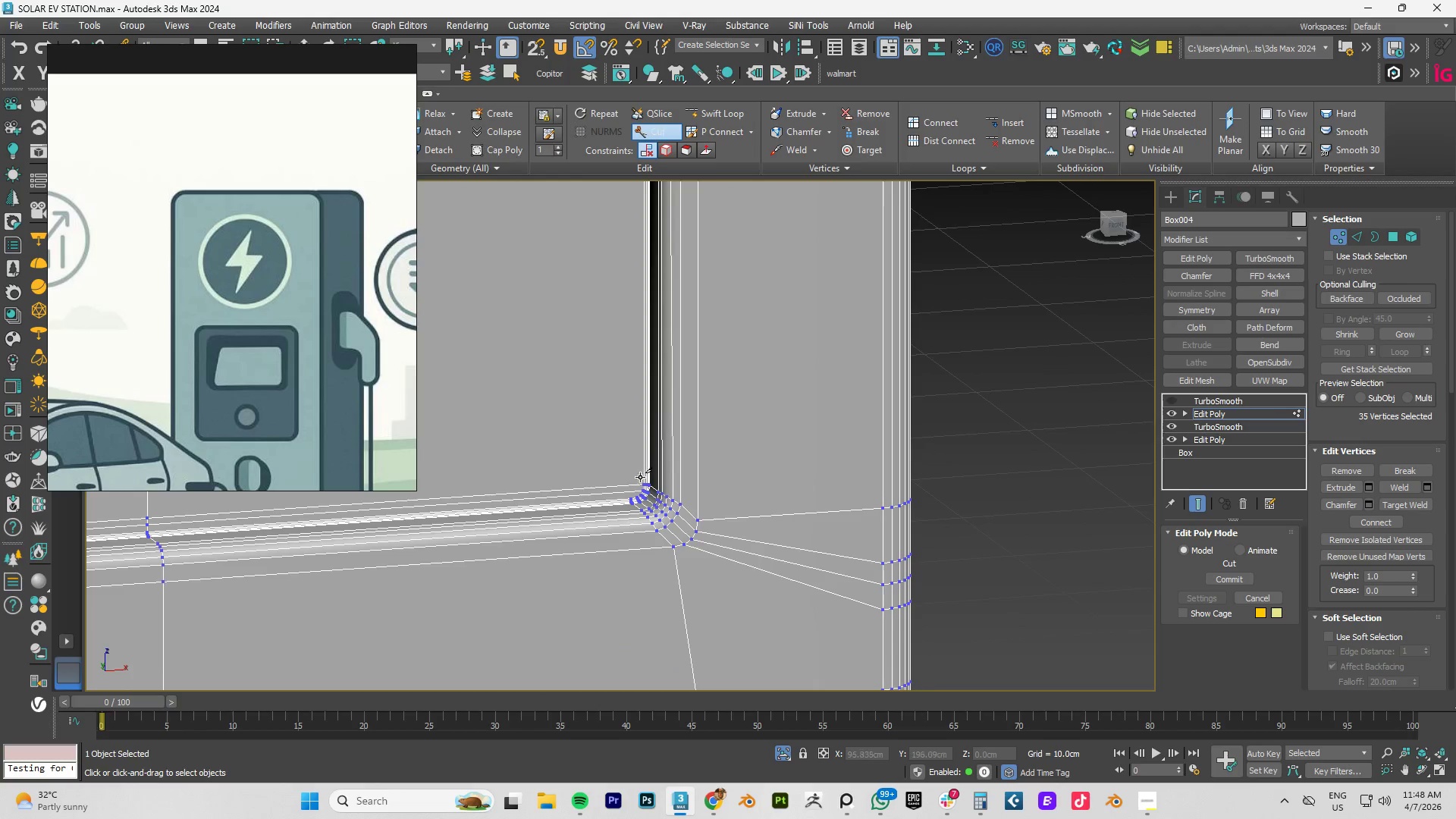 
scroll: coordinate [631, 510], scroll_direction: up, amount: 7.0
 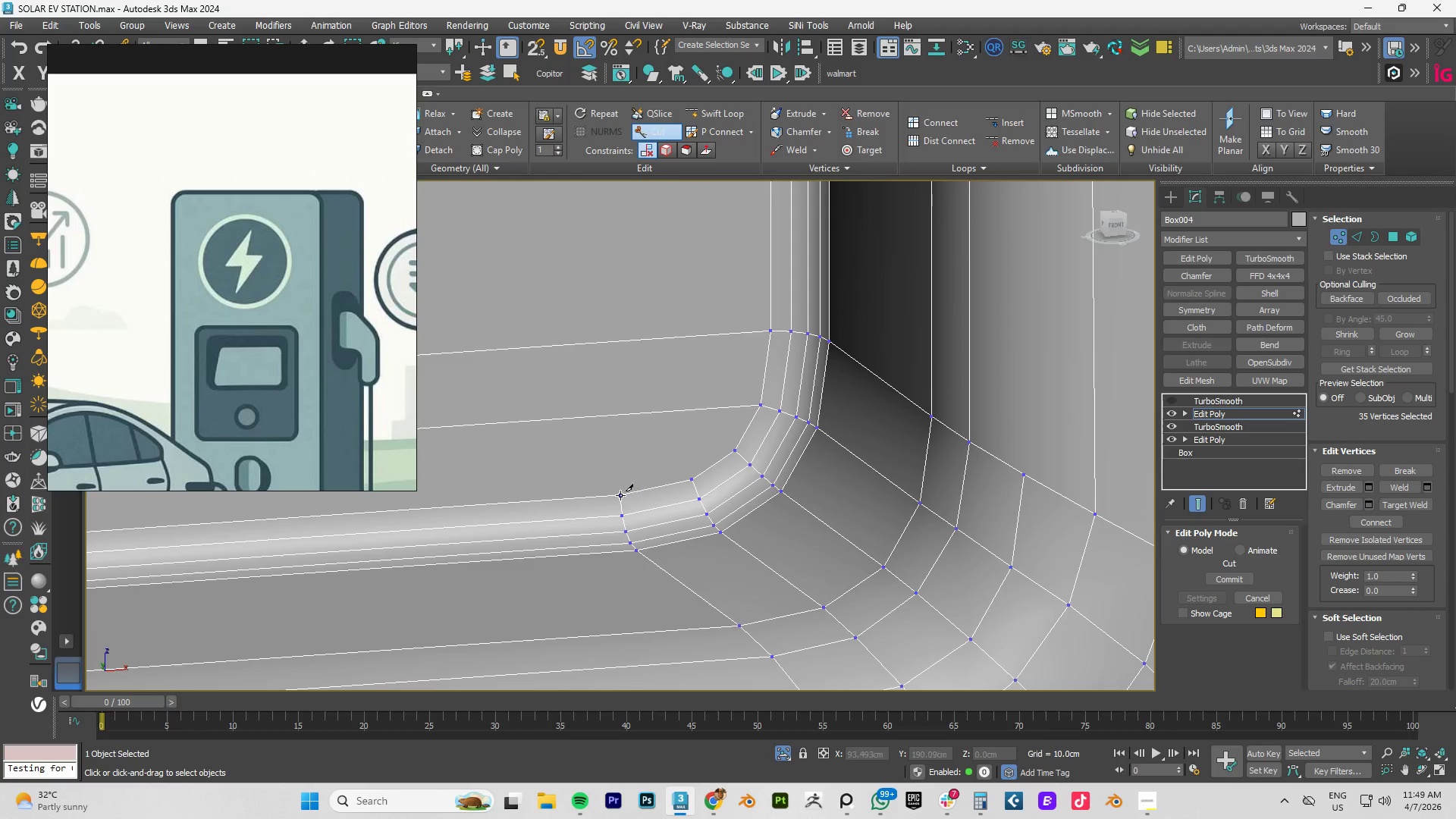 
left_click([621, 494])
 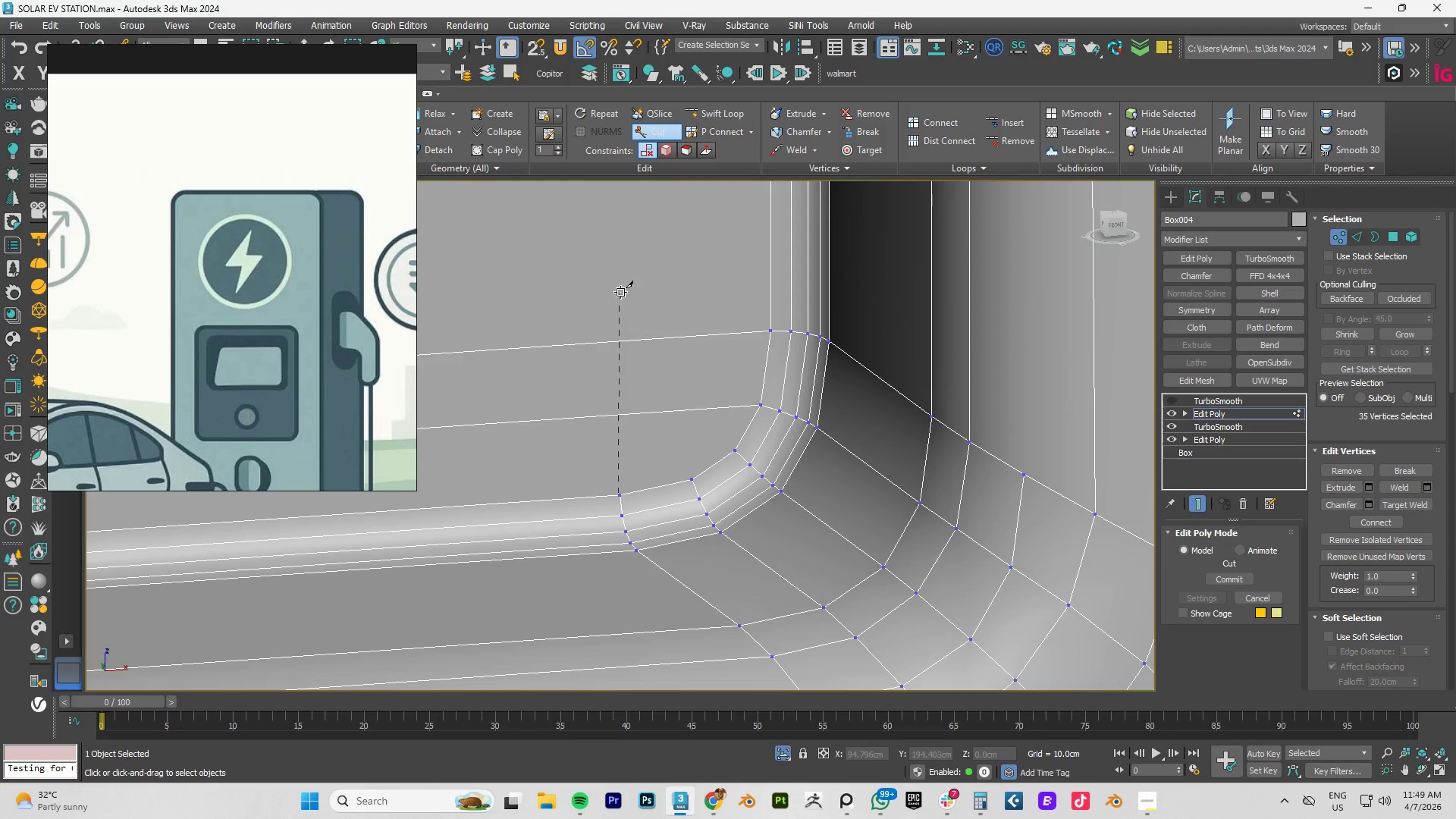 
scroll: coordinate [603, 415], scroll_direction: down, amount: 7.0
 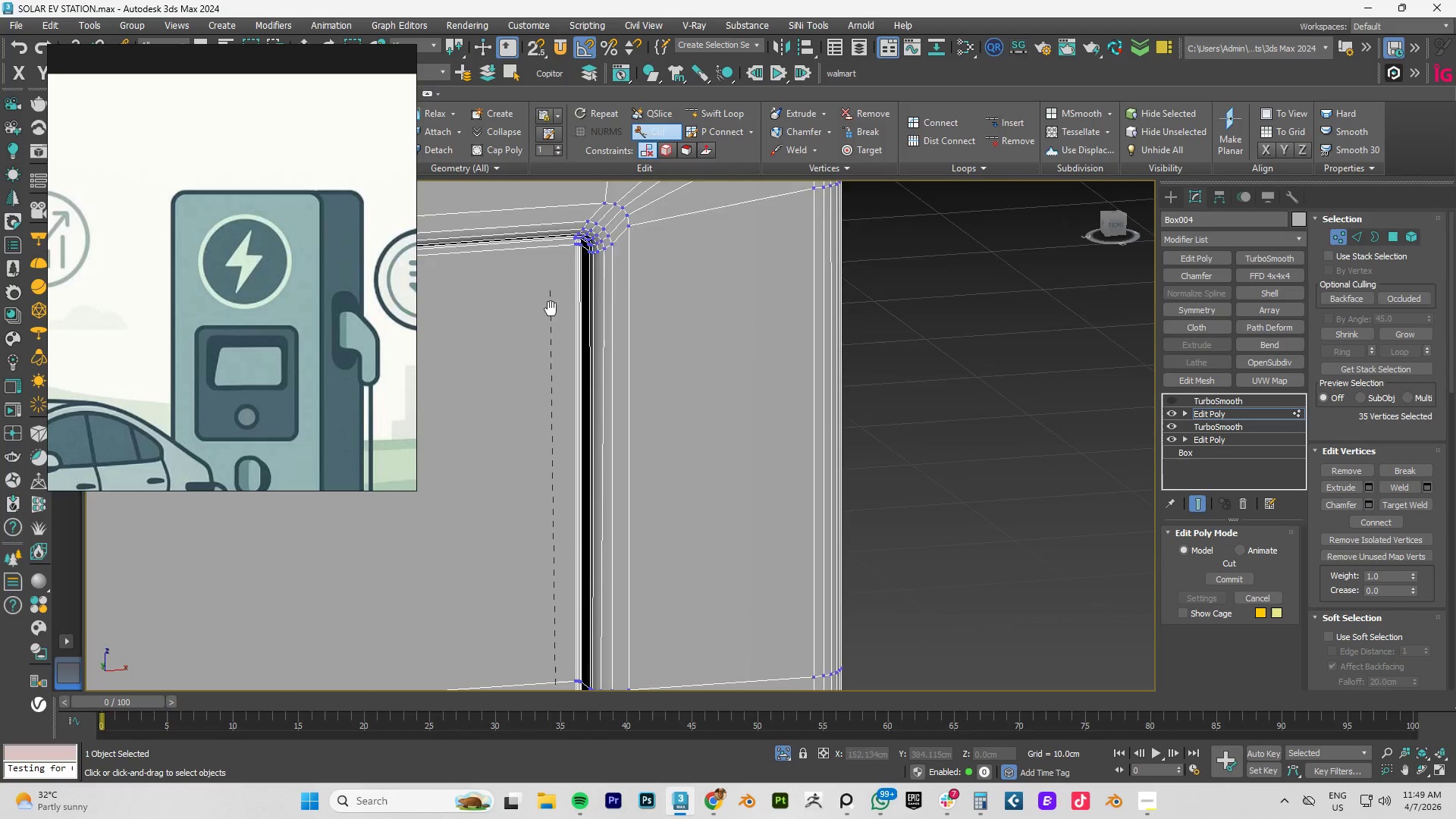 
hold_key(key=AltLeft, duration=0.62)
 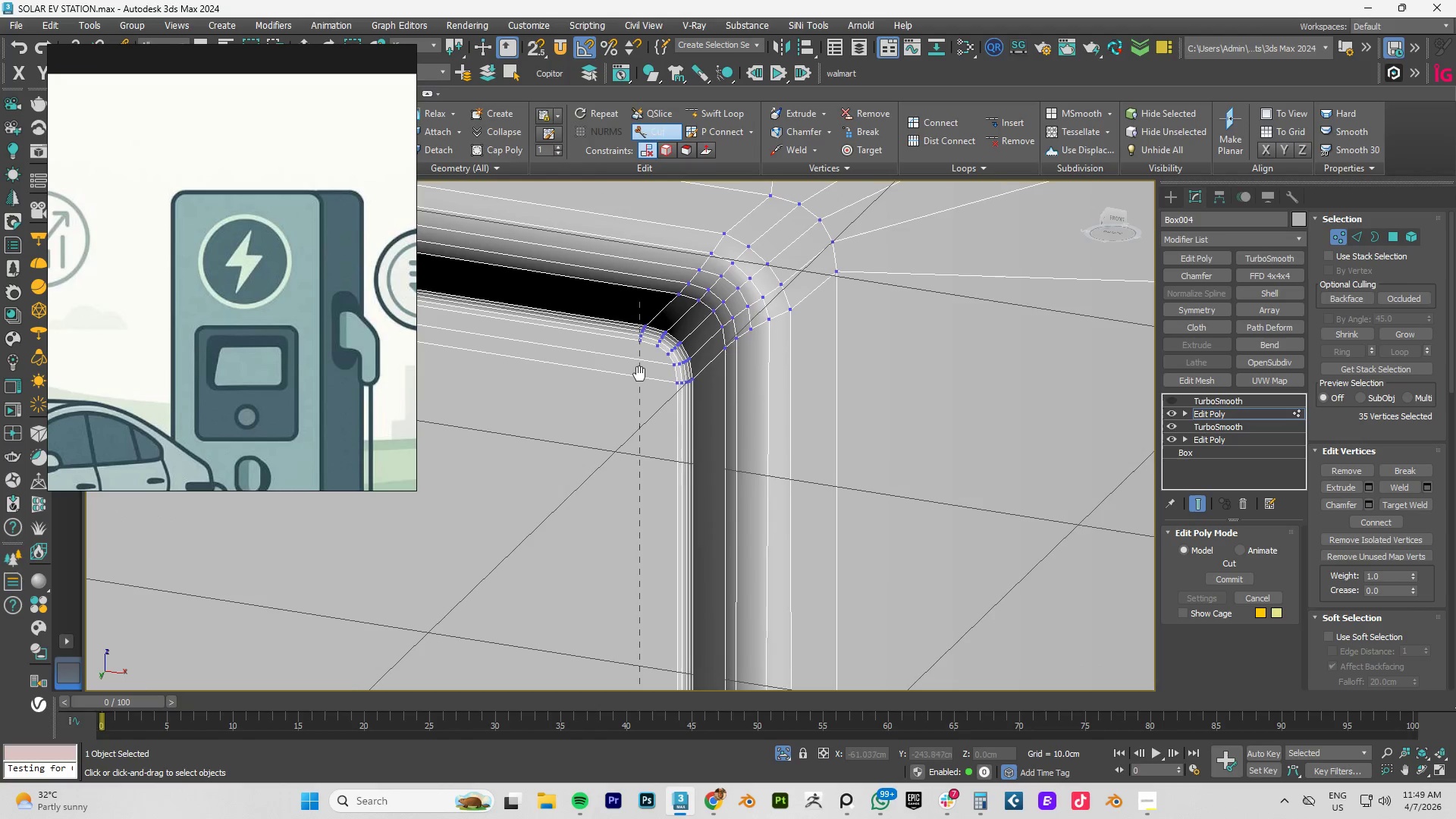 
scroll: coordinate [639, 352], scroll_direction: up, amount: 7.0
 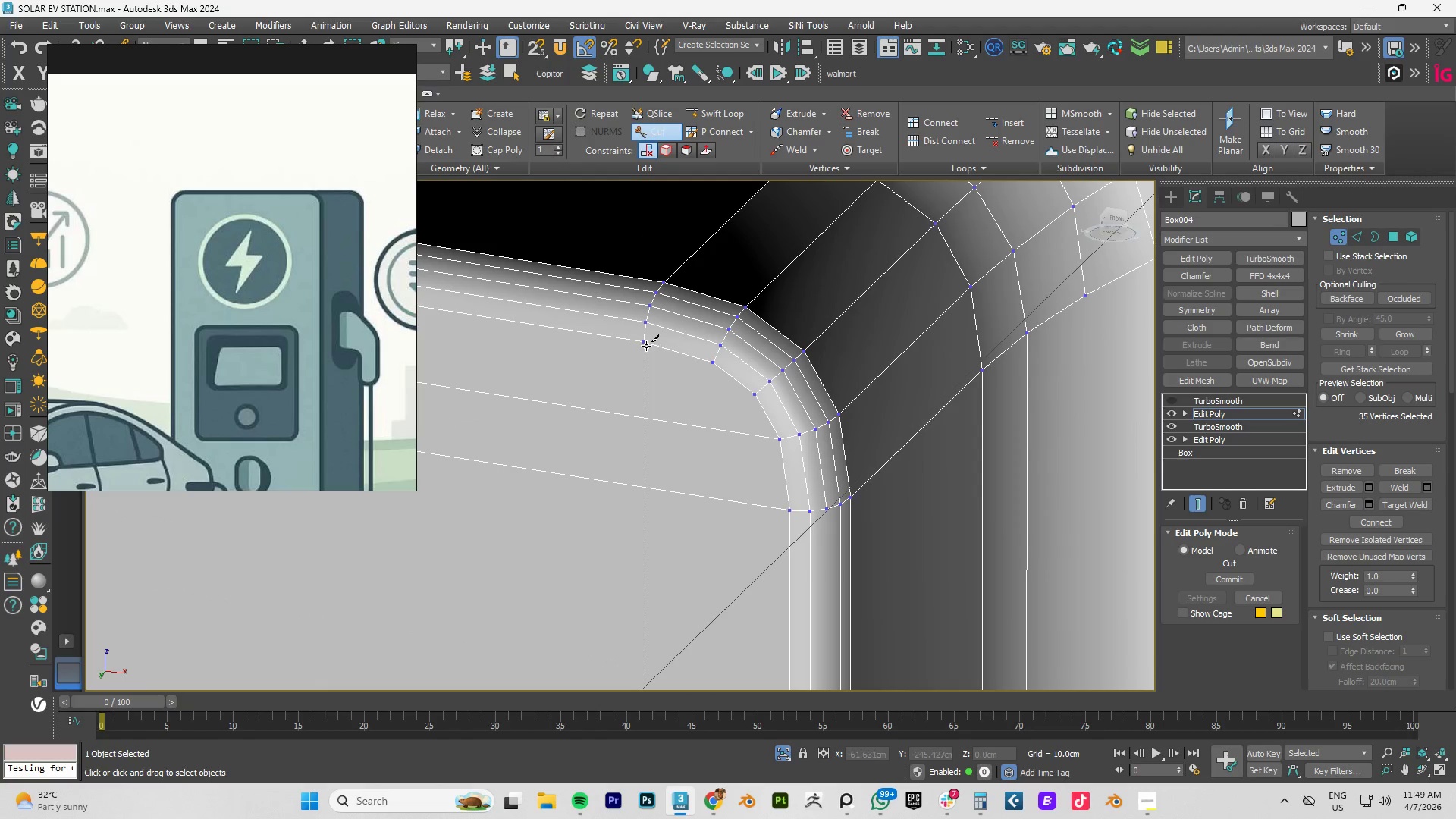 
left_click([646, 346])
 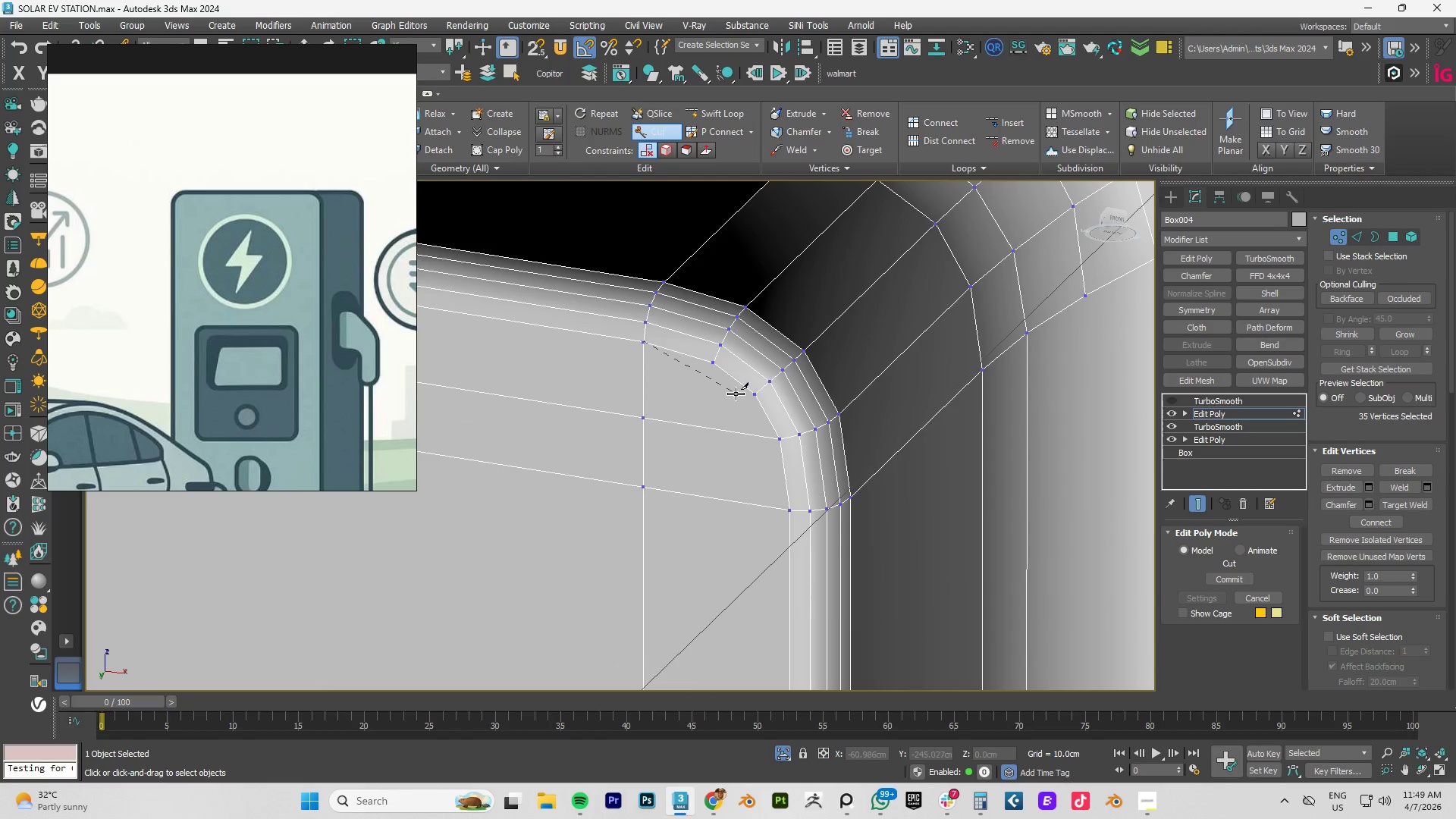 
right_click([736, 394])
 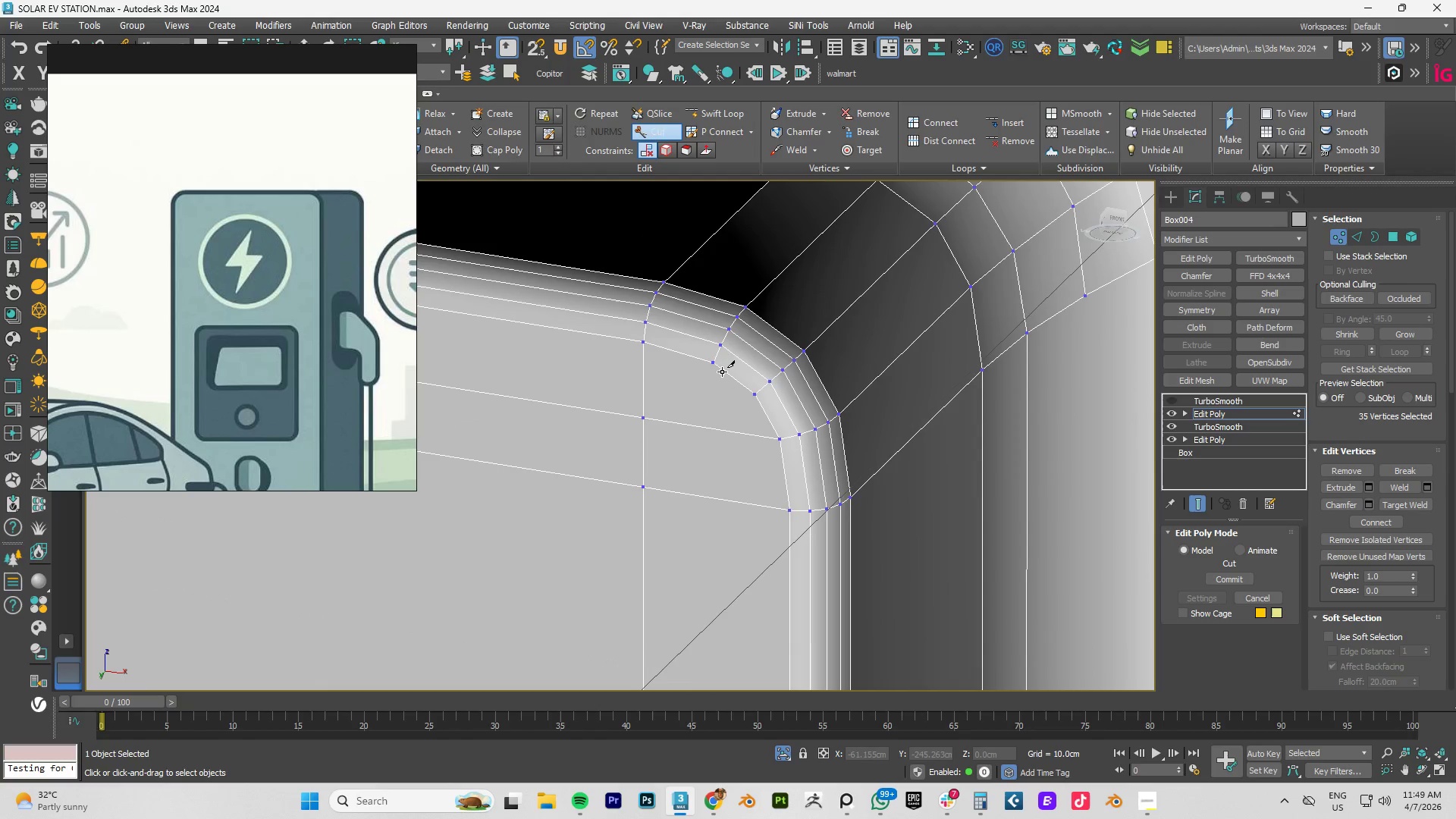 
left_click([715, 366])
 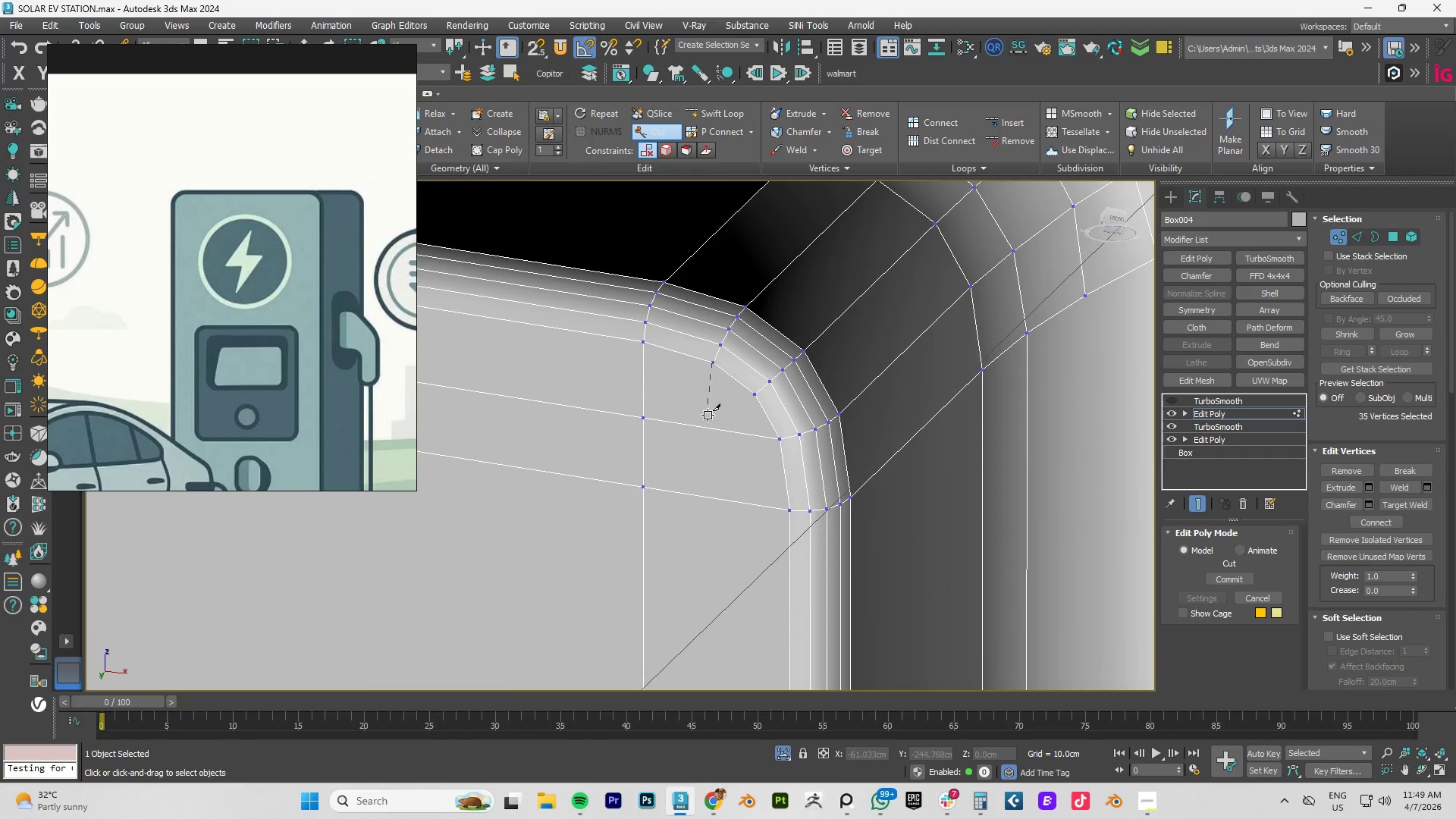 
hold_key(key=AltLeft, duration=0.48)
 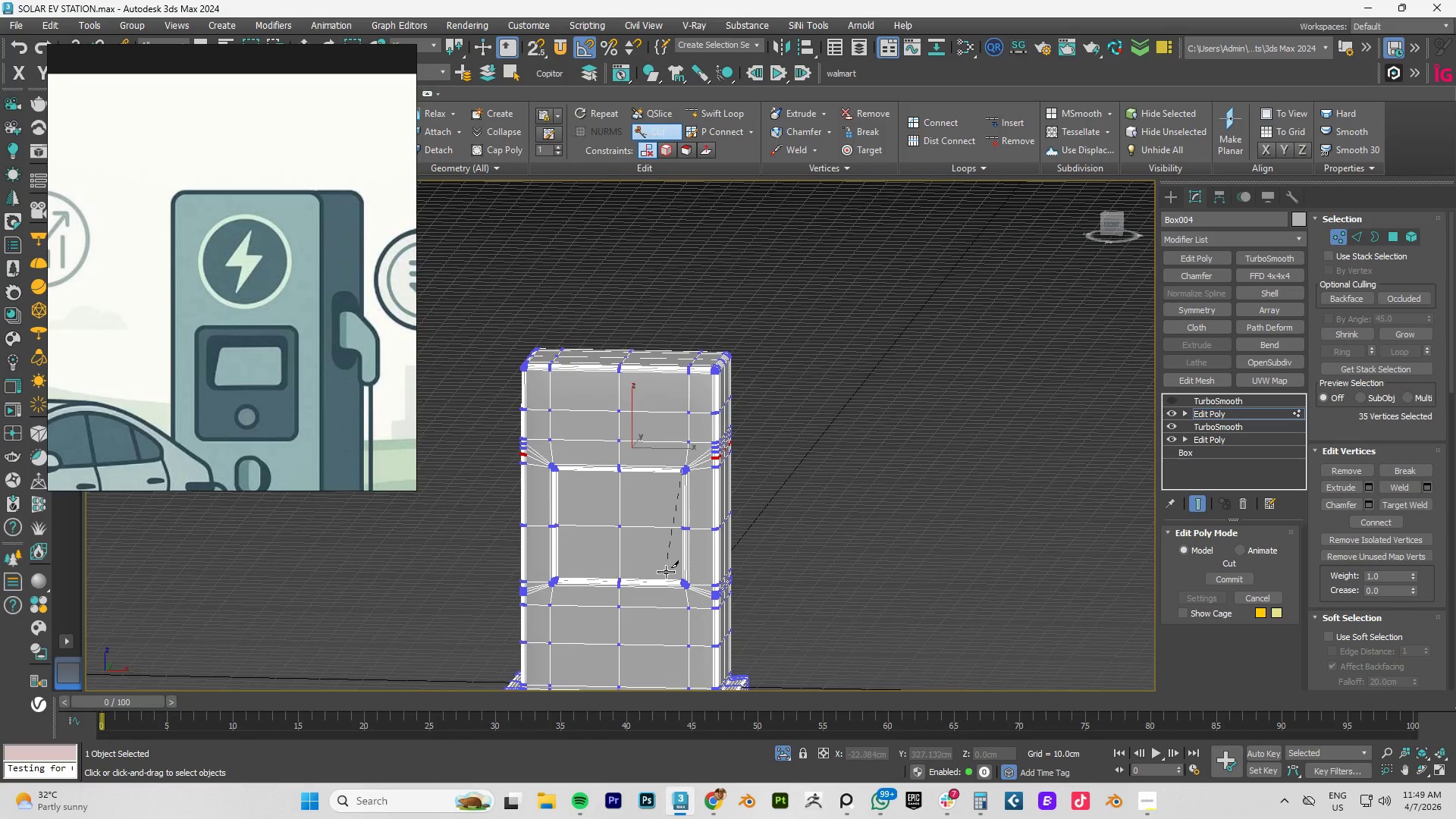 
scroll: coordinate [704, 464], scroll_direction: down, amount: 13.0
 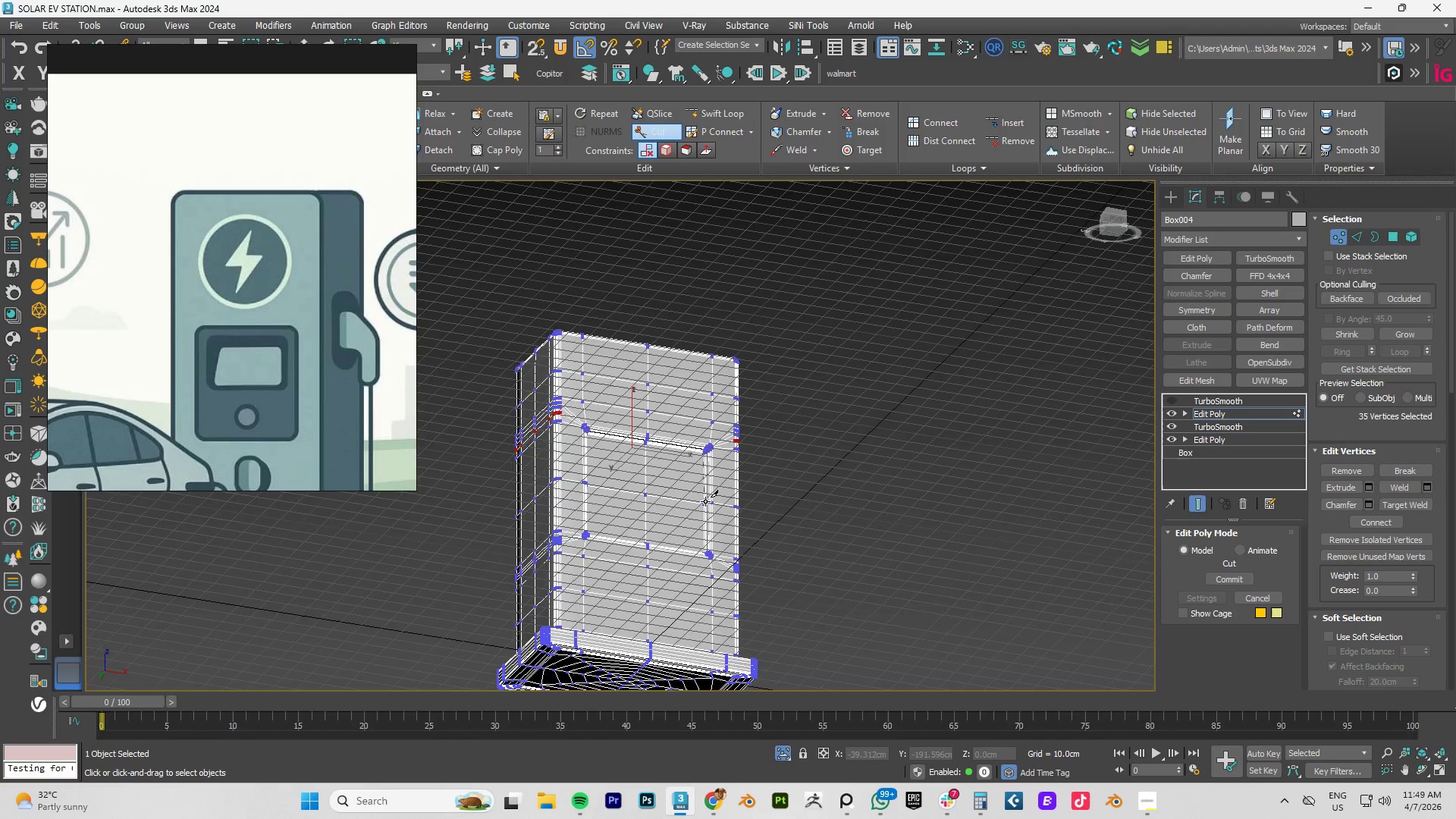 
hold_key(key=AltLeft, duration=0.39)
 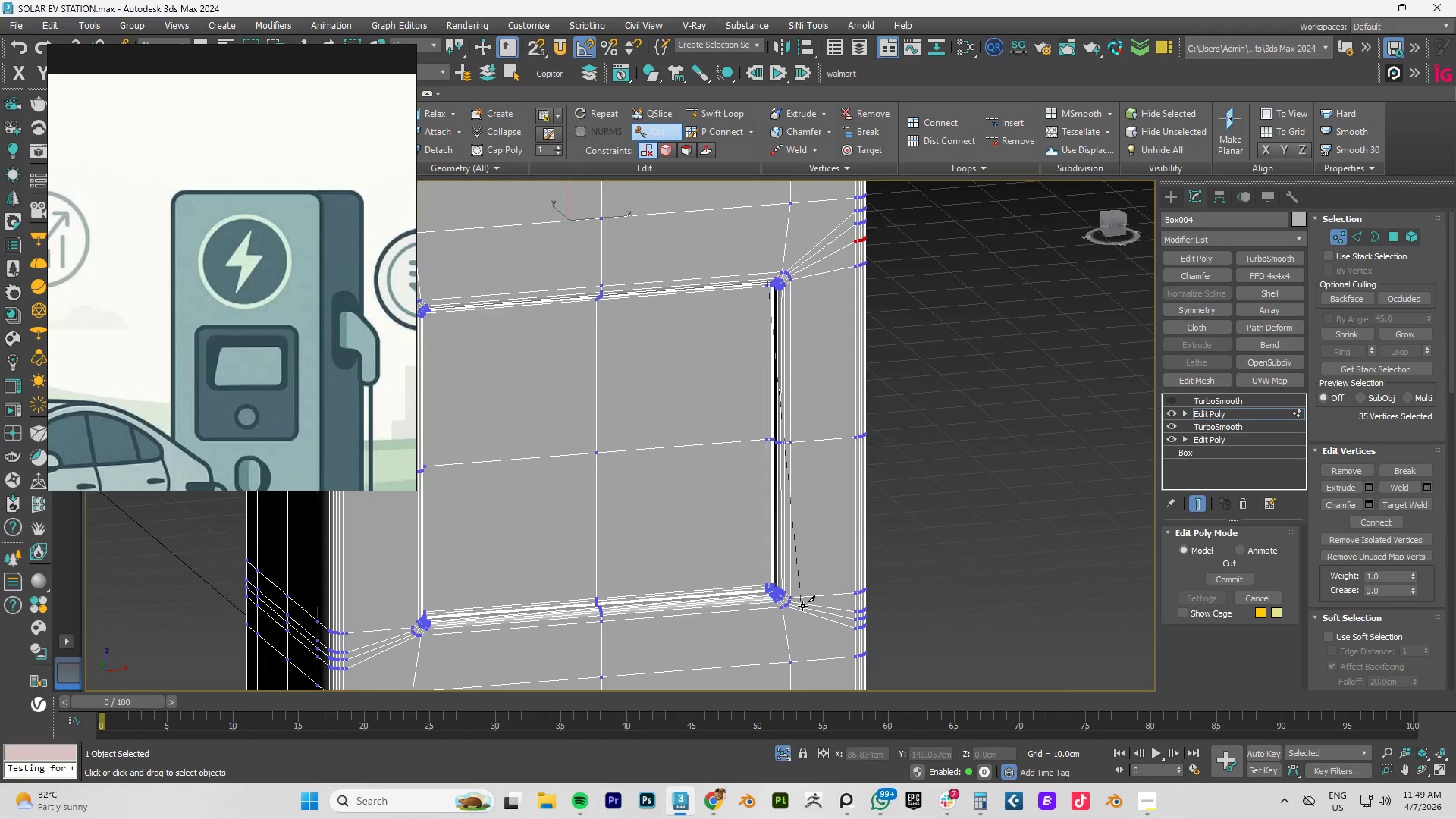 
scroll: coordinate [679, 506], scroll_direction: up, amount: 14.0
 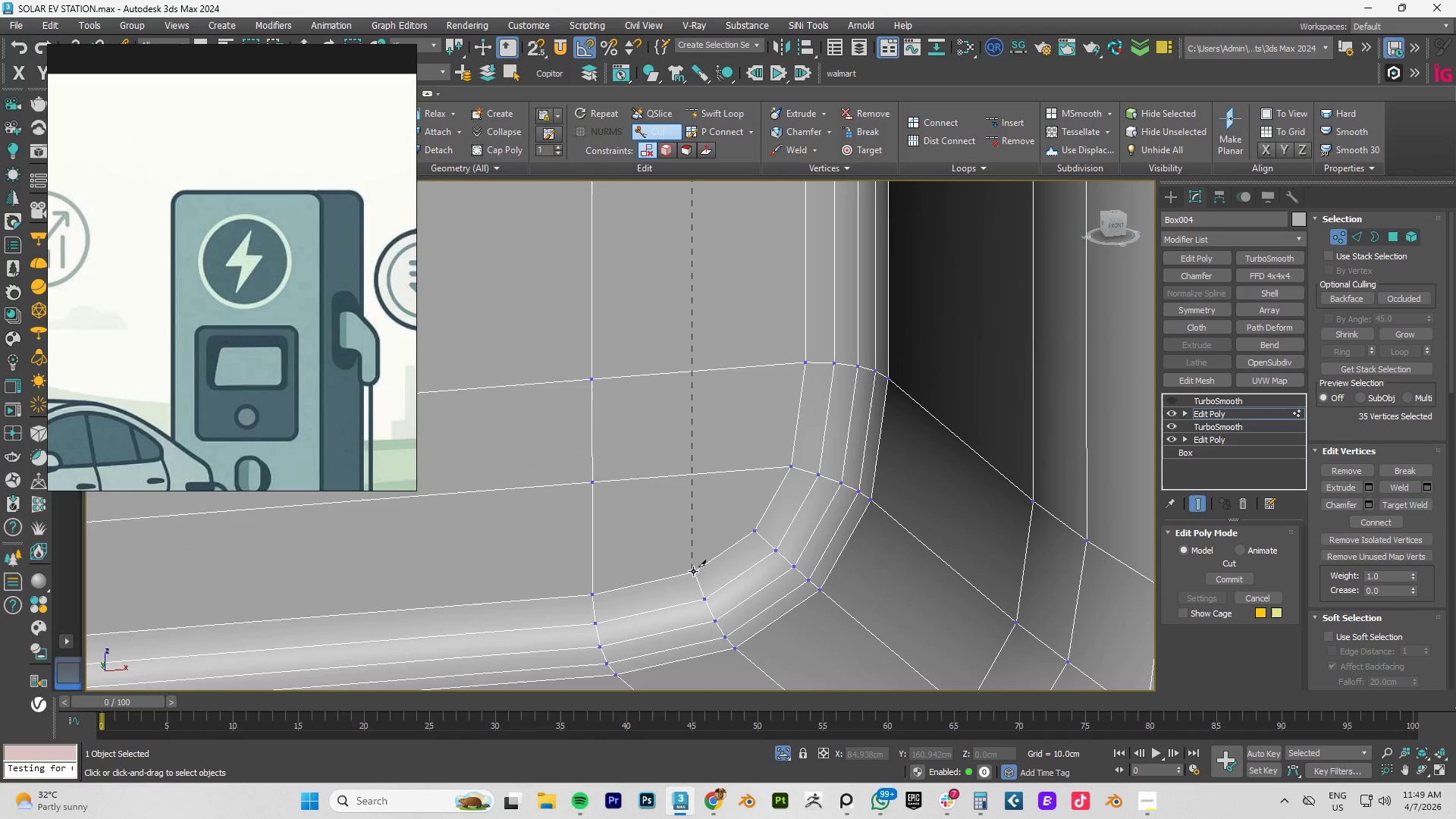 
left_click([693, 571])
 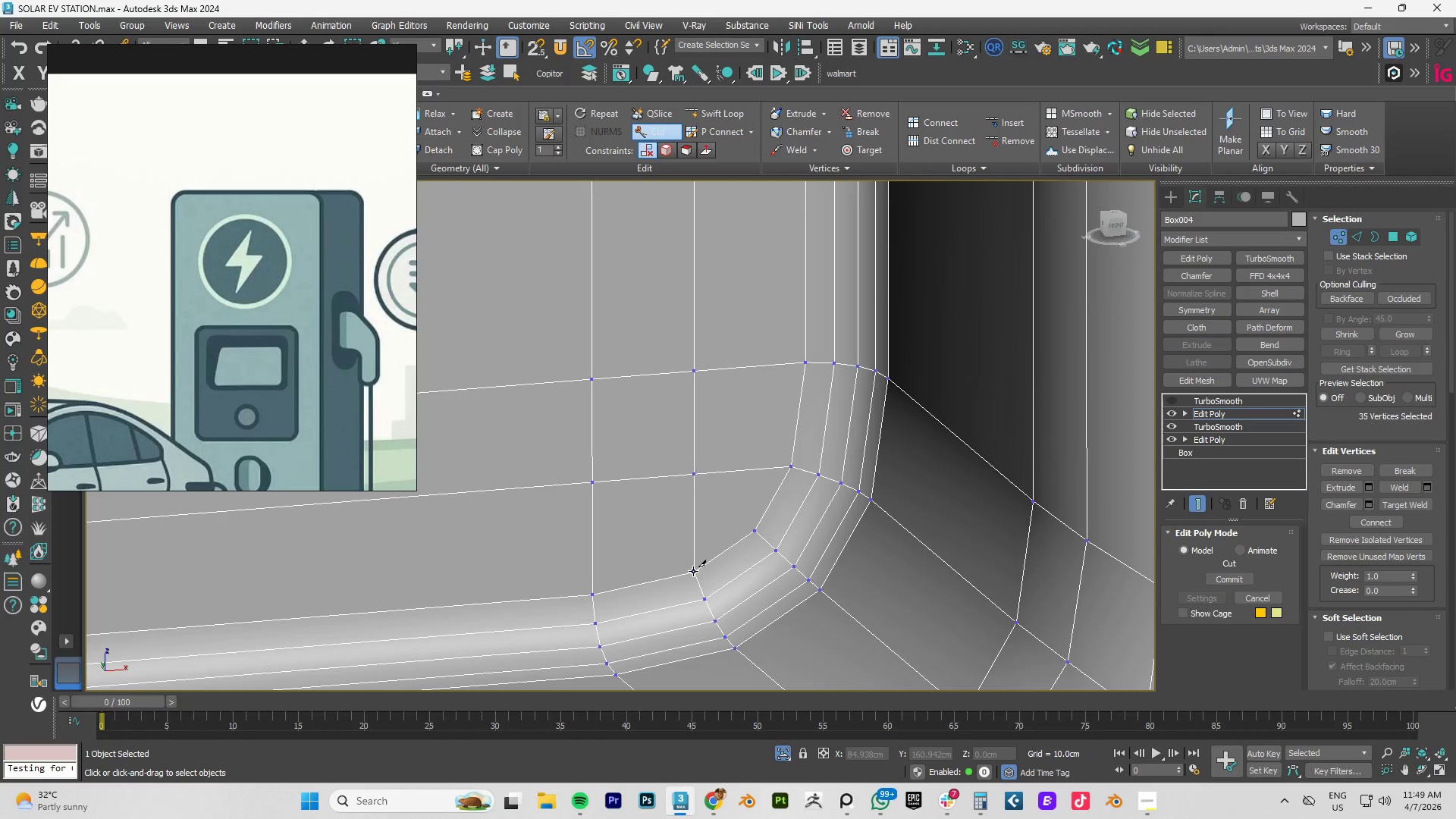 
right_click([693, 571])
 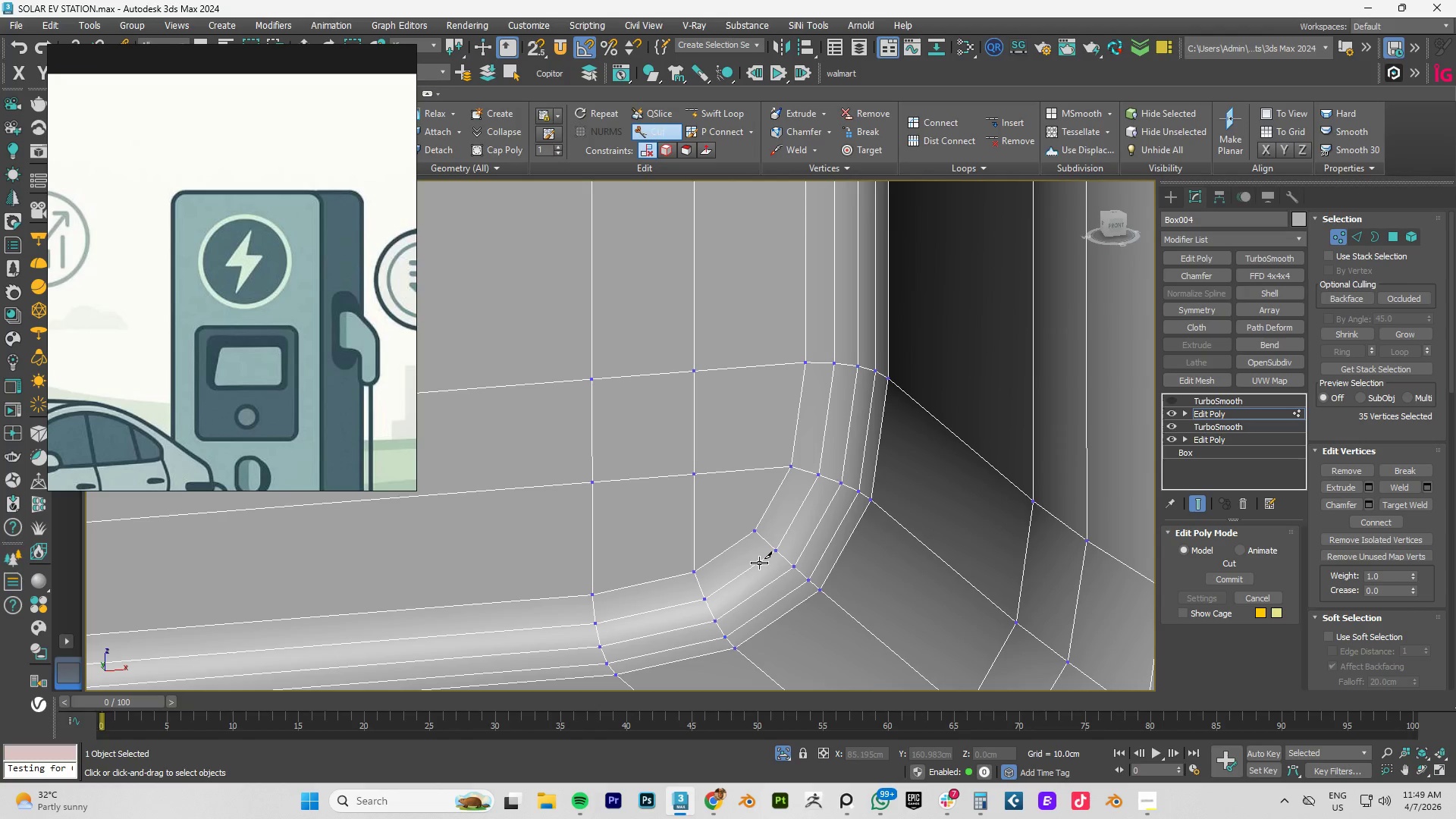 
right_click([760, 561])
 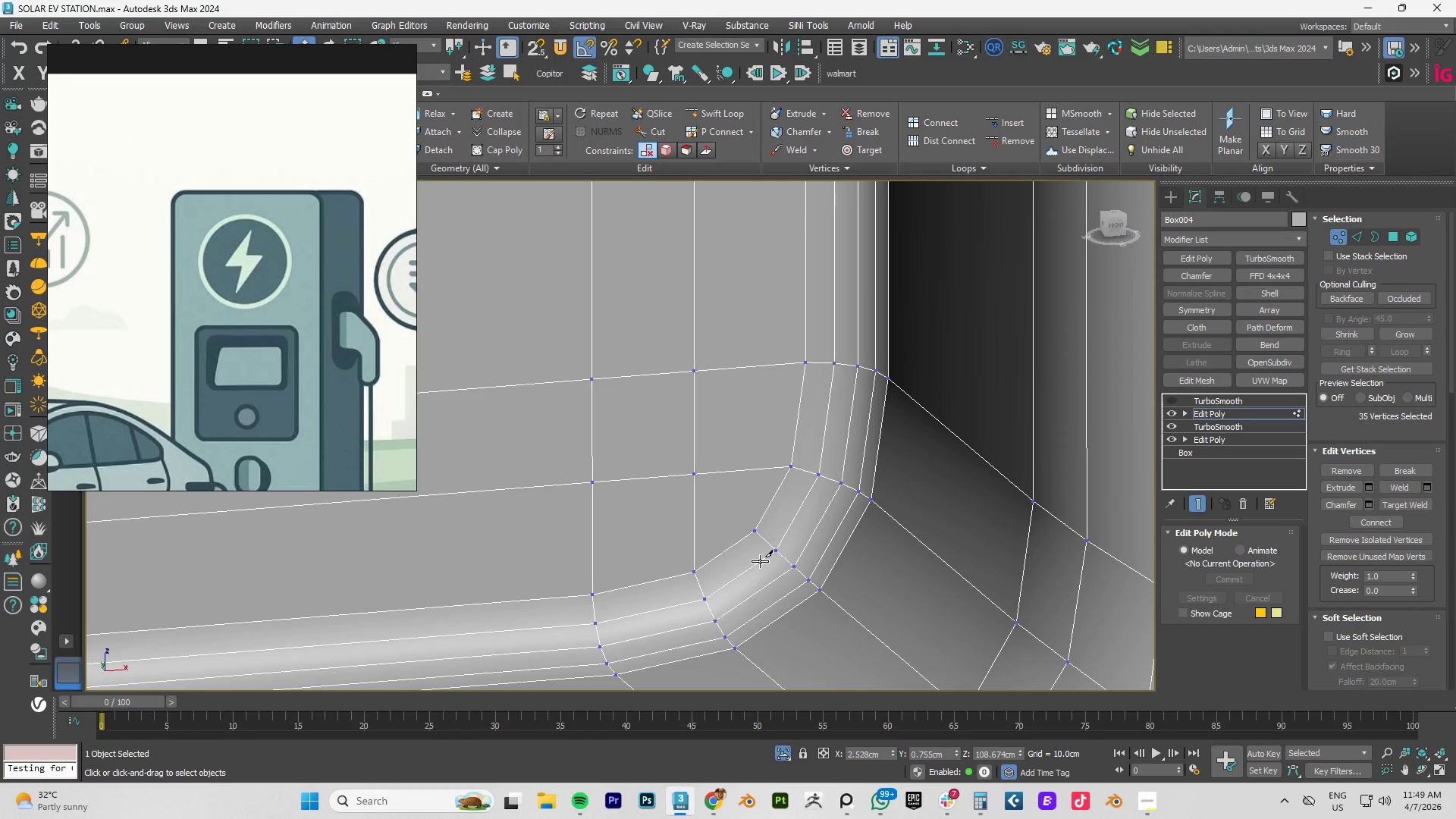 
scroll: coordinate [758, 560], scroll_direction: down, amount: 7.0
 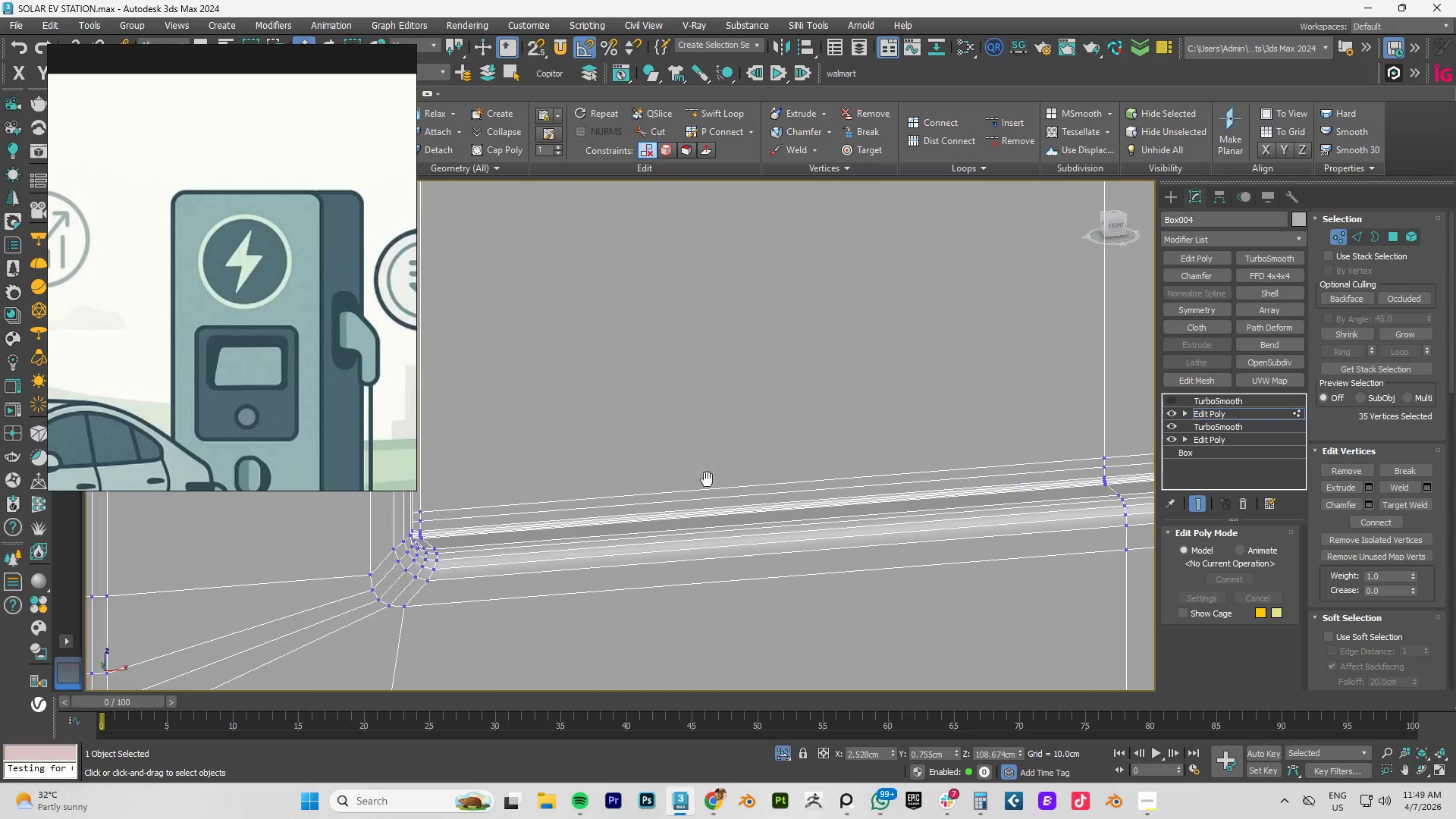 
scroll: coordinate [447, 510], scroll_direction: up, amount: 3.0
 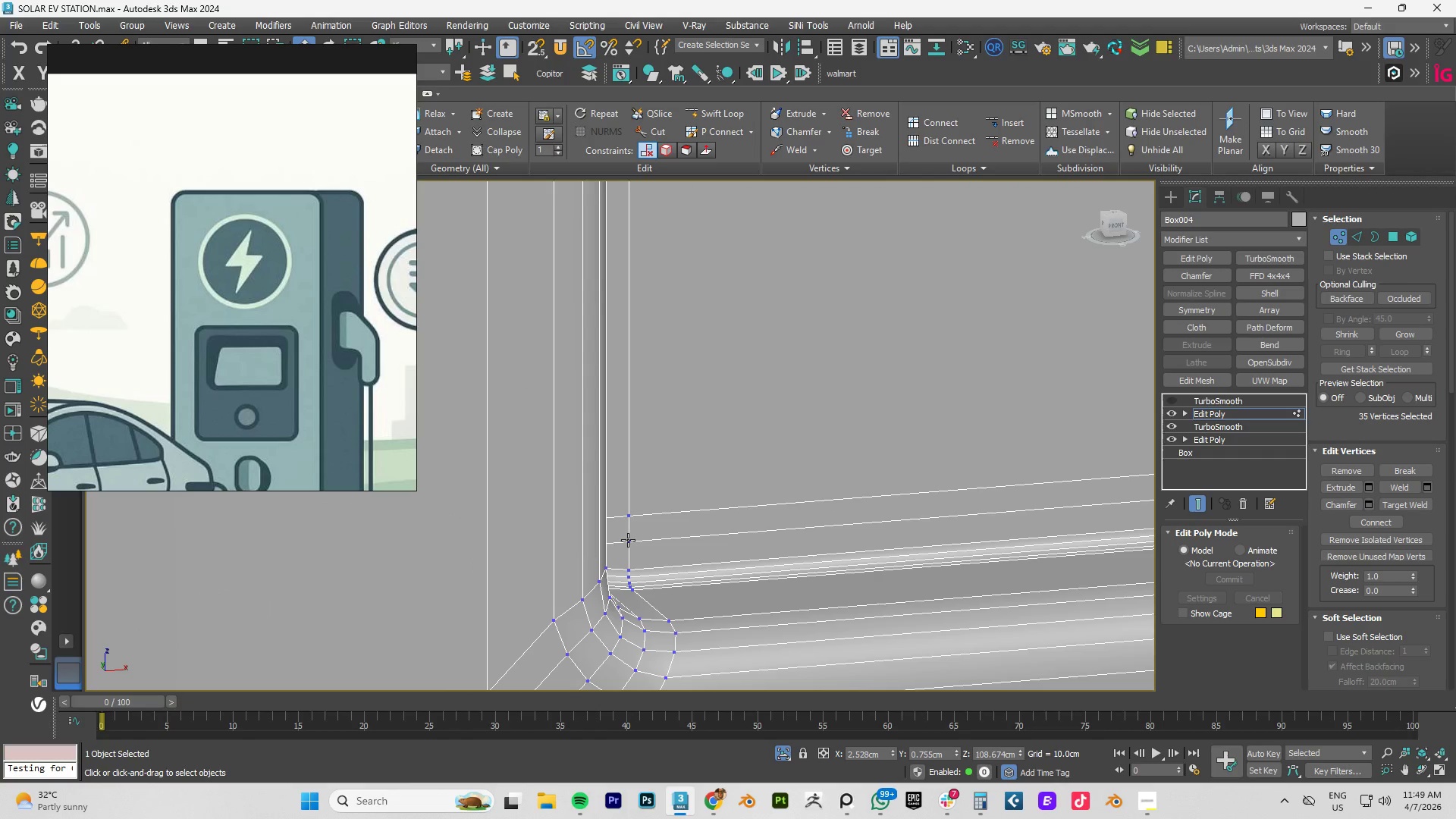 
left_click([629, 539])
 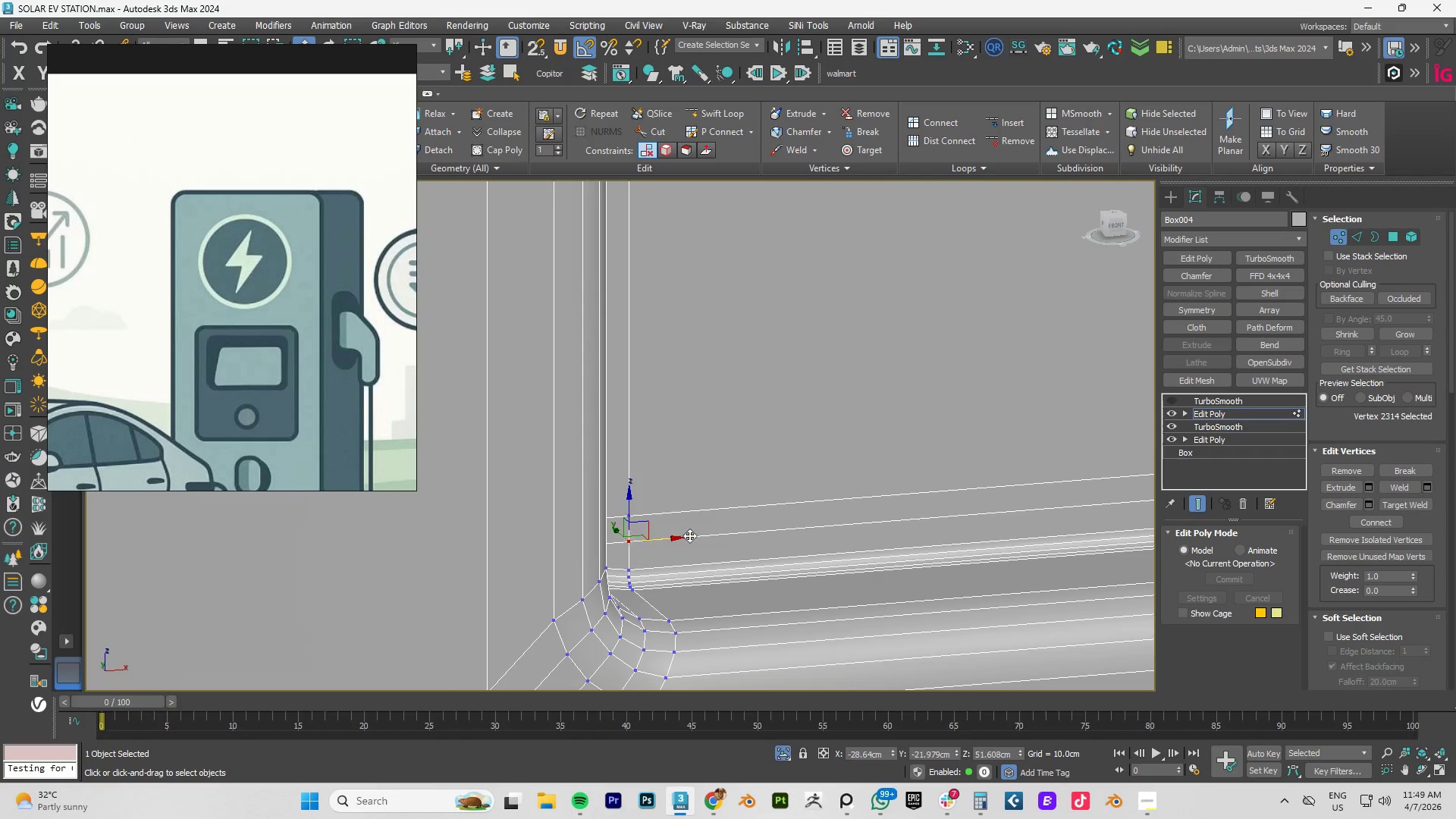 
hold_key(key=AltLeft, duration=0.58)
 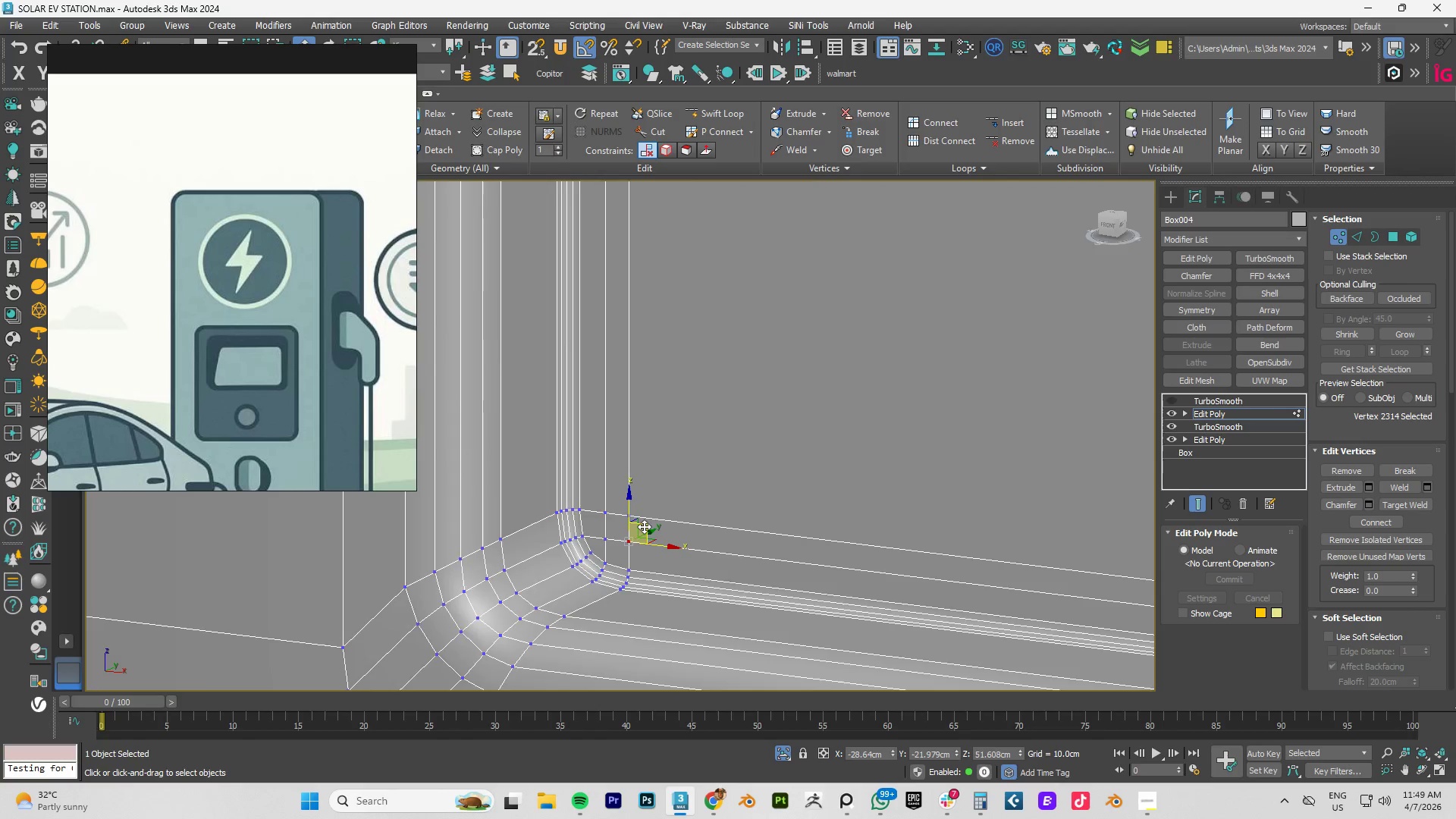 
hold_key(key=AltLeft, duration=2.89)
scroll: coordinate [644, 526], scroll_direction: down, amount: 3.0
 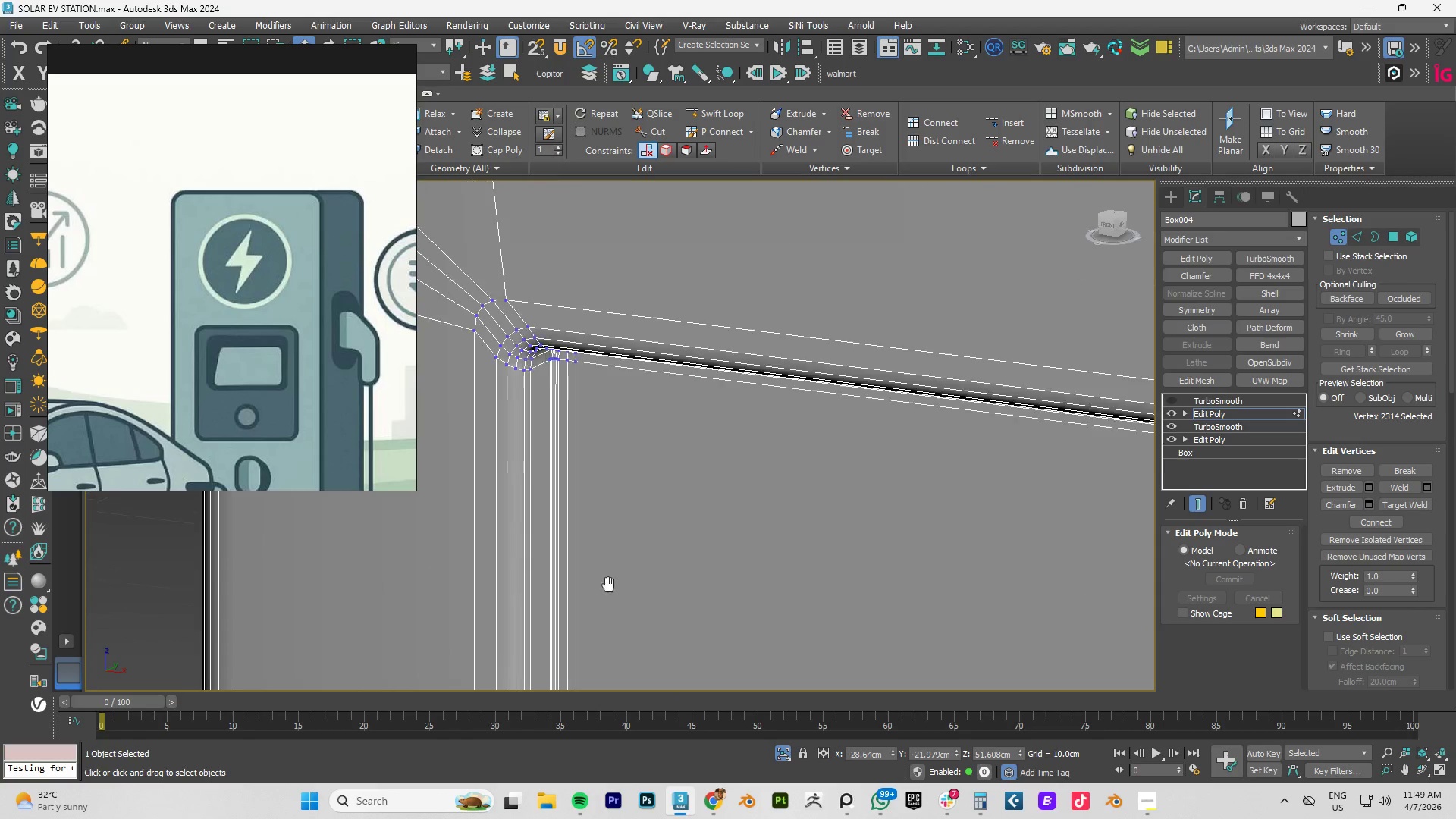 
hold_key(key=AltLeft, duration=0.59)
 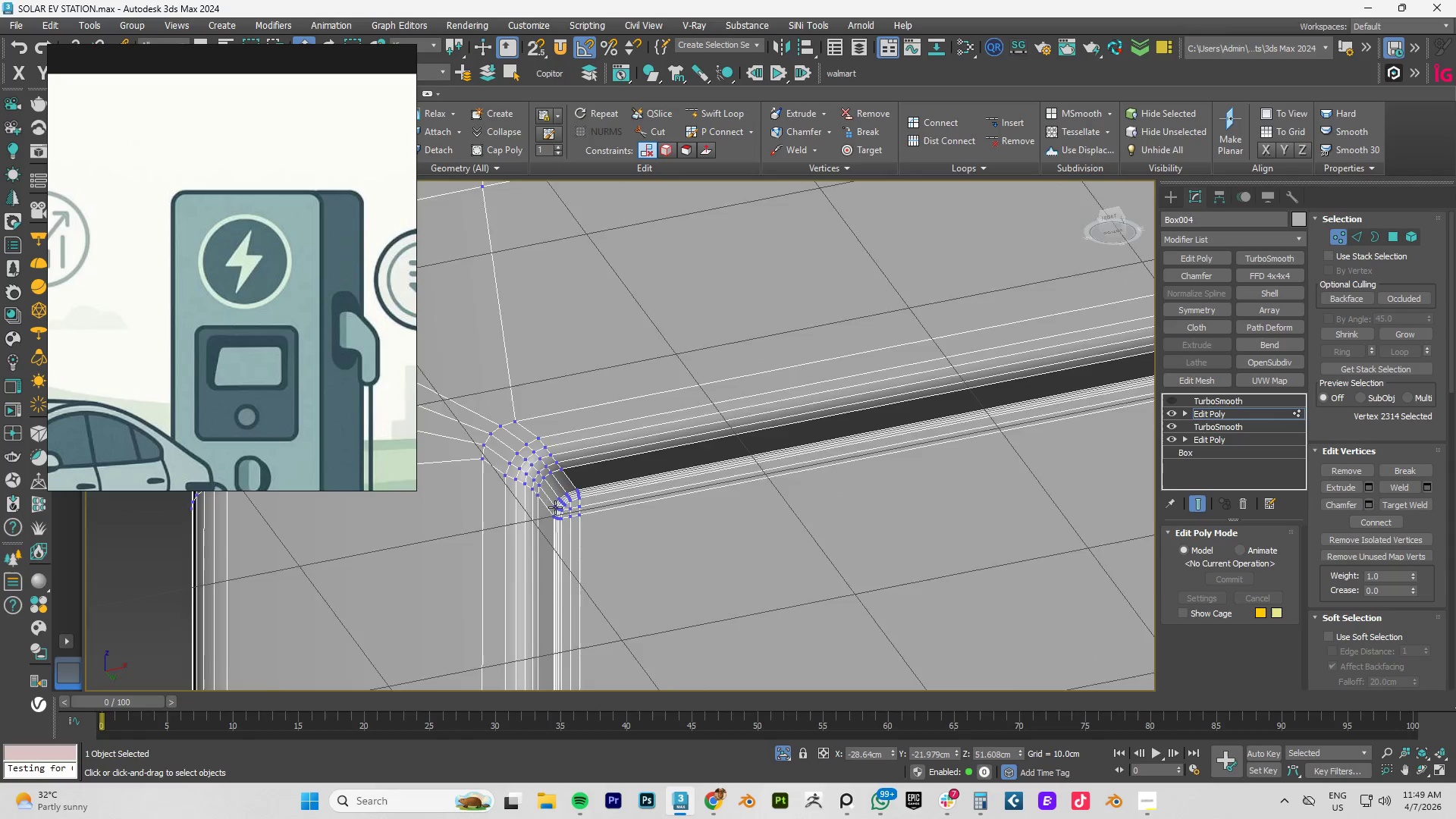 
scroll: coordinate [599, 478], scroll_direction: up, amount: 7.0
 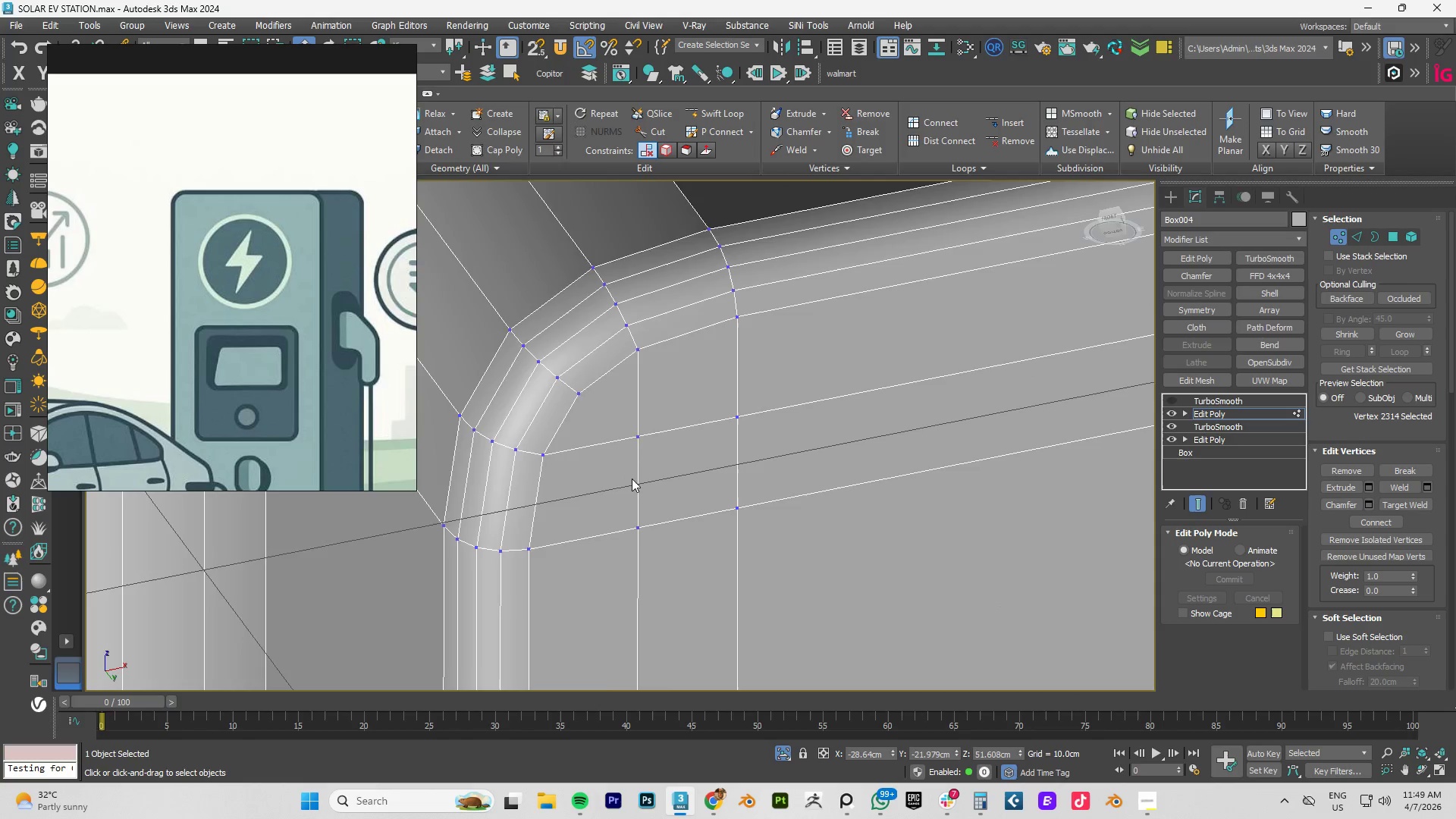 
scroll: coordinate [635, 478], scroll_direction: down, amount: 9.0
 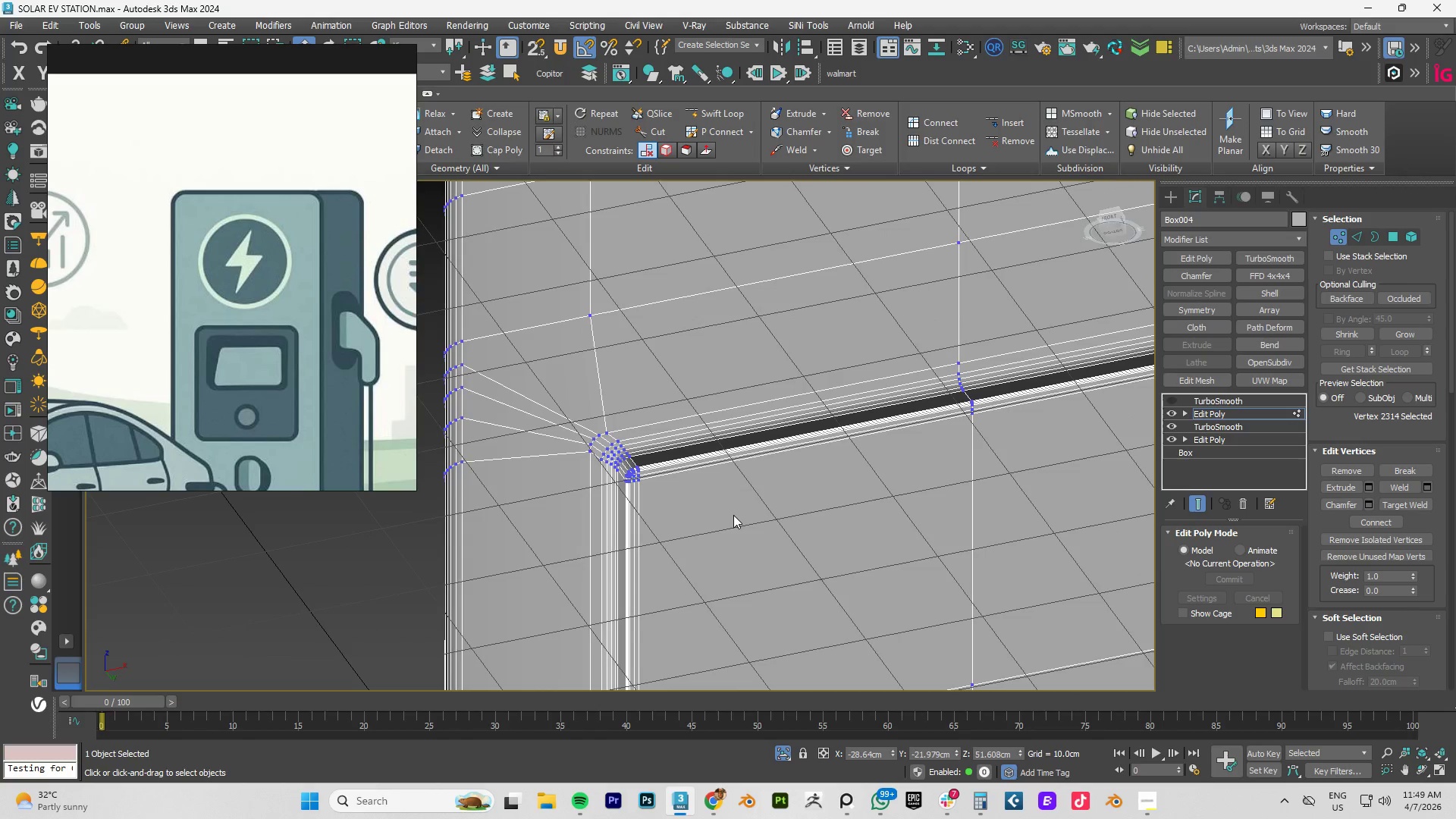 
type(fz)
 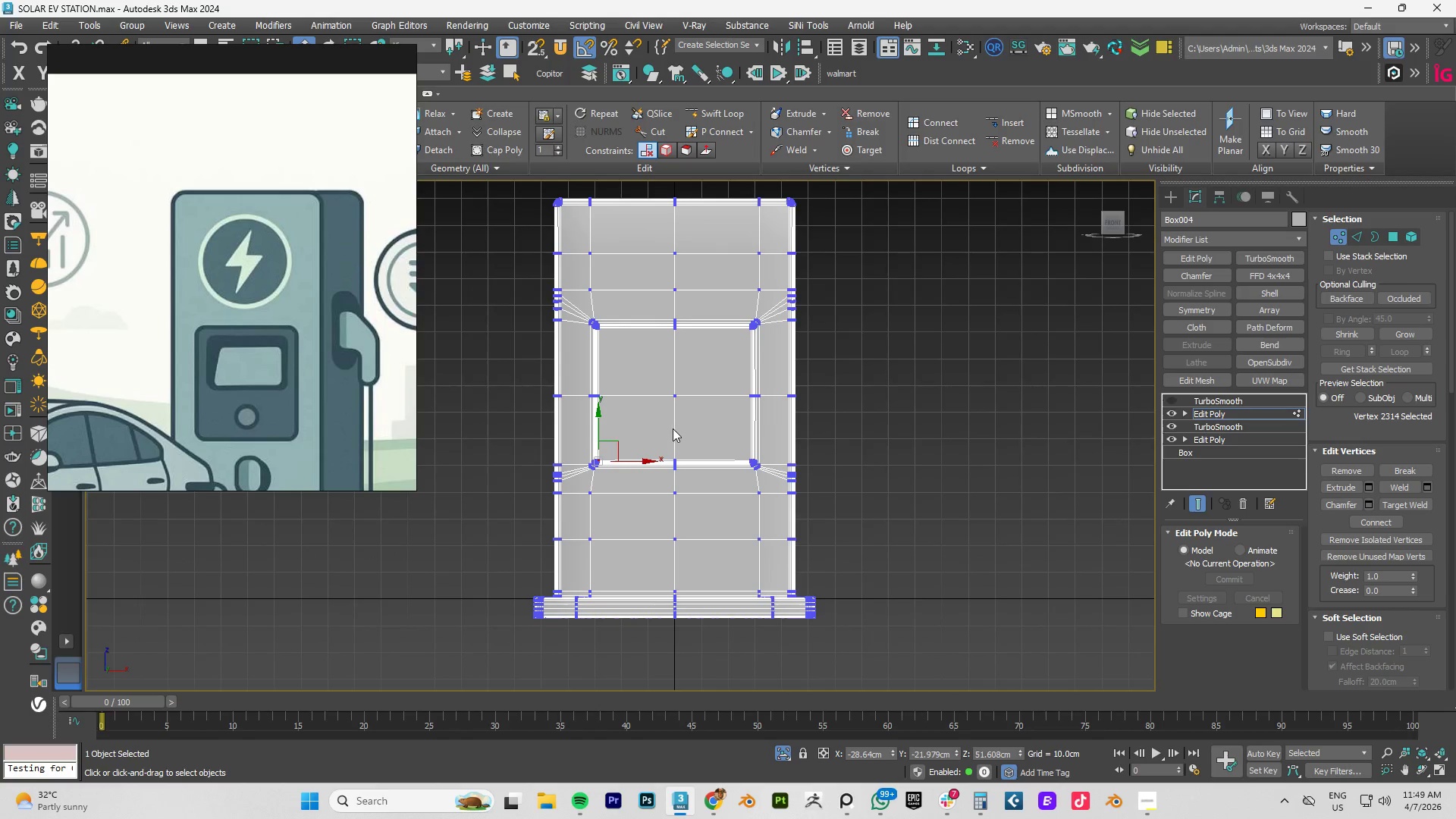 
key(4)
 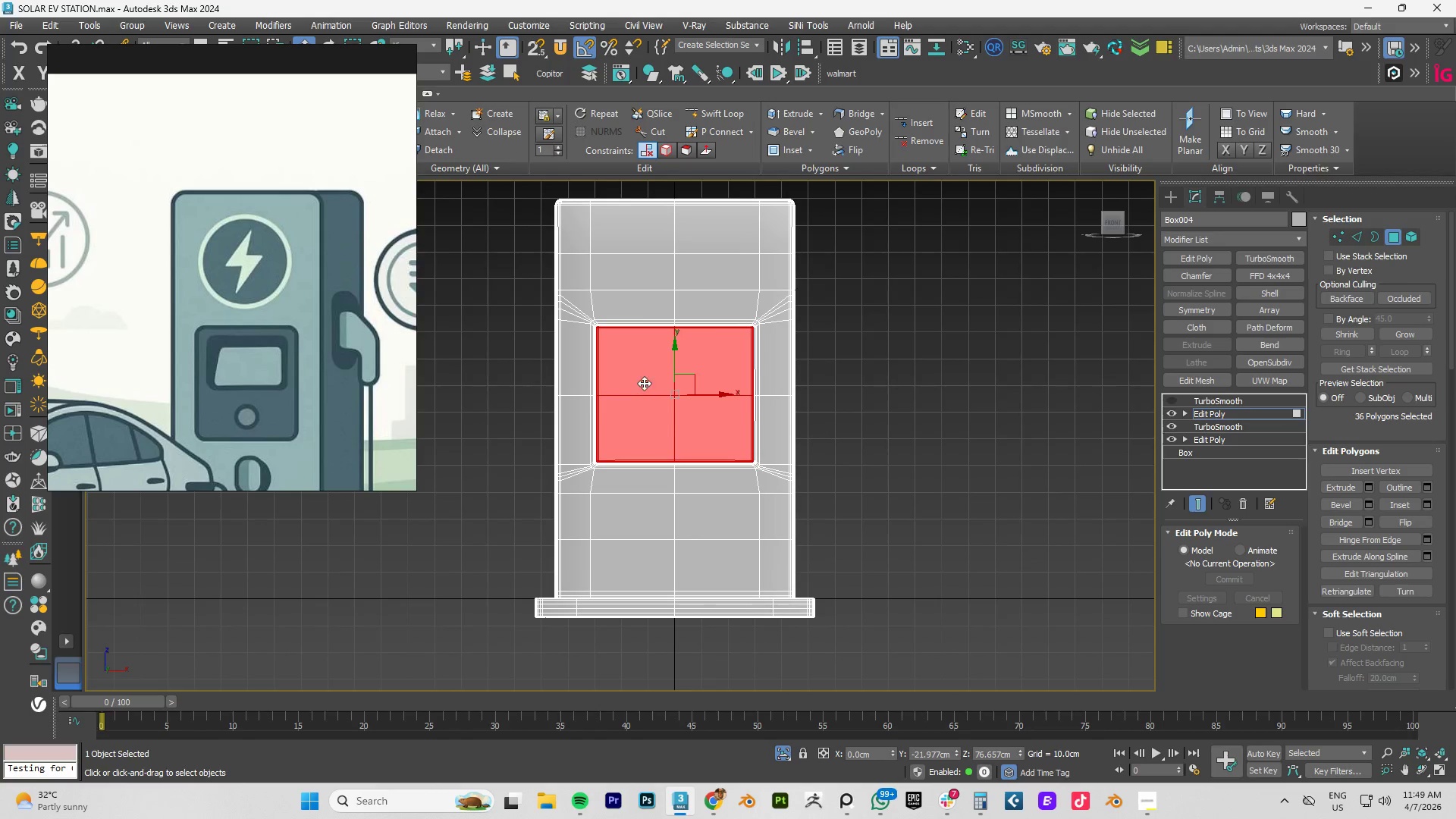 
left_click([642, 378])
 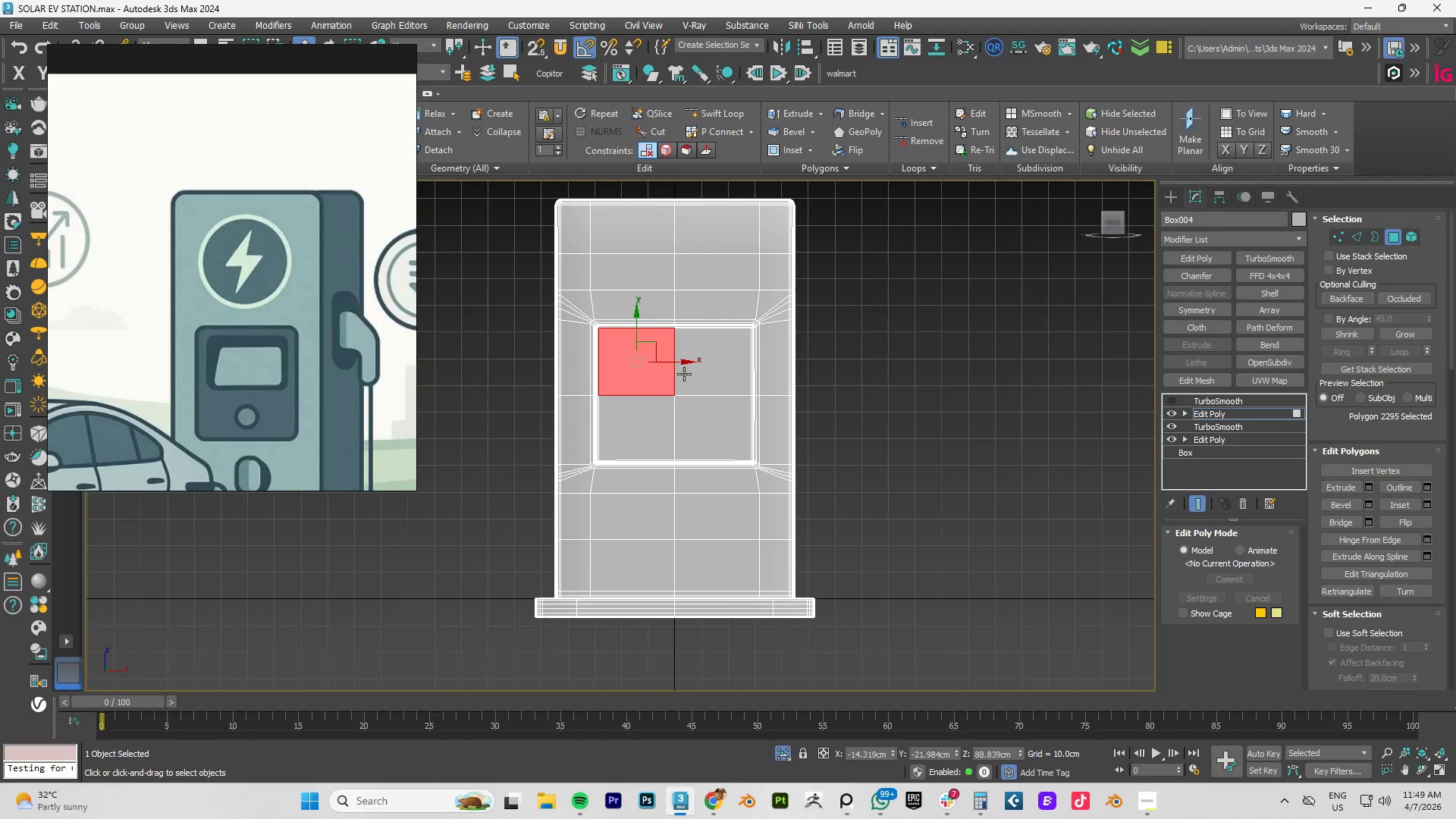 
hold_key(key=ControlLeft, duration=1.08)
left_click([701, 372])
 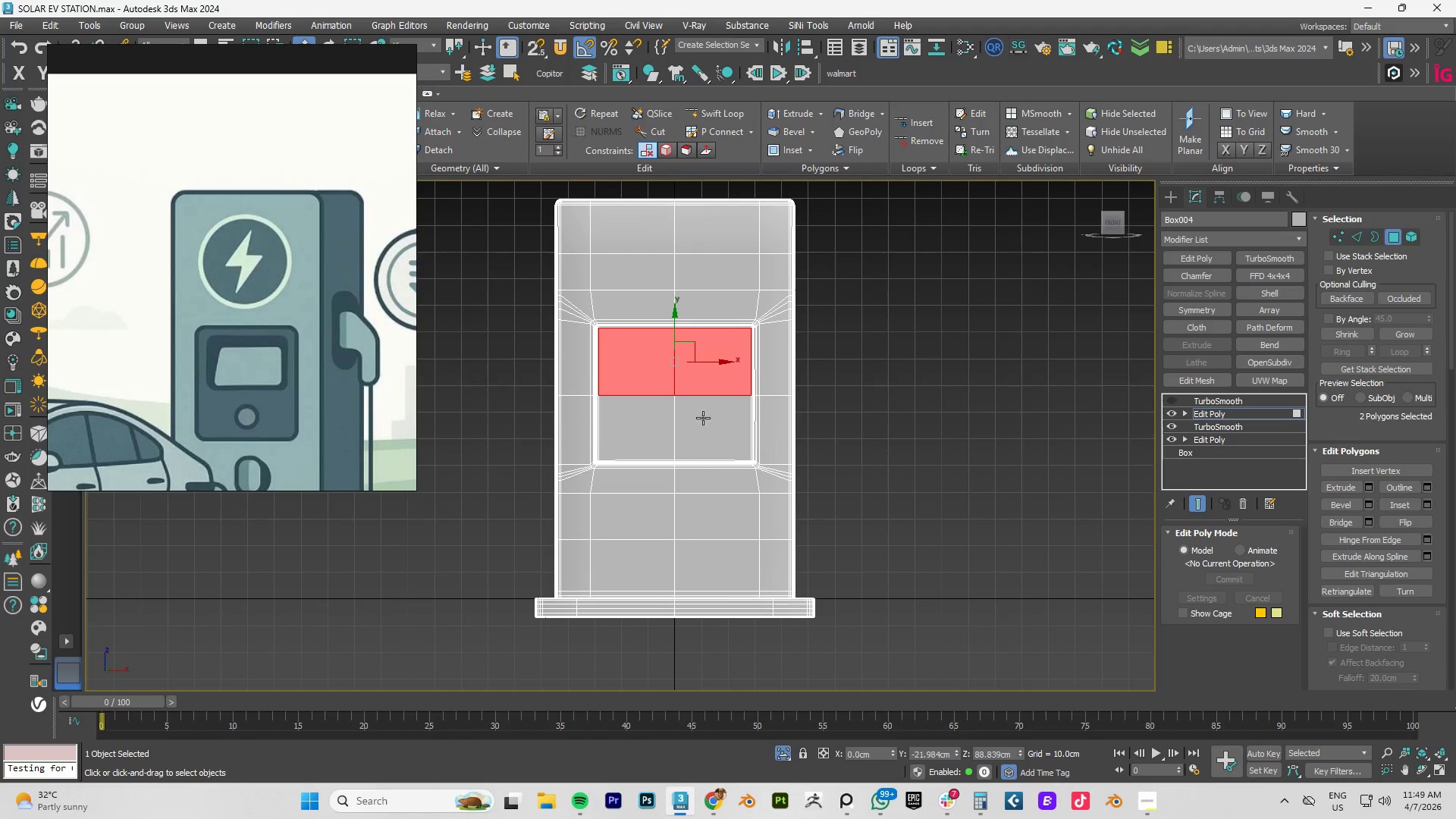 
double_click([702, 419])
 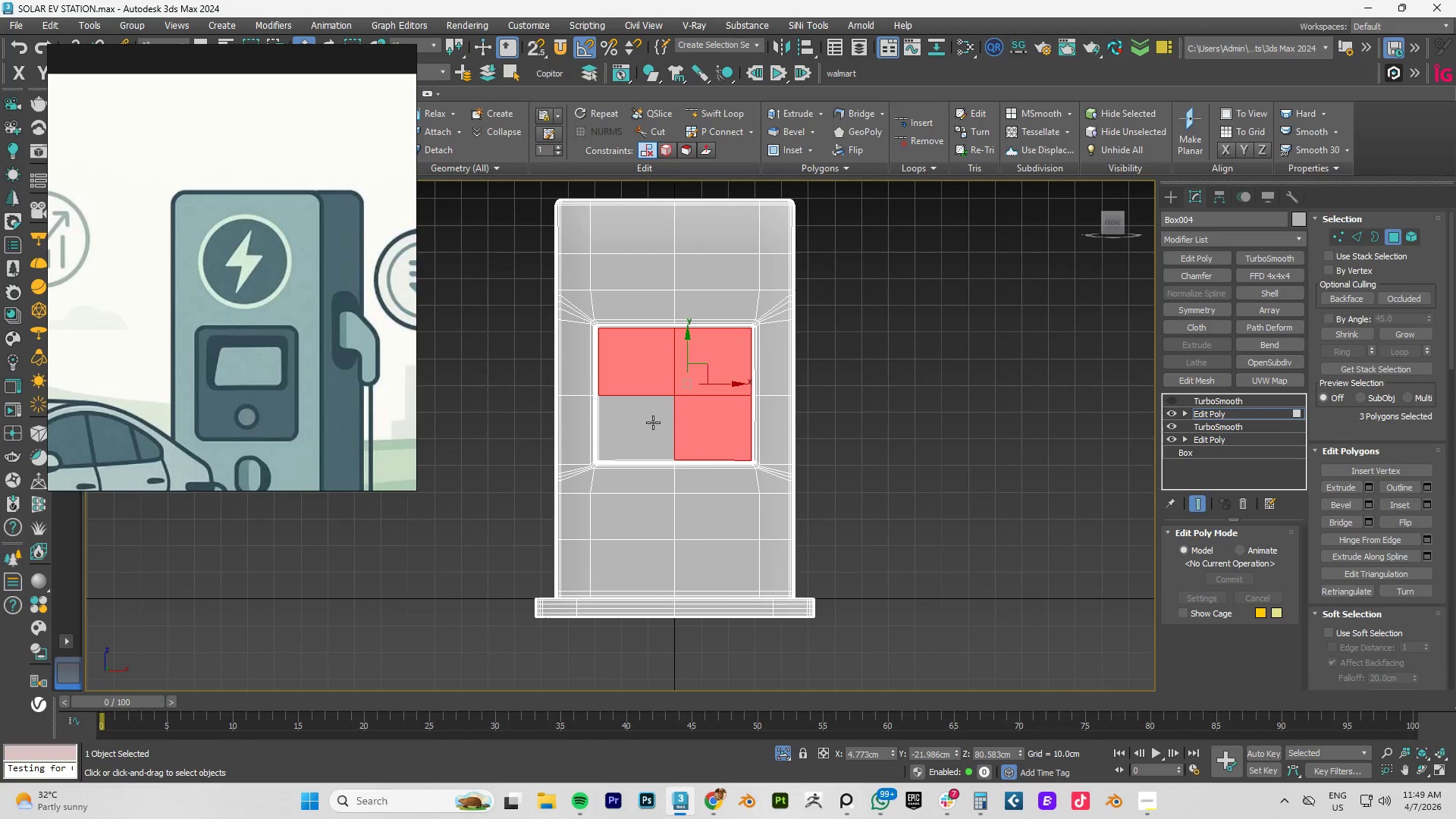 
triple_click([653, 422])
 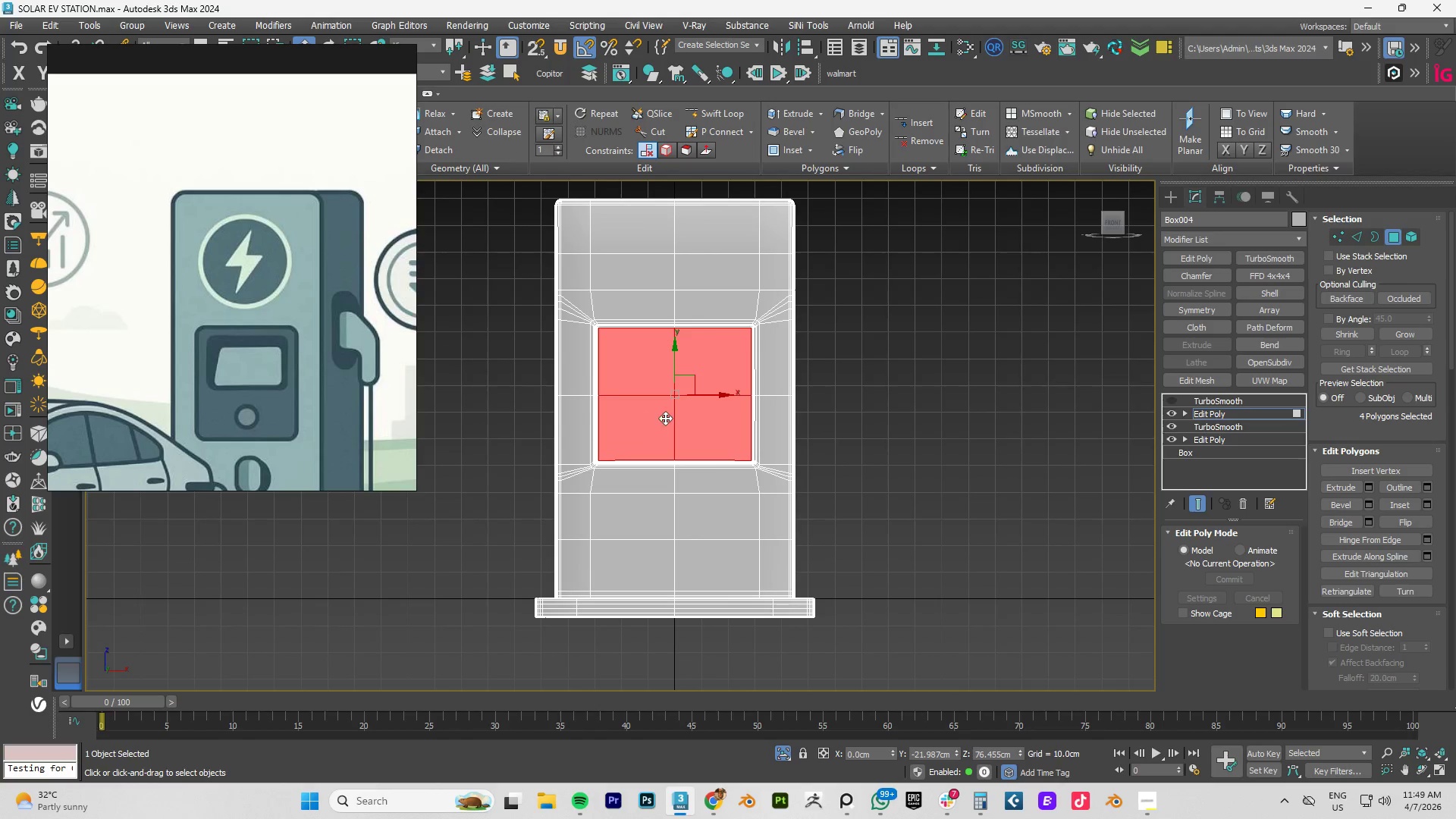 
scroll: coordinate [667, 416], scroll_direction: up, amount: 3.0
 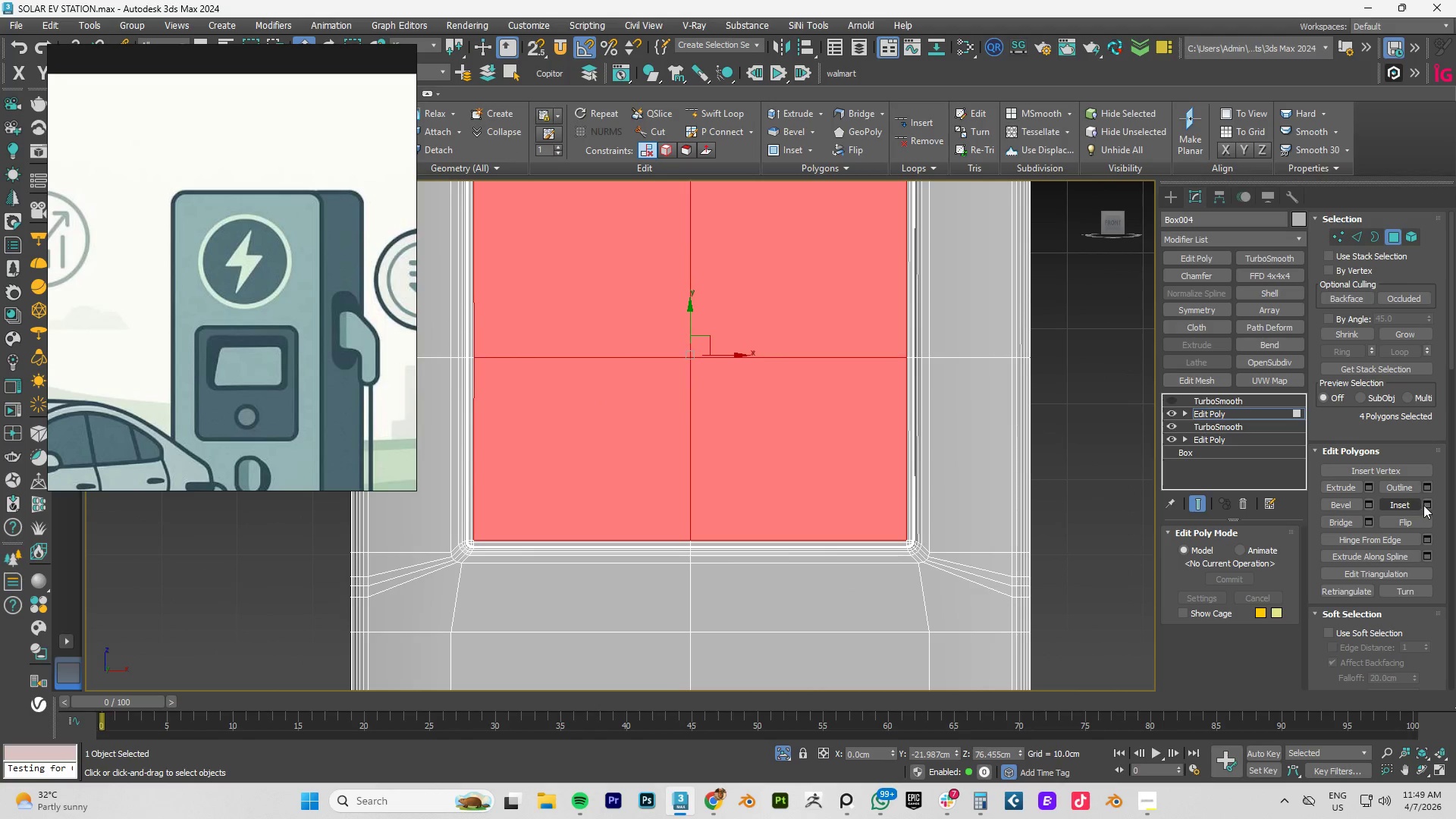 
left_click([1426, 502])
 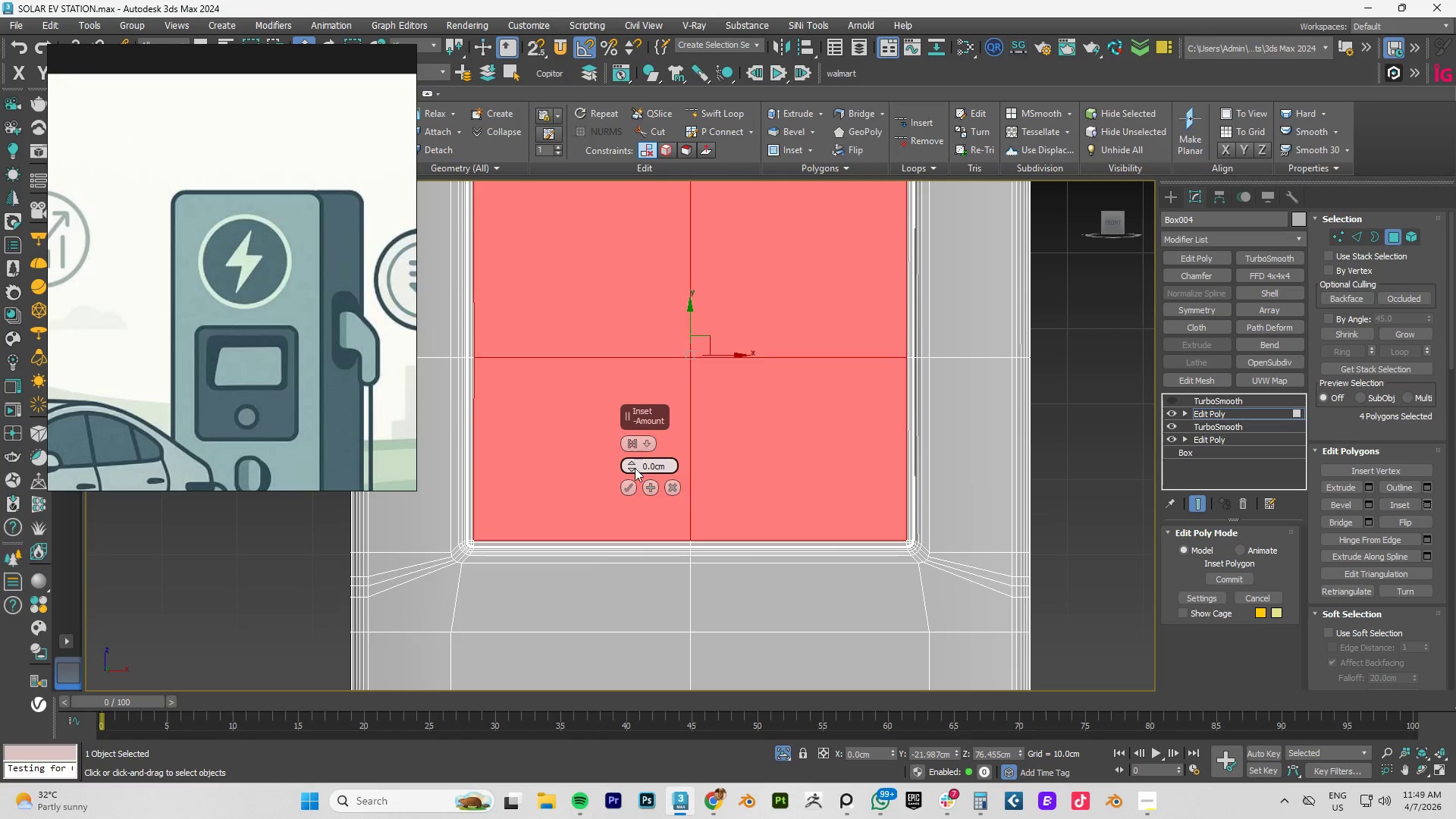 
left_click_drag(start_coordinate=[631, 466], to_coordinate=[631, 462])
 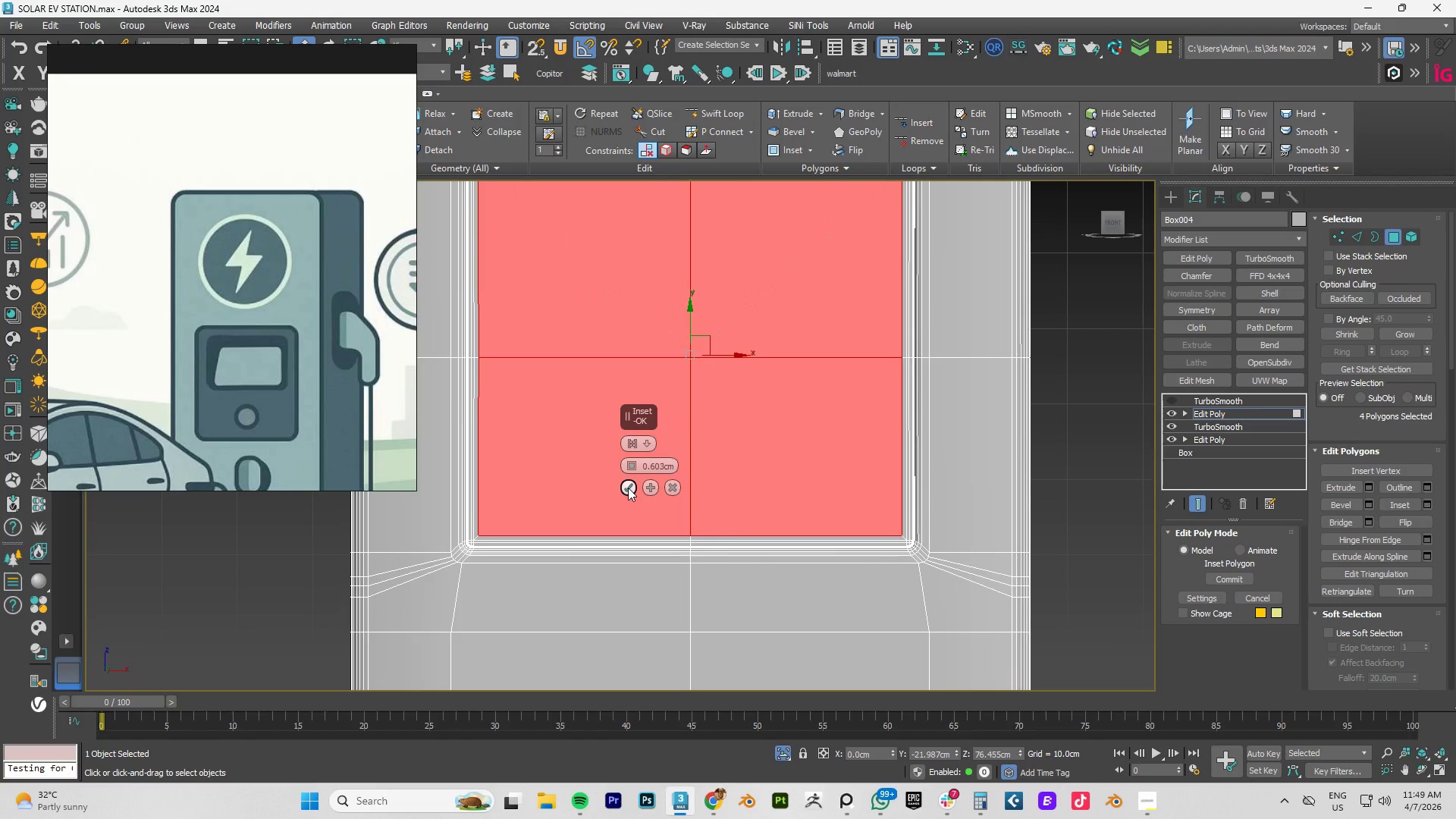 
wait(8.53)
 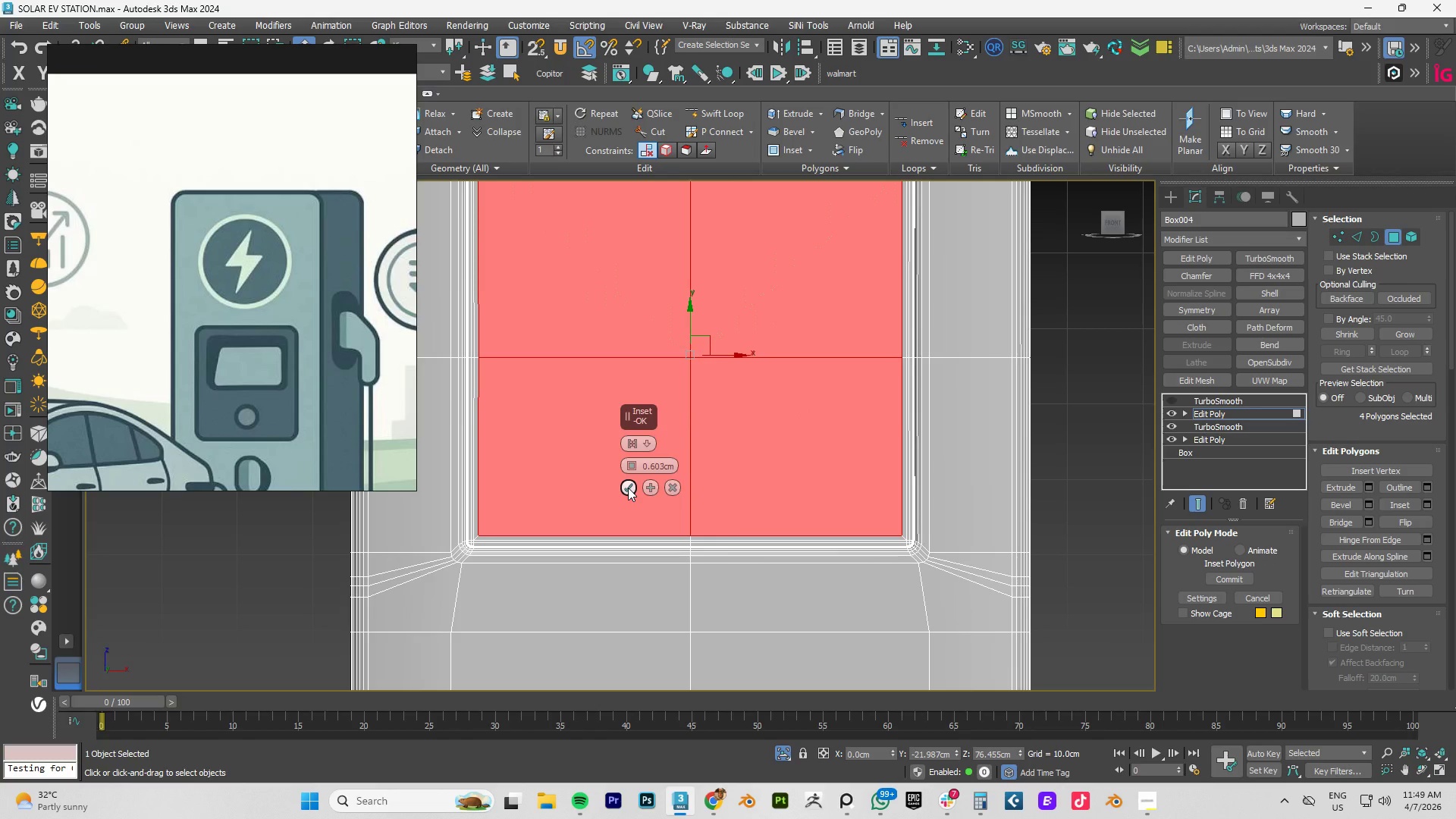 
left_click([628, 488])
 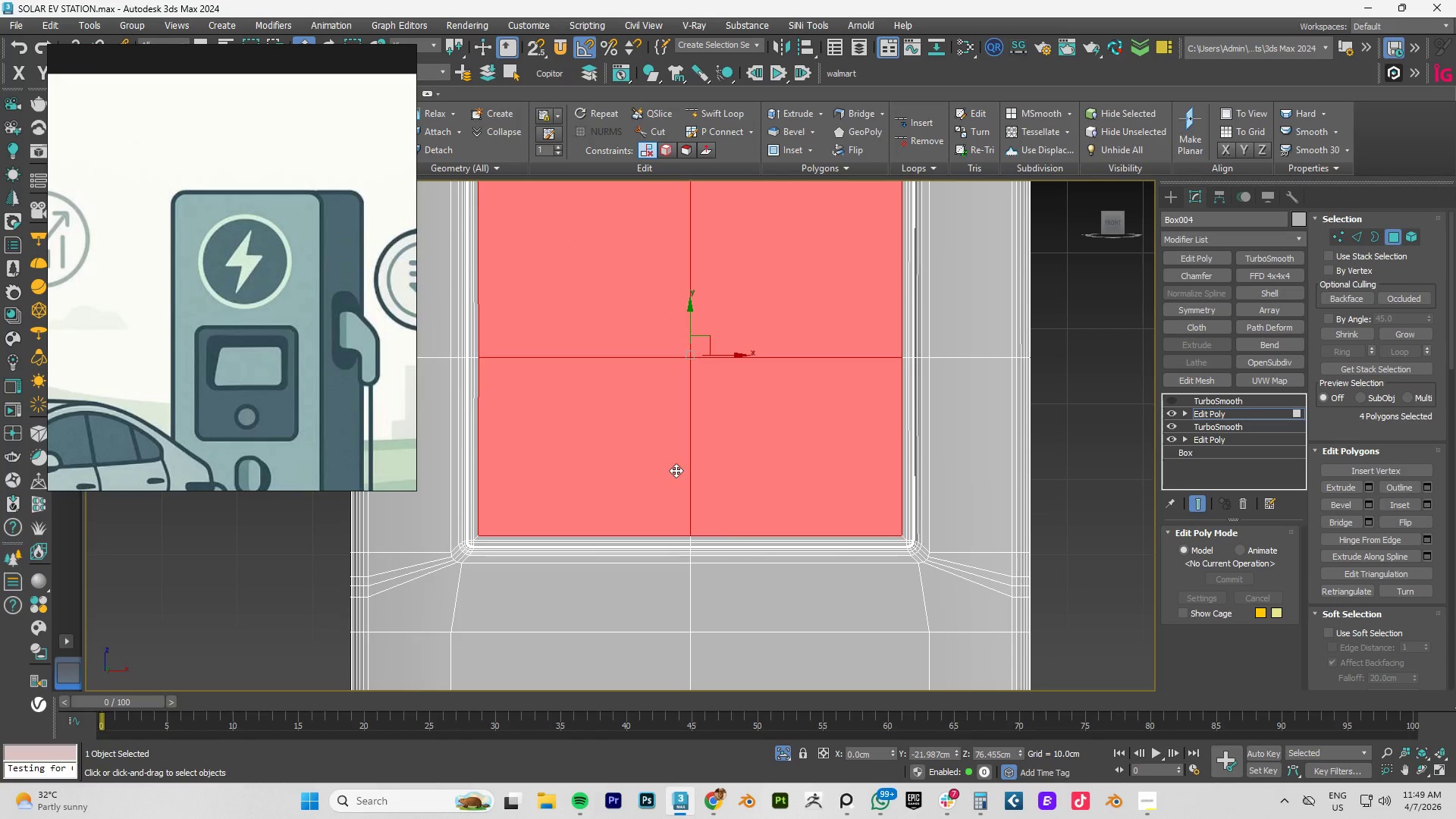 
key(Alt+1)
 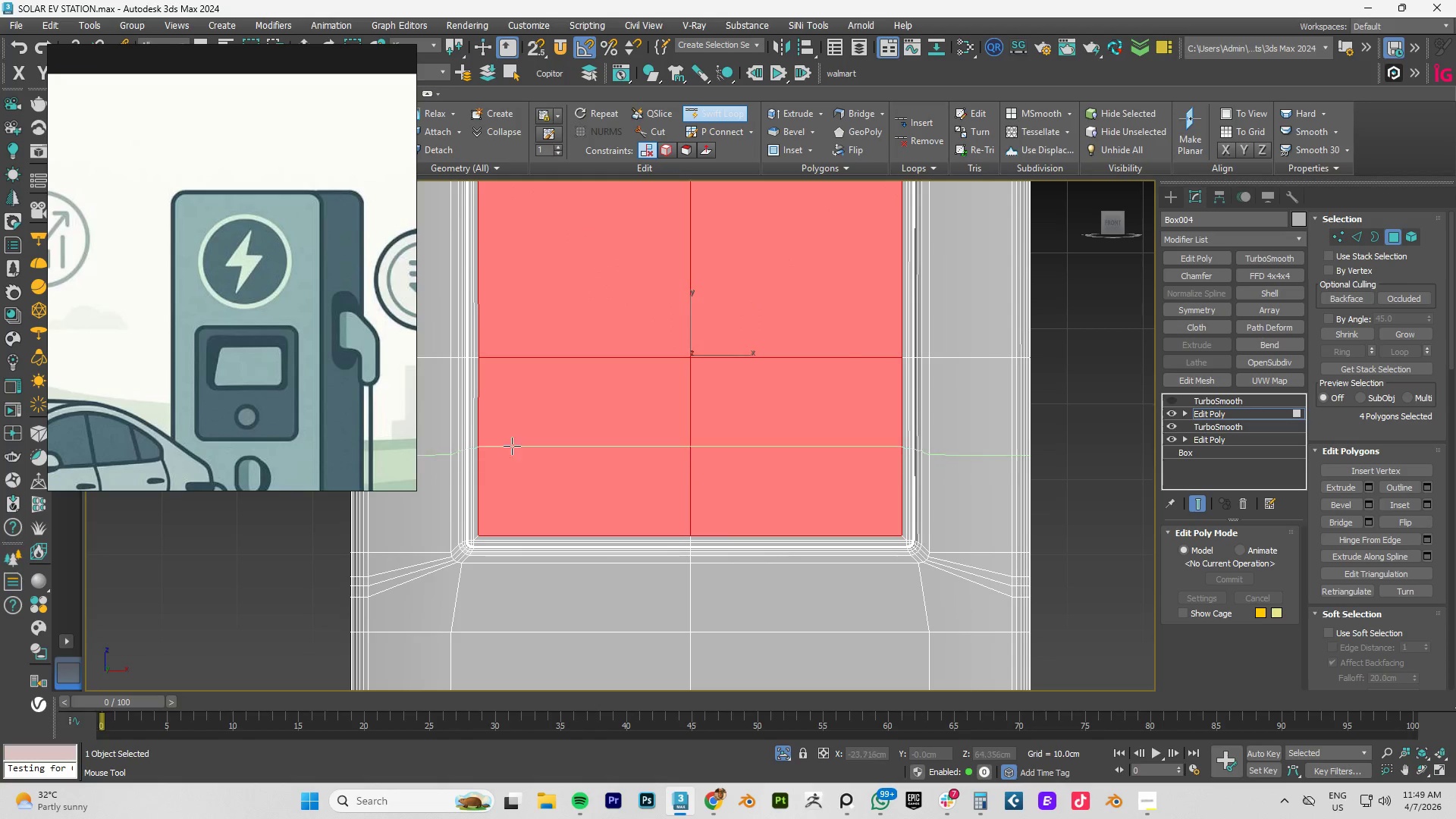 
right_click([534, 394])
 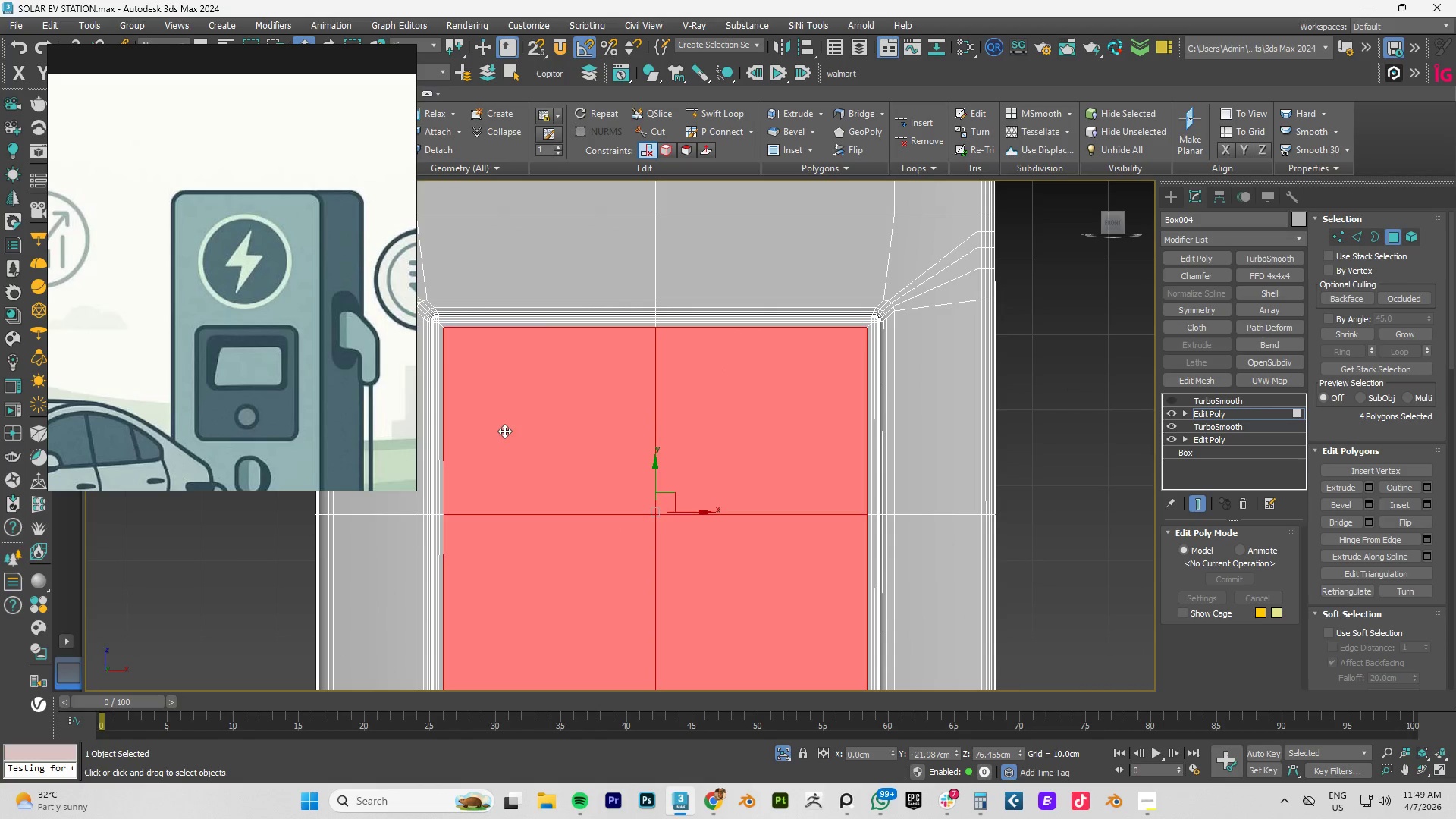 
left_click([607, 453])
 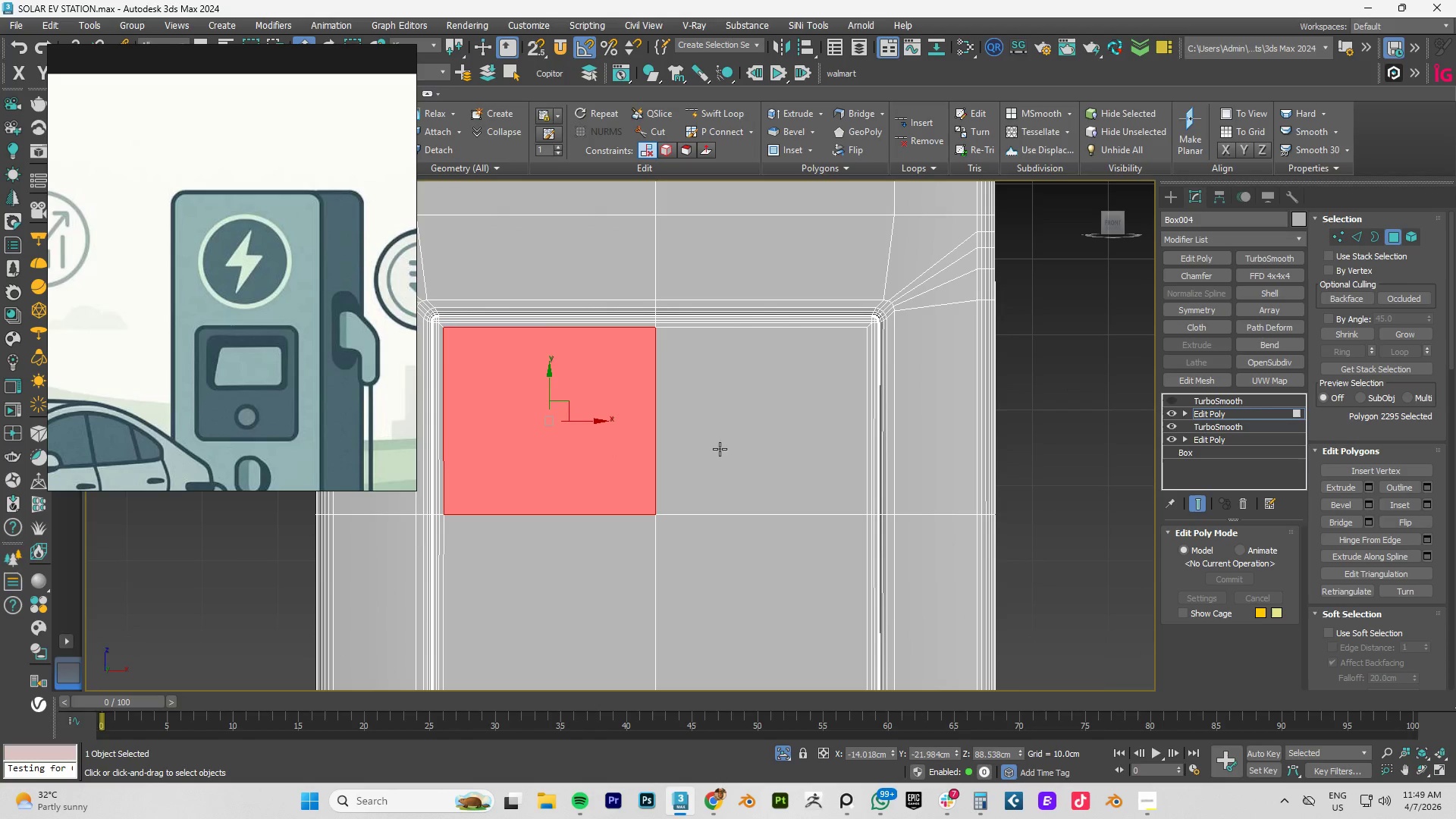 
hold_key(key=ControlLeft, duration=0.45)
left_click([752, 449])
 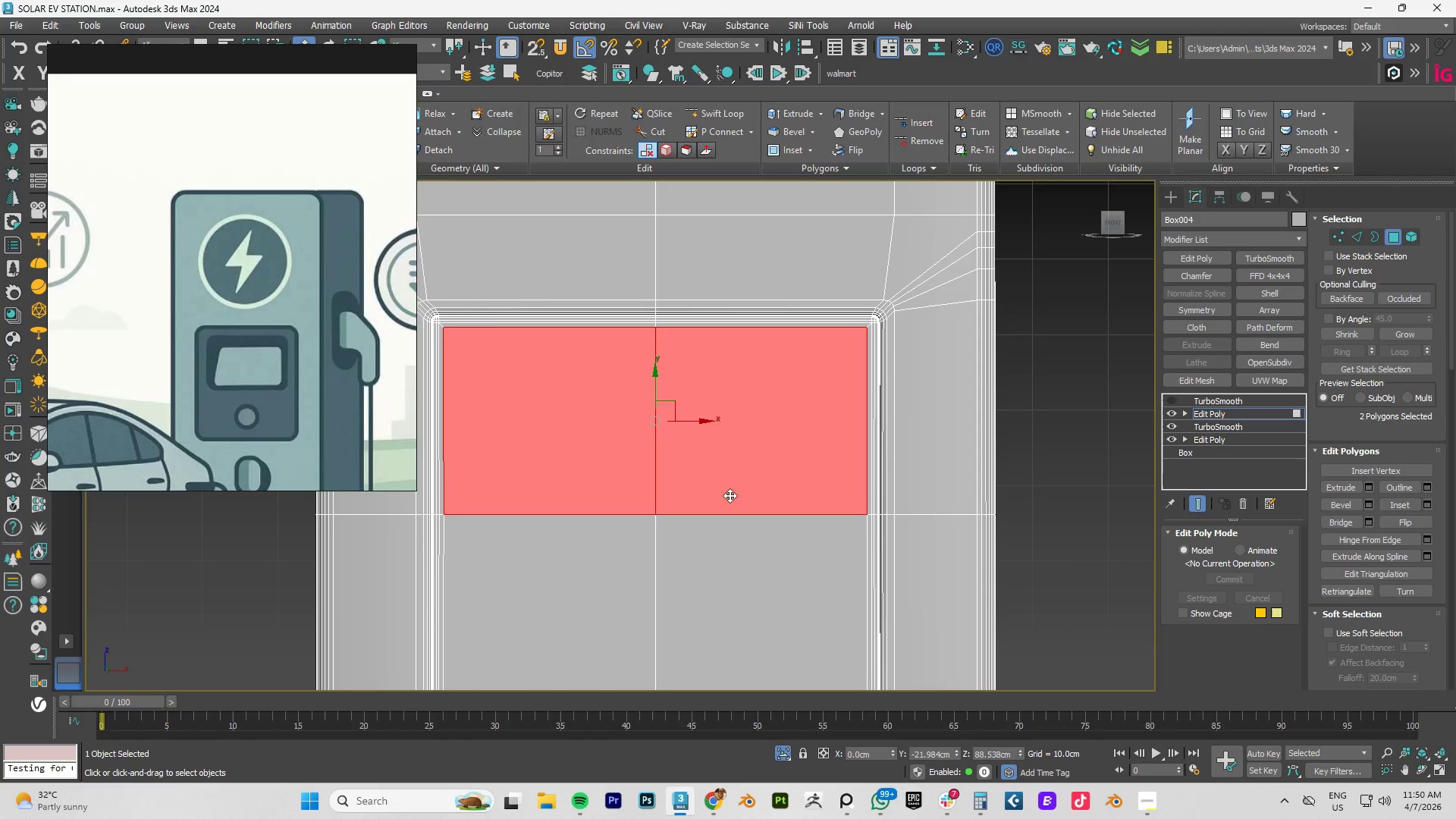 
wait(9.03)
 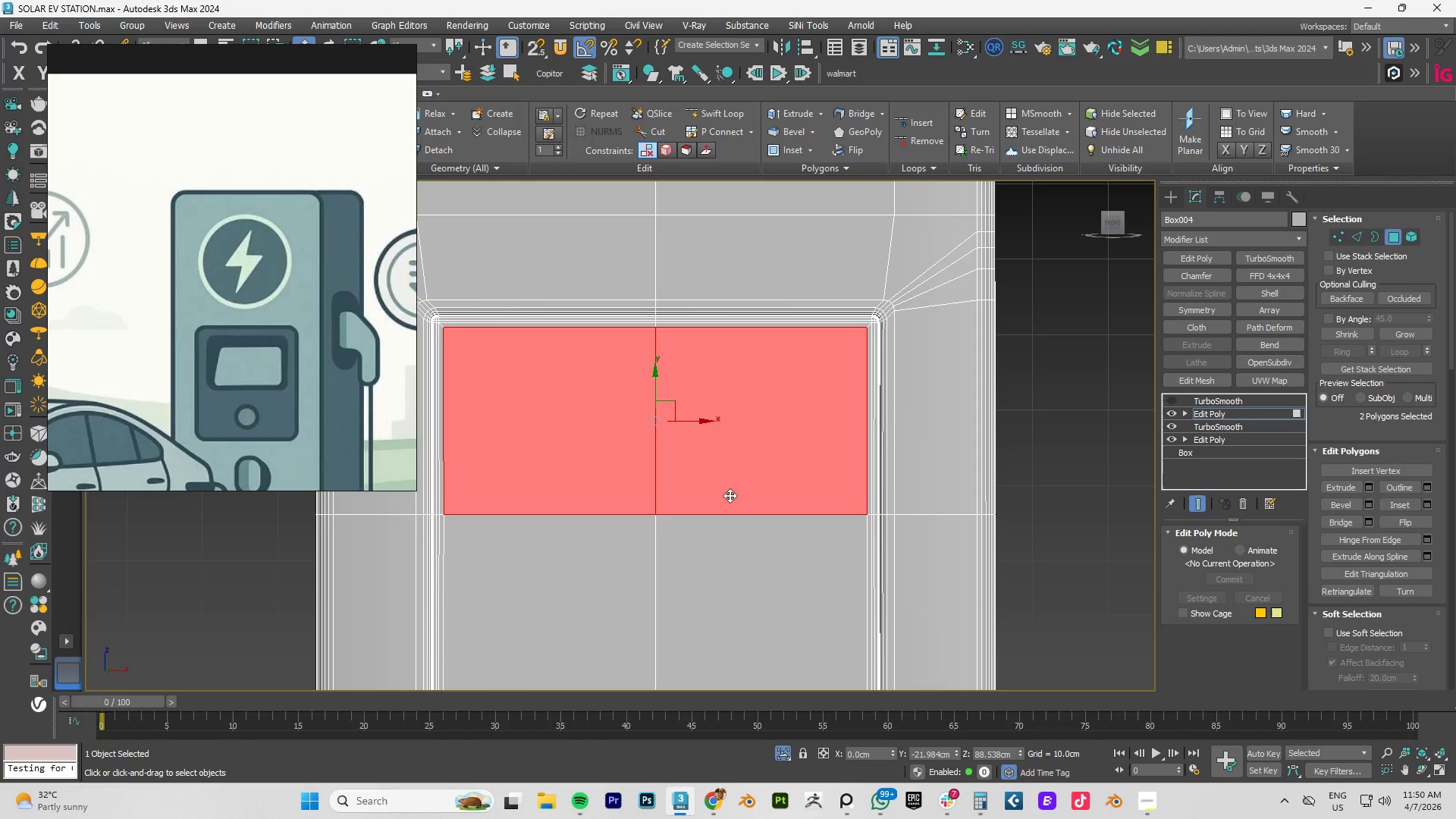 
mouse_move([1383, 504])
 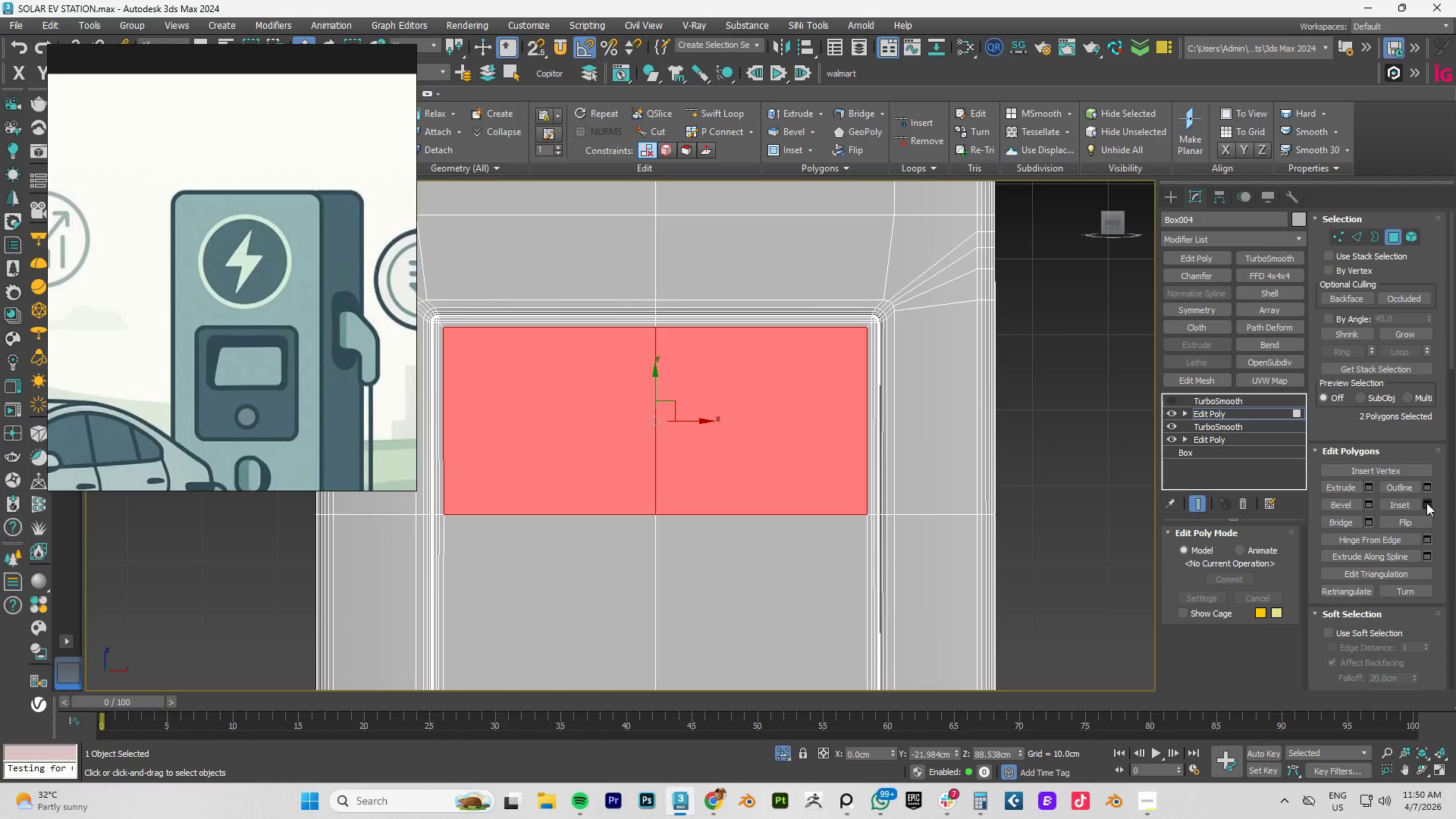 
left_click([1426, 503])
 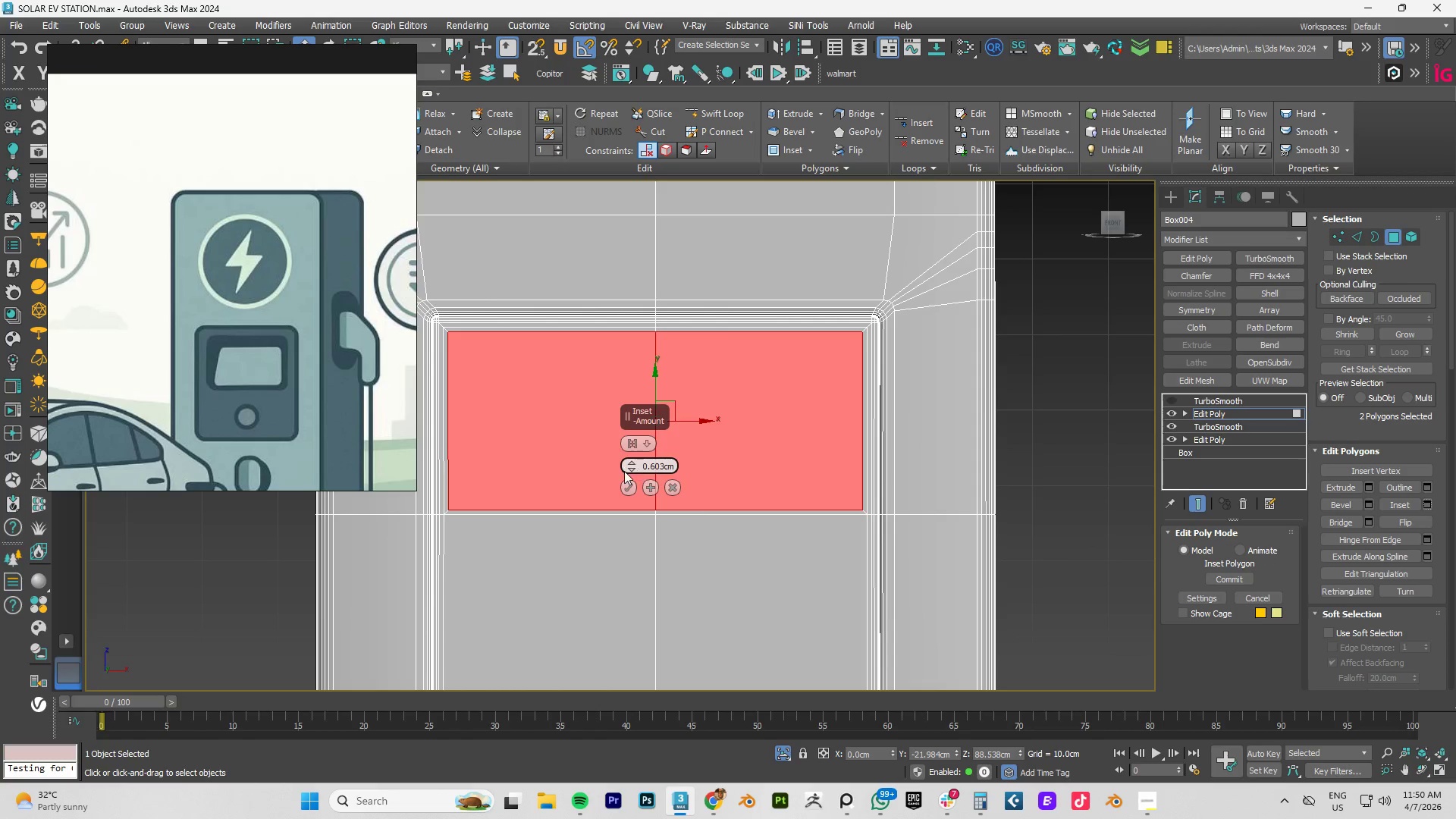 
left_click_drag(start_coordinate=[631, 465], to_coordinate=[632, 448])
 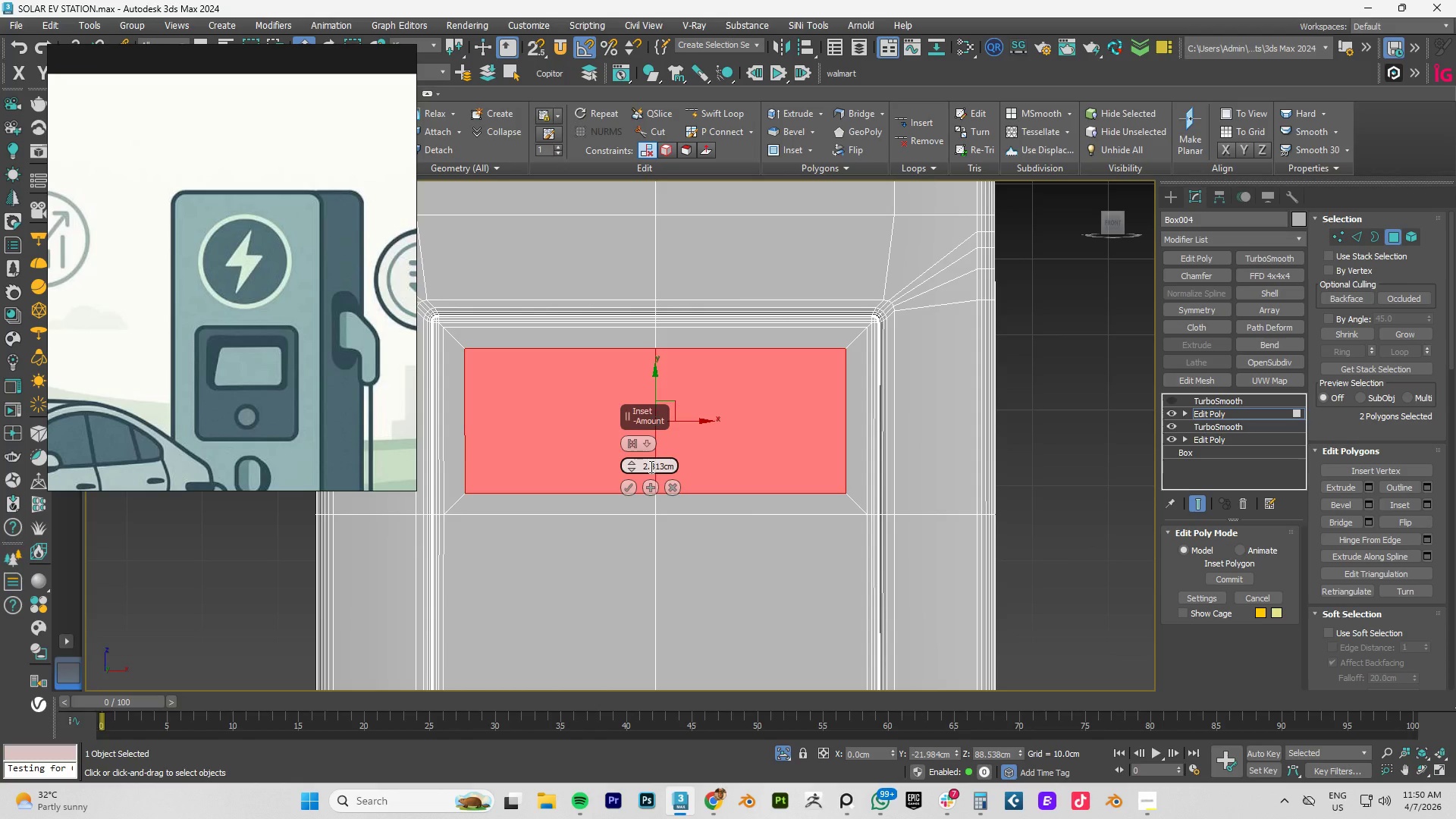 
double_click([650, 466])
 